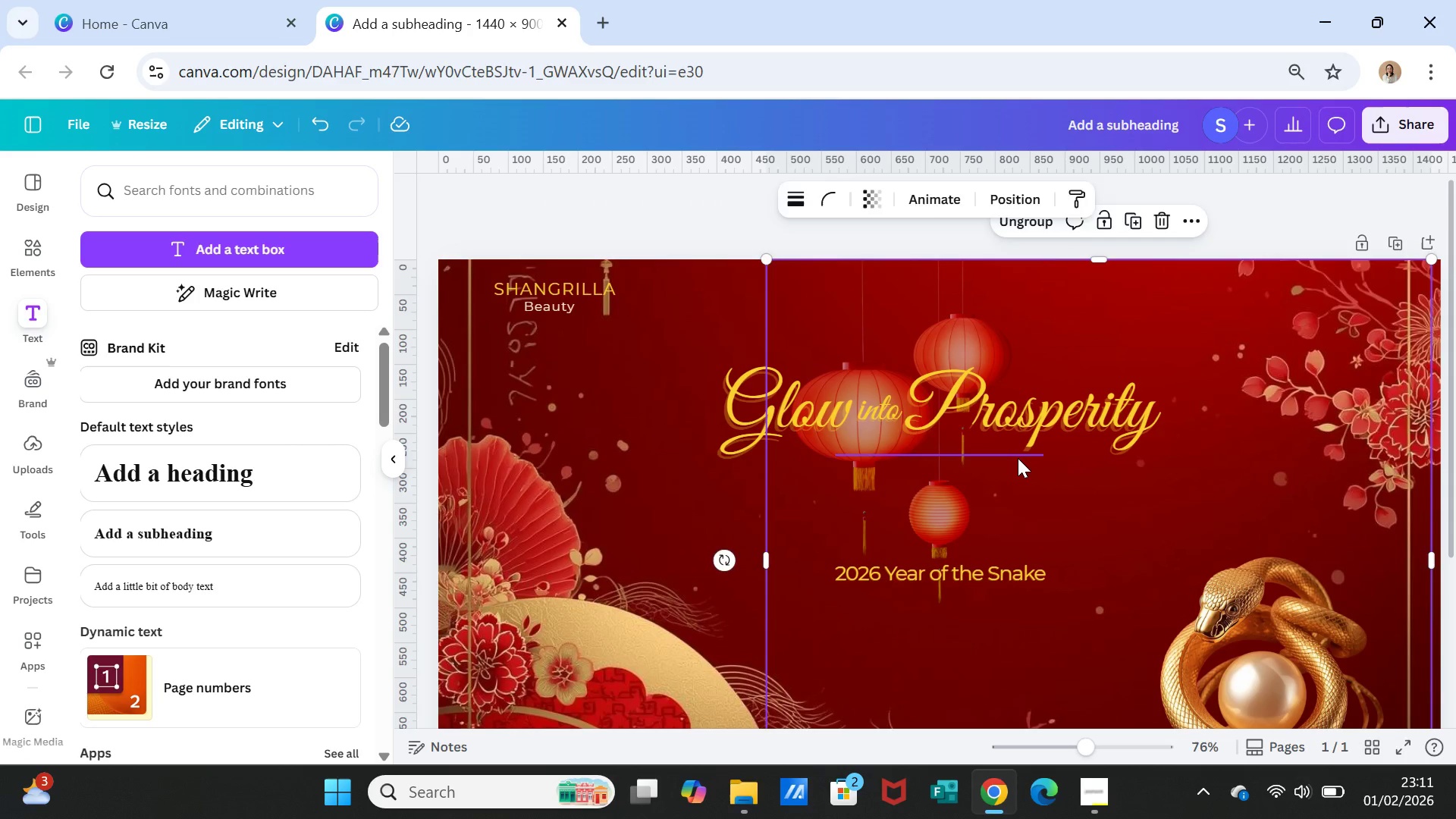 
left_click_drag(start_coordinate=[1018, 458], to_coordinate=[1022, 536])
 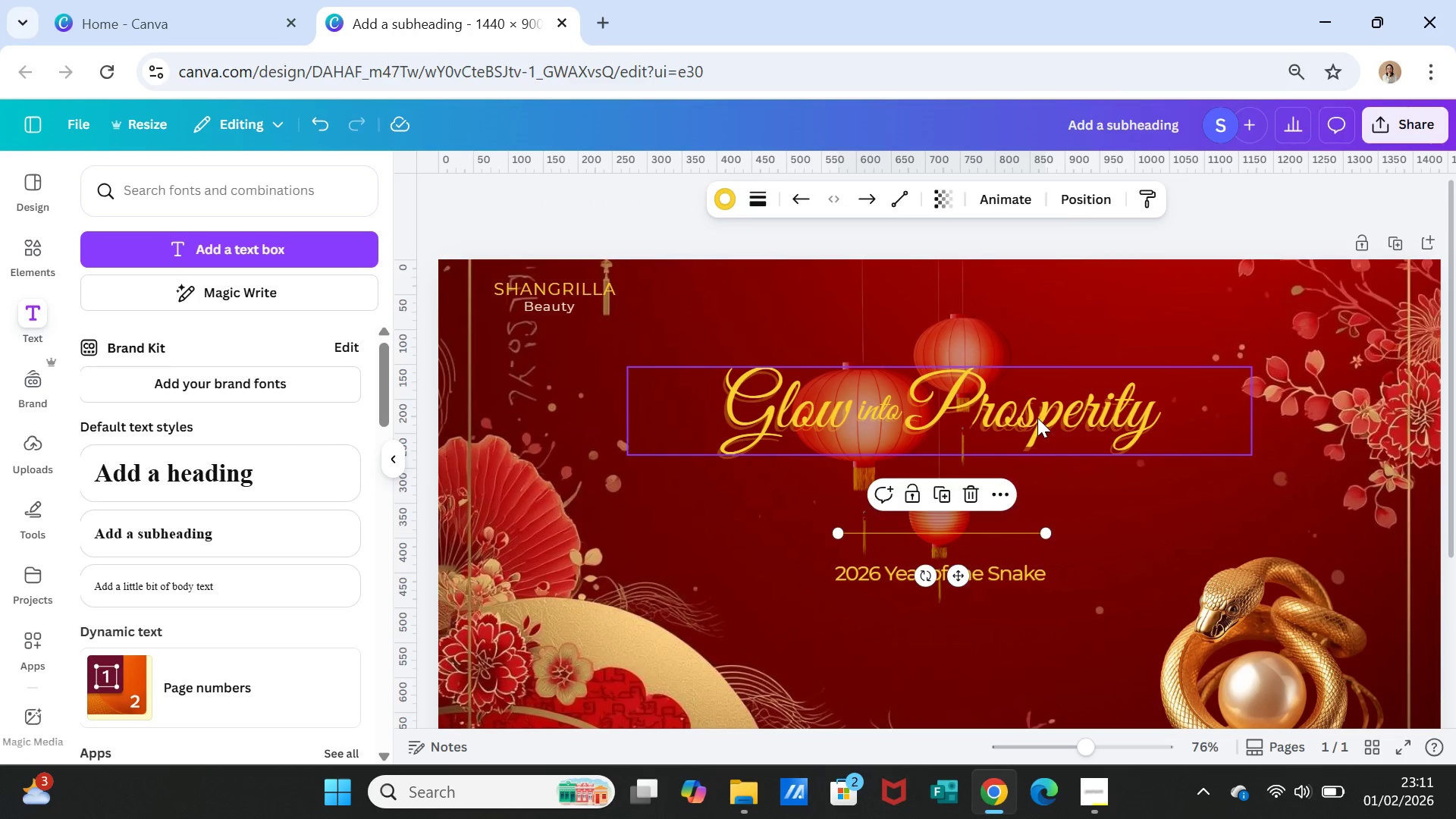 
left_click_drag(start_coordinate=[1037, 418], to_coordinate=[1068, 488])
 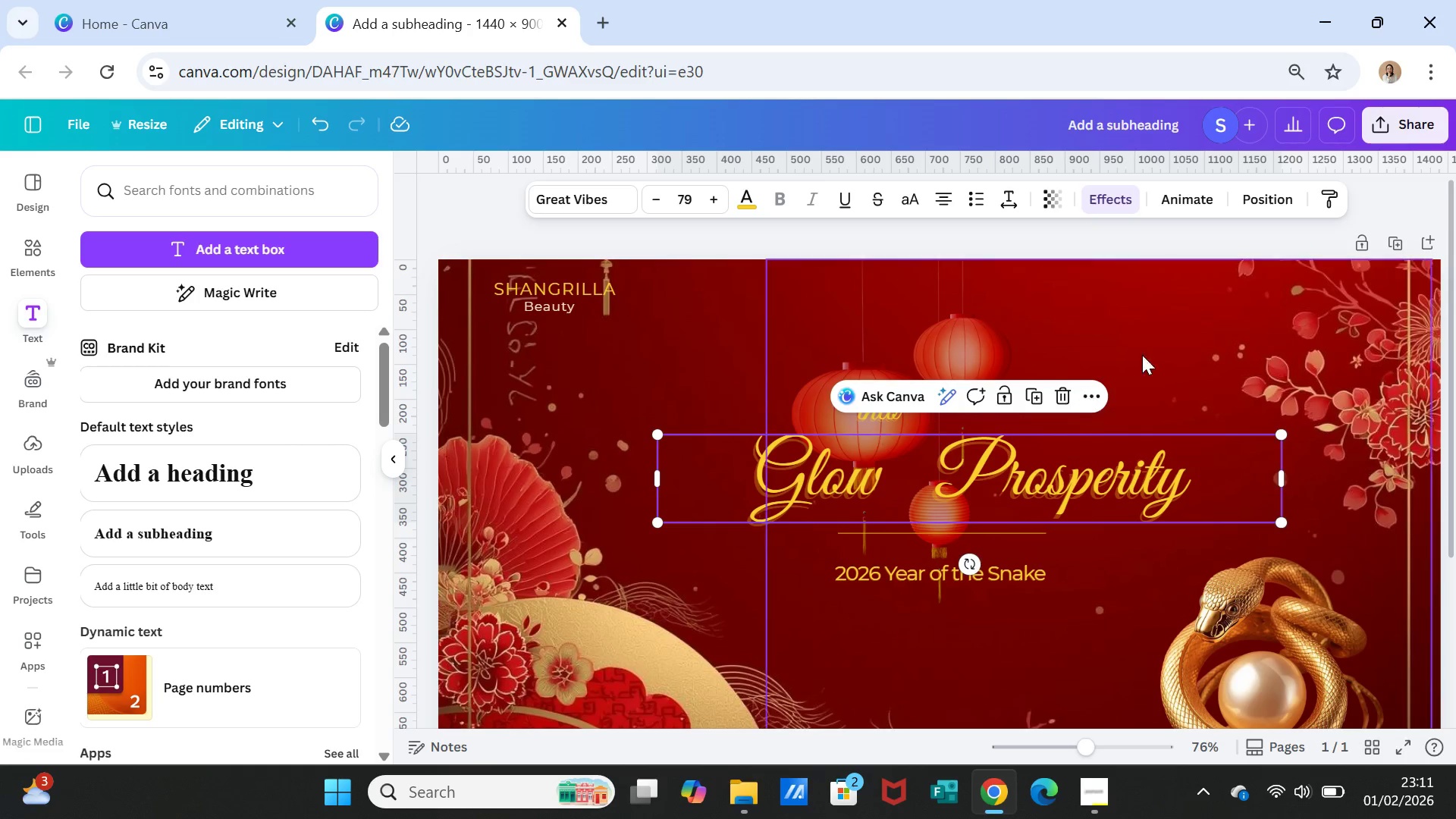 
left_click([1129, 331])
 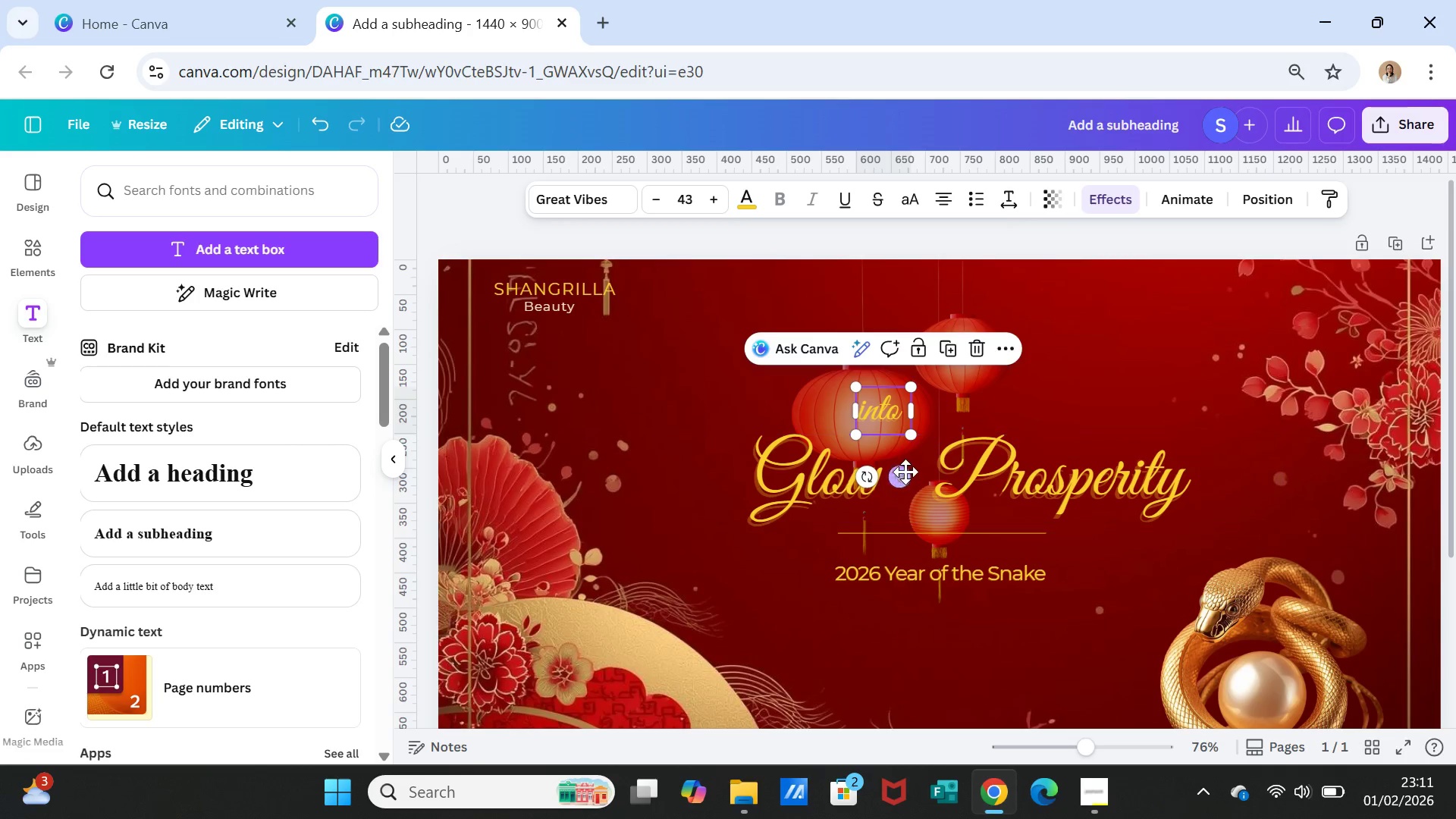 
left_click_drag(start_coordinate=[908, 476], to_coordinate=[934, 544])
 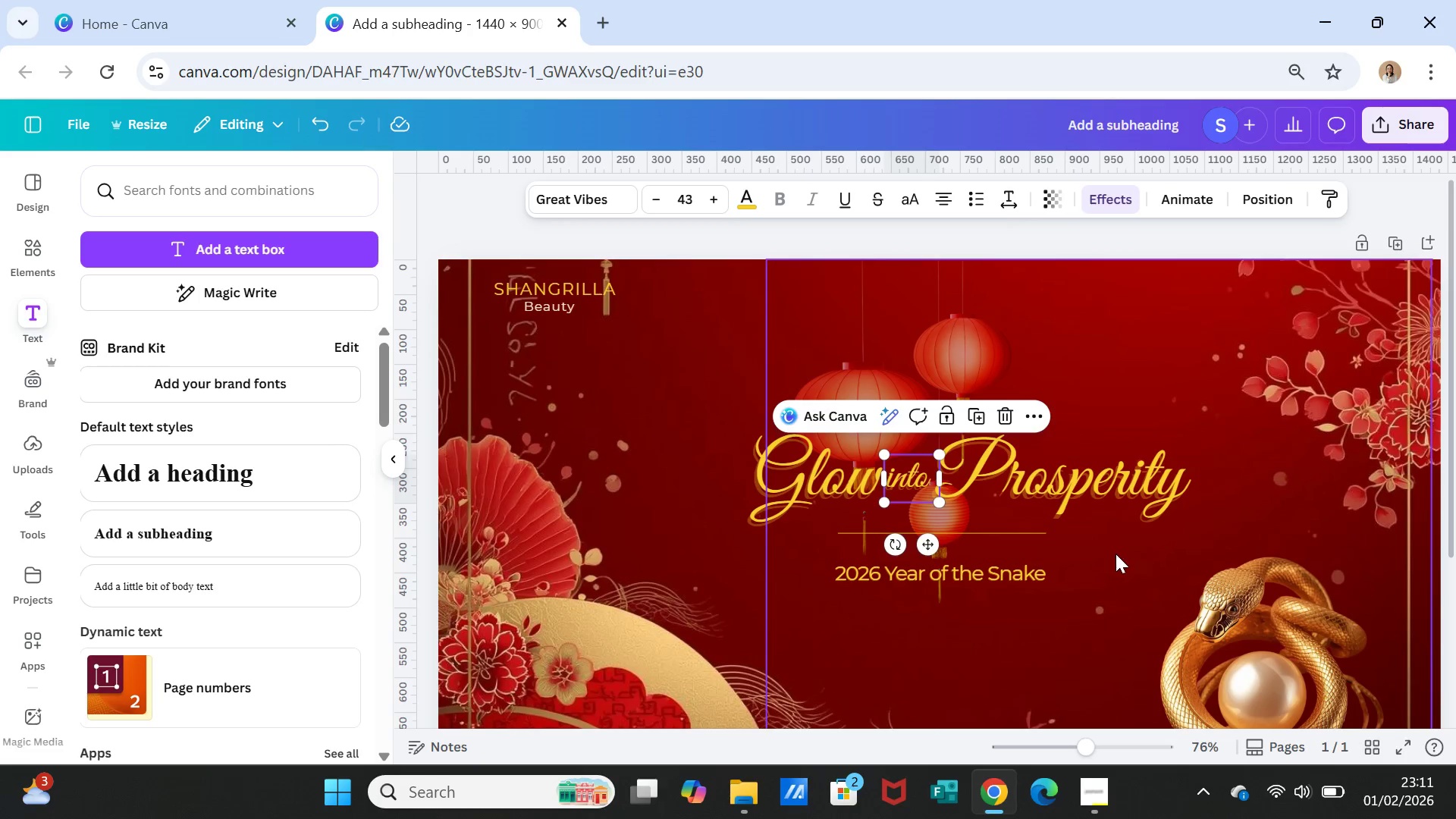 
left_click([1116, 554])
 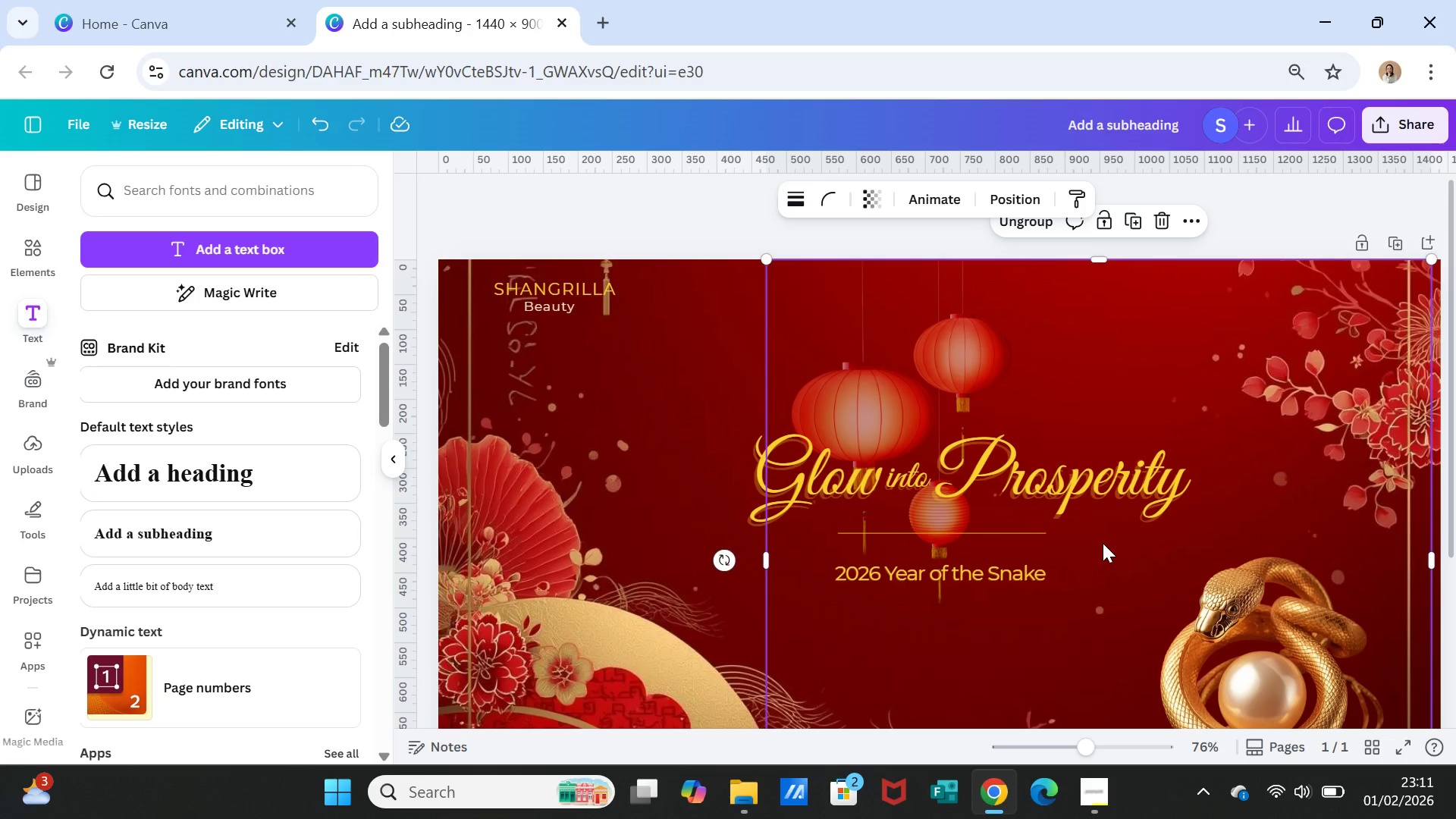 
left_click([1116, 475])
 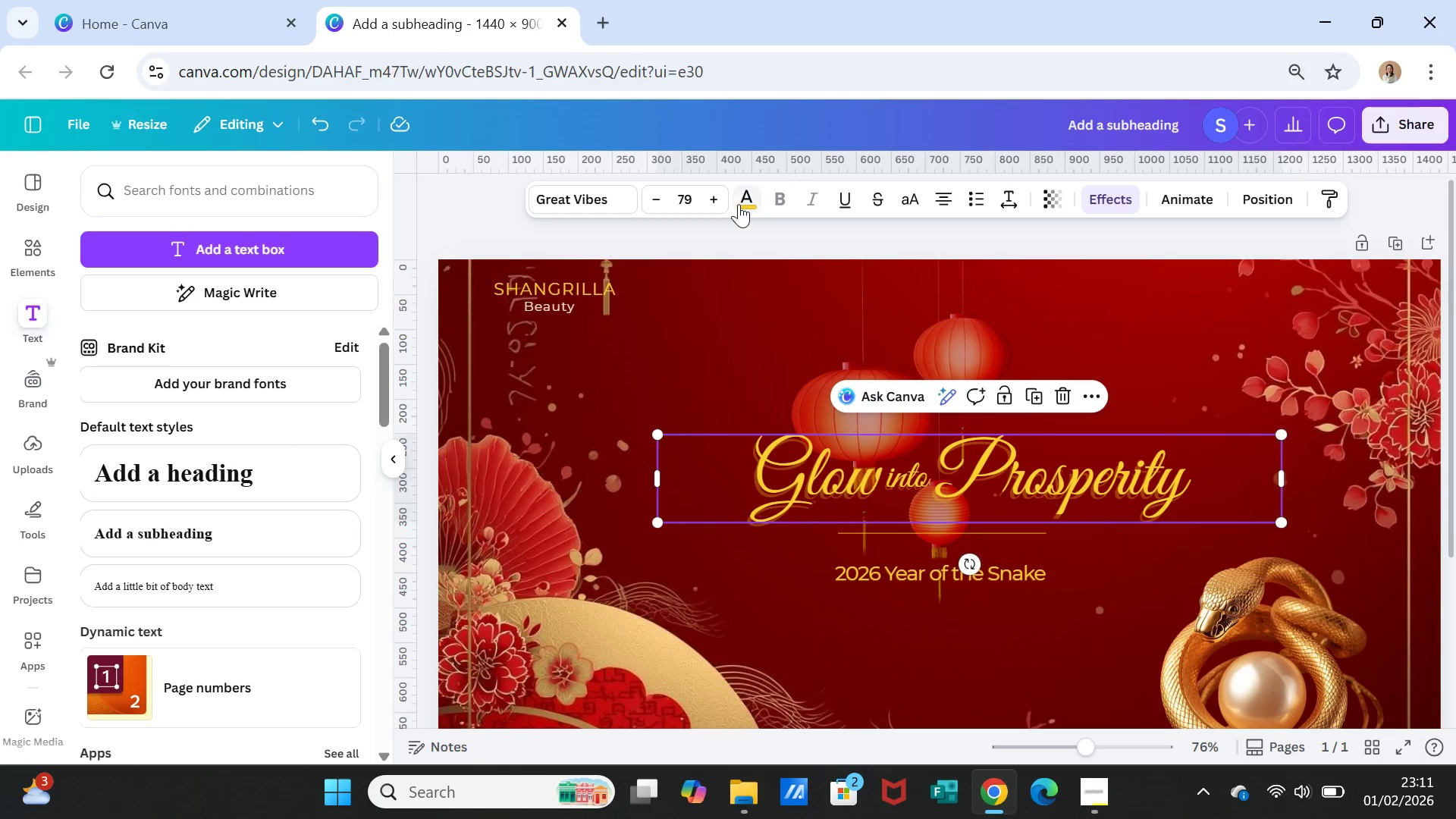 
left_click([719, 199])
 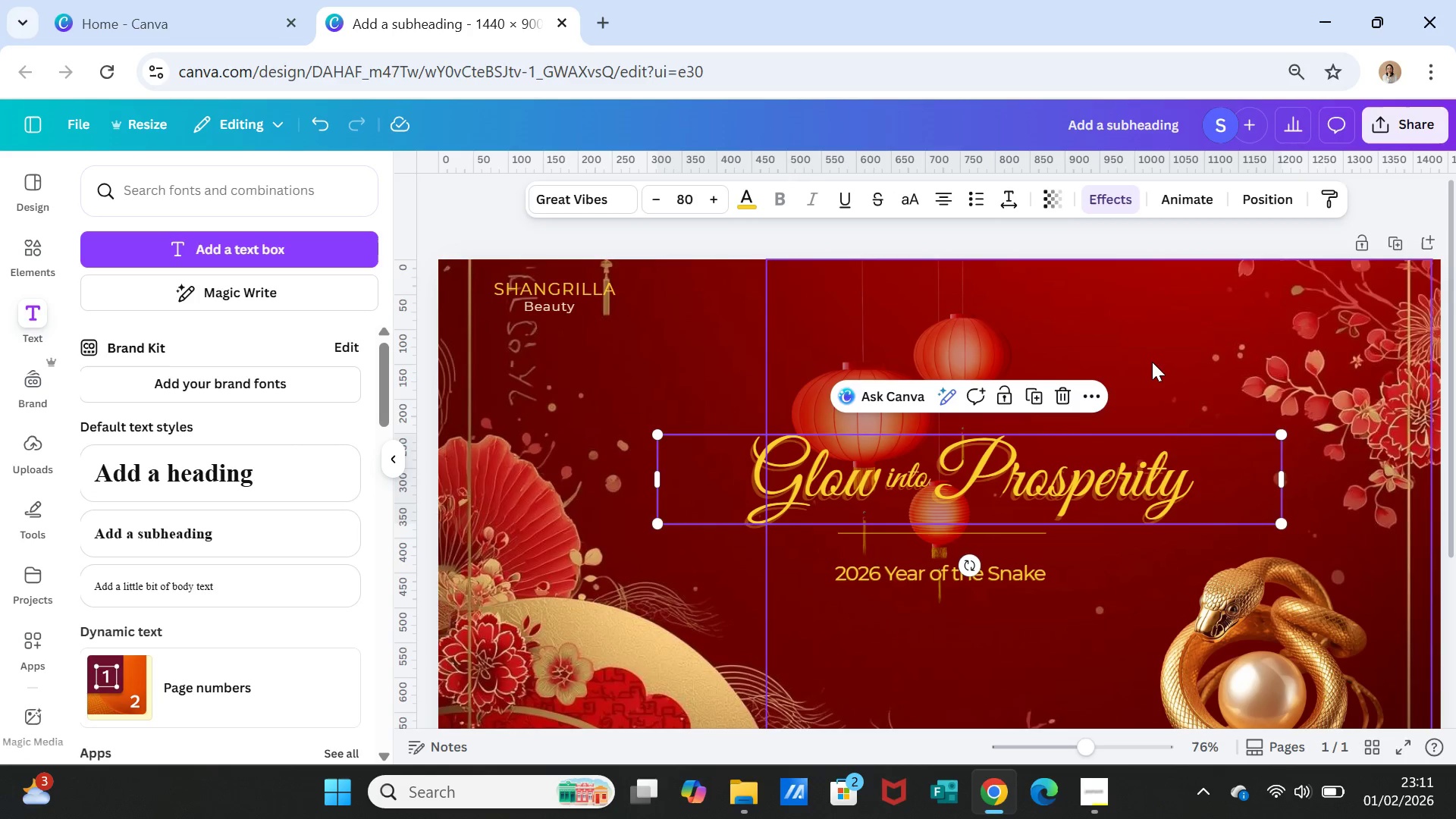 
left_click([1143, 353])
 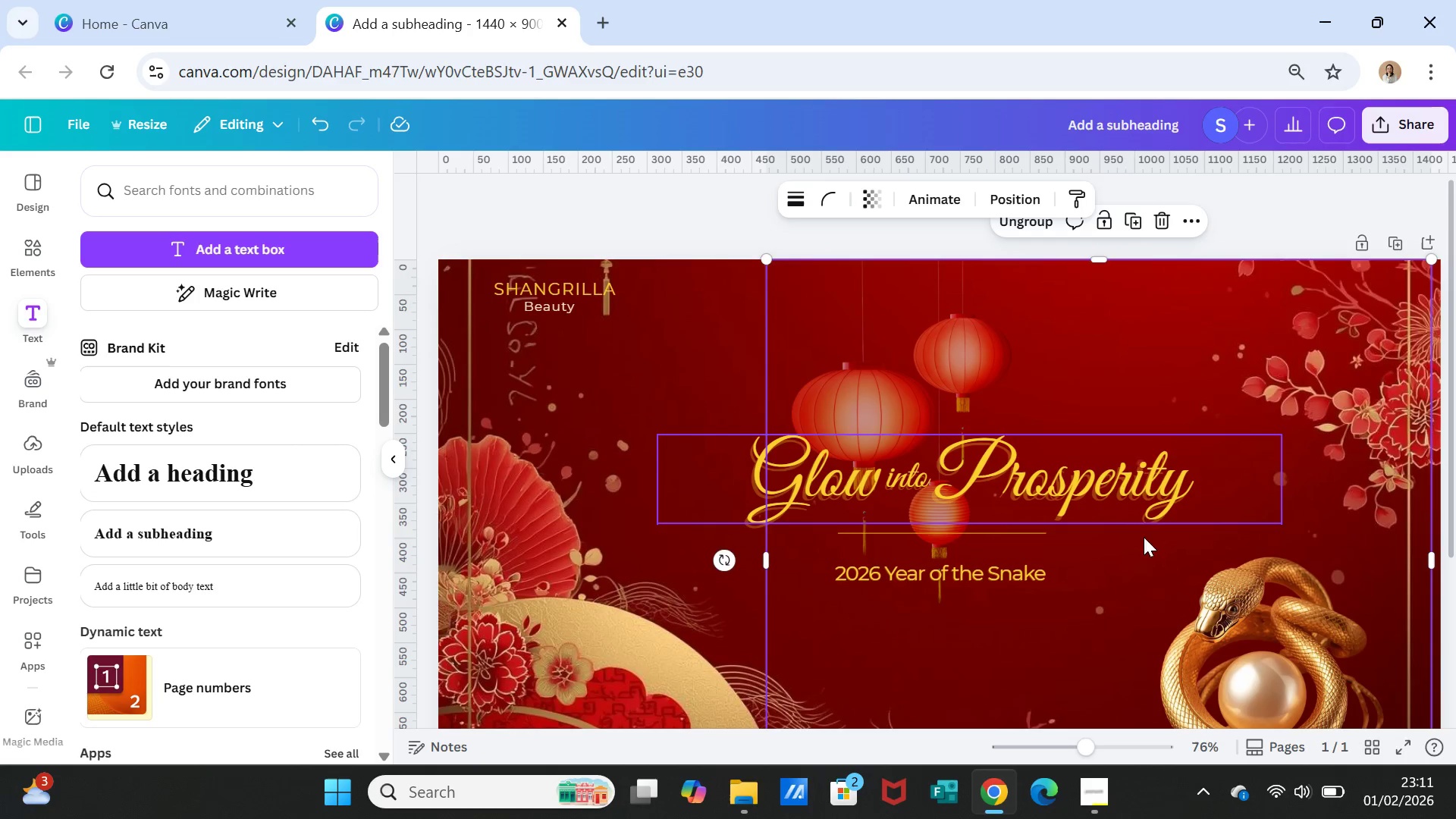 
wait(5.12)
 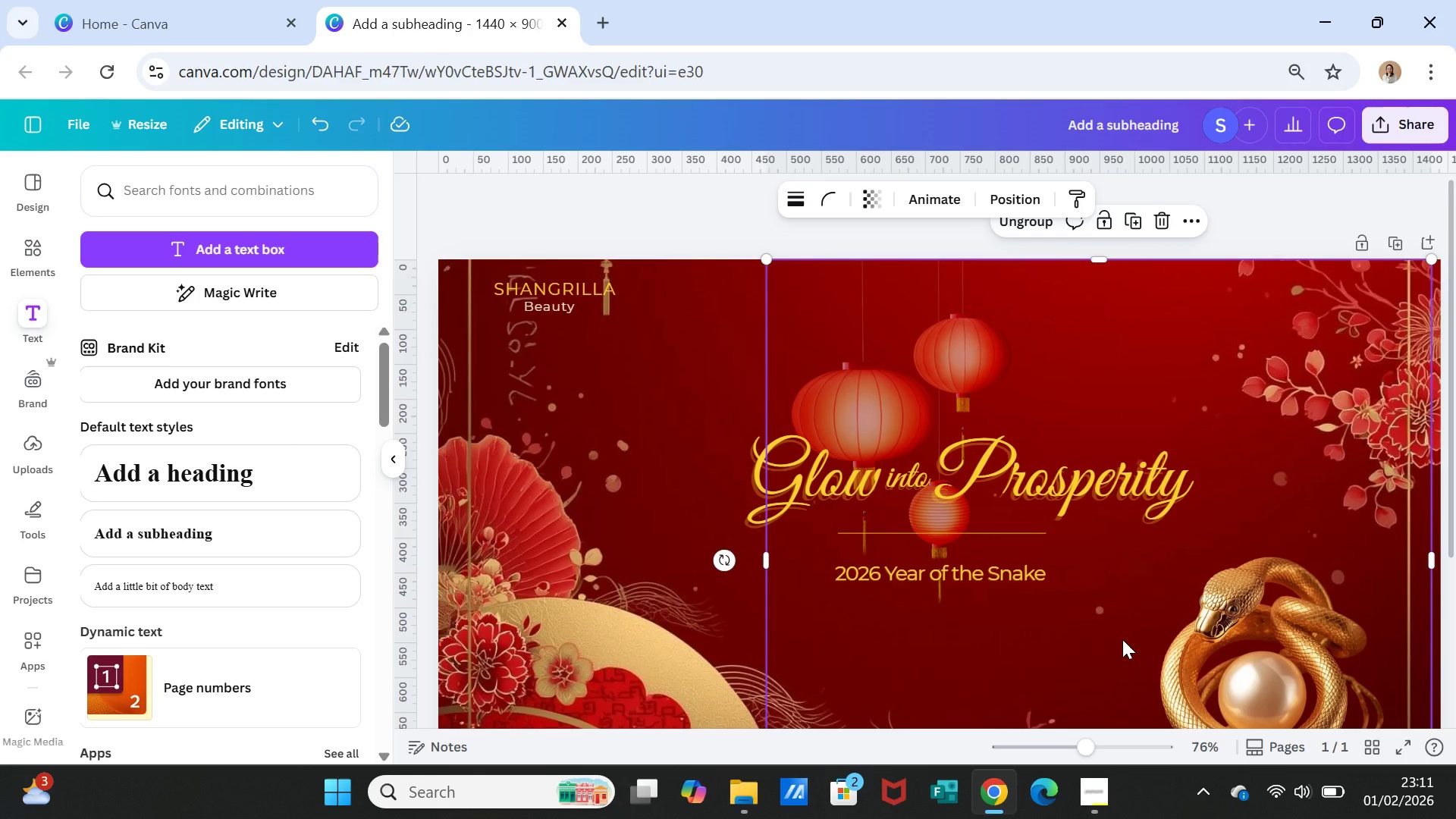 
left_click_drag(start_coordinate=[1014, 580], to_coordinate=[1012, 572])
 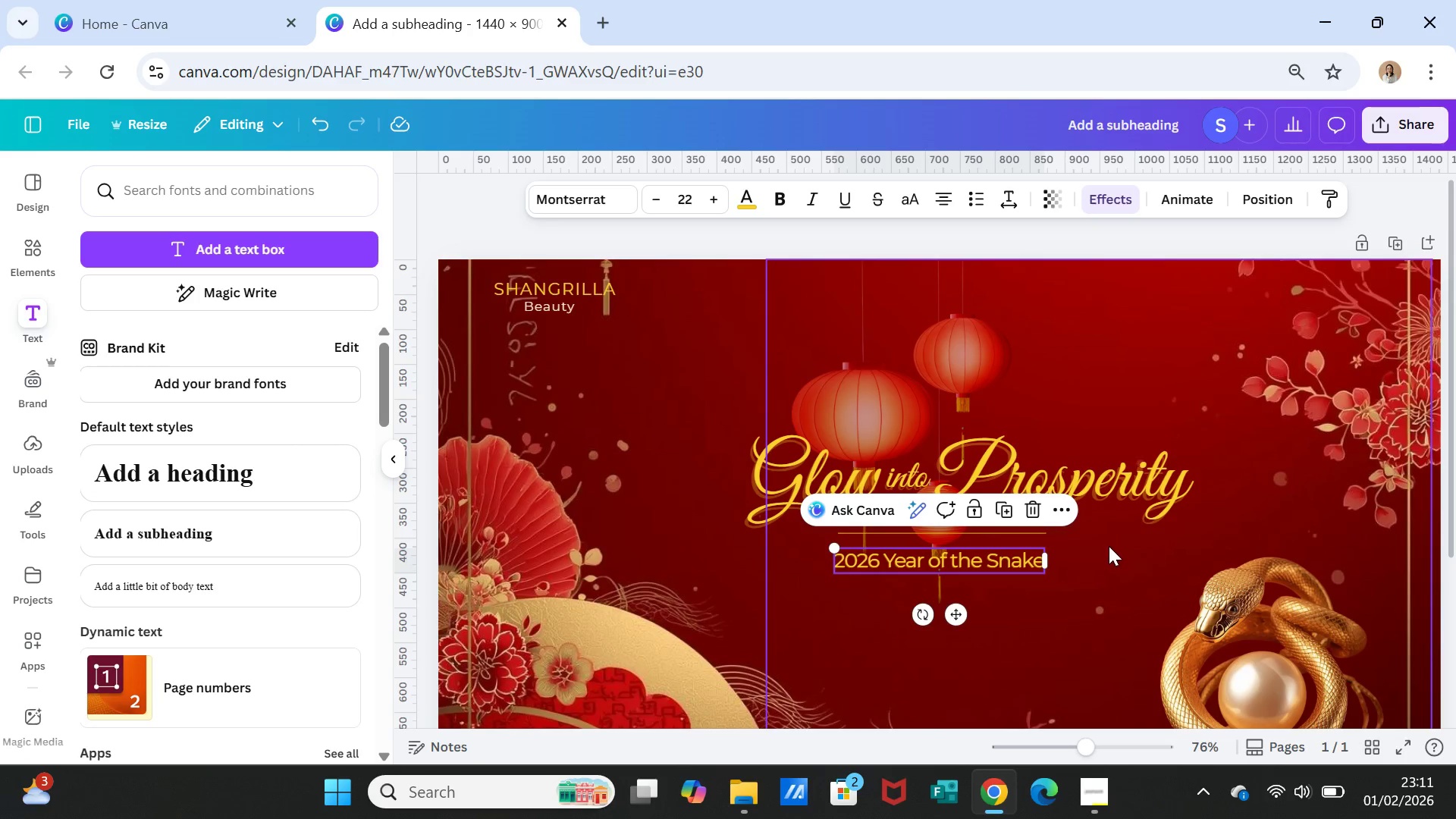 
left_click([1109, 545])
 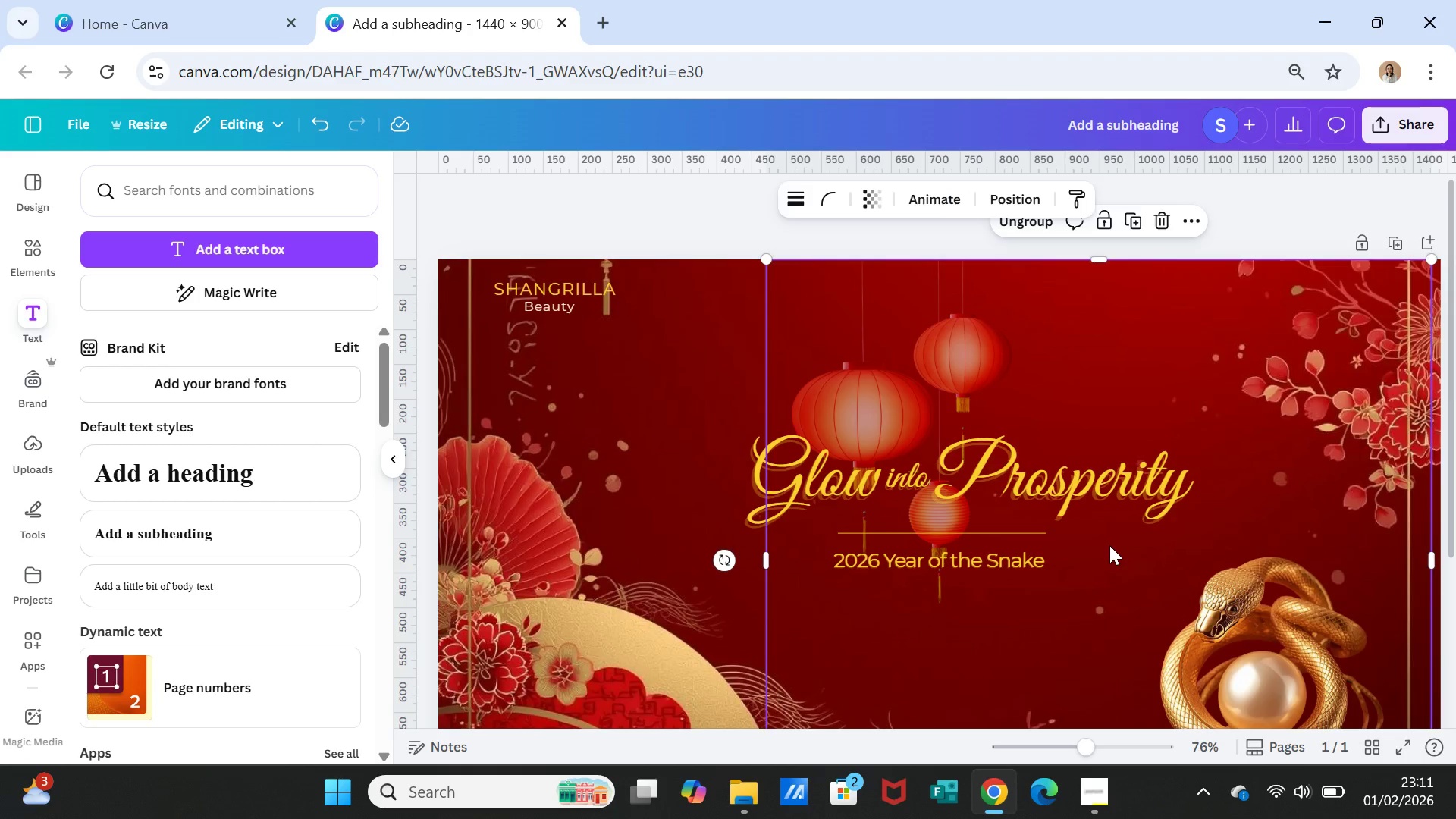 
scroll: coordinate [1109, 545], scroll_direction: down, amount: 1.0
 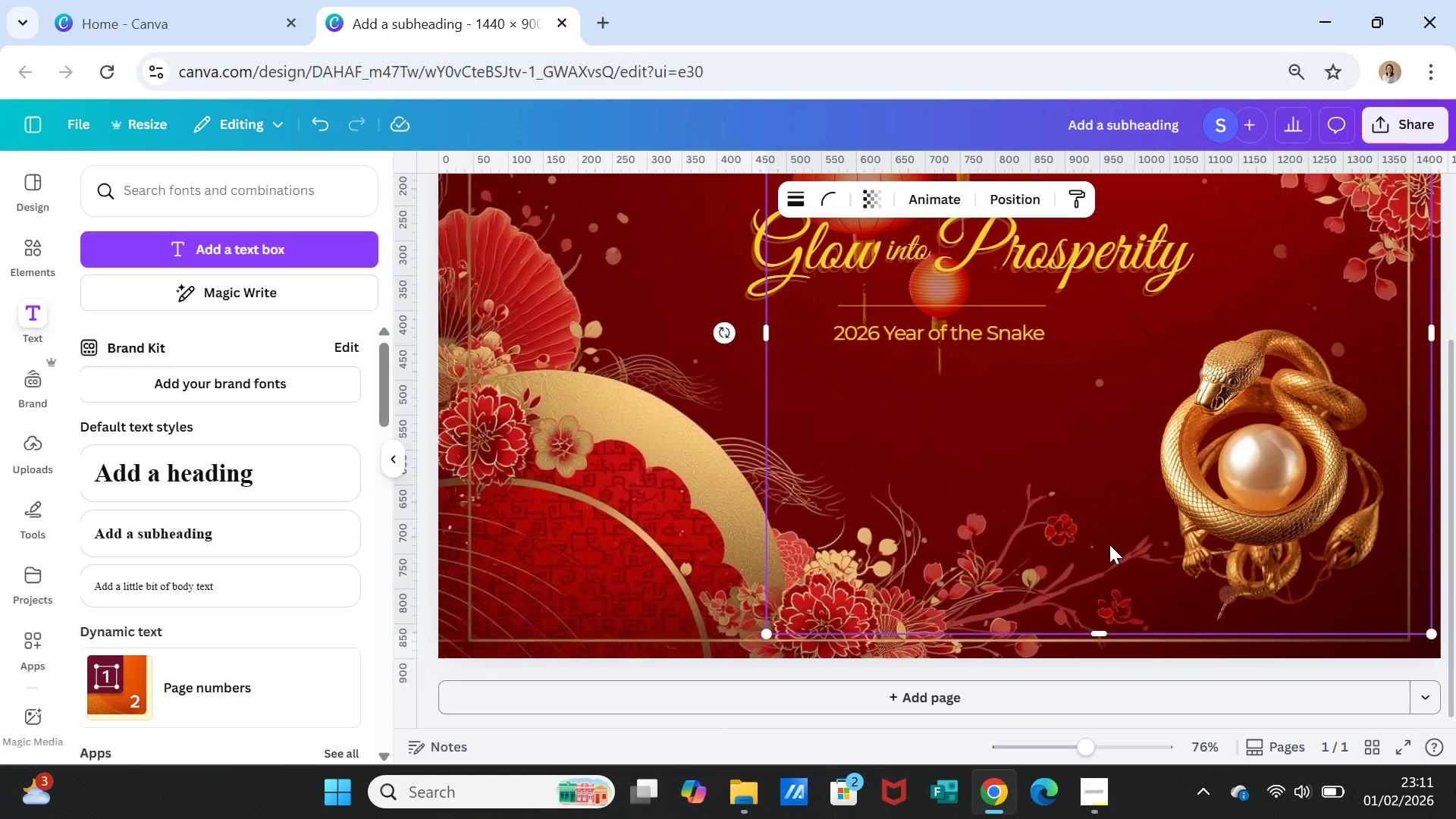 
scroll: coordinate [1109, 544], scroll_direction: up, amount: 1.0
 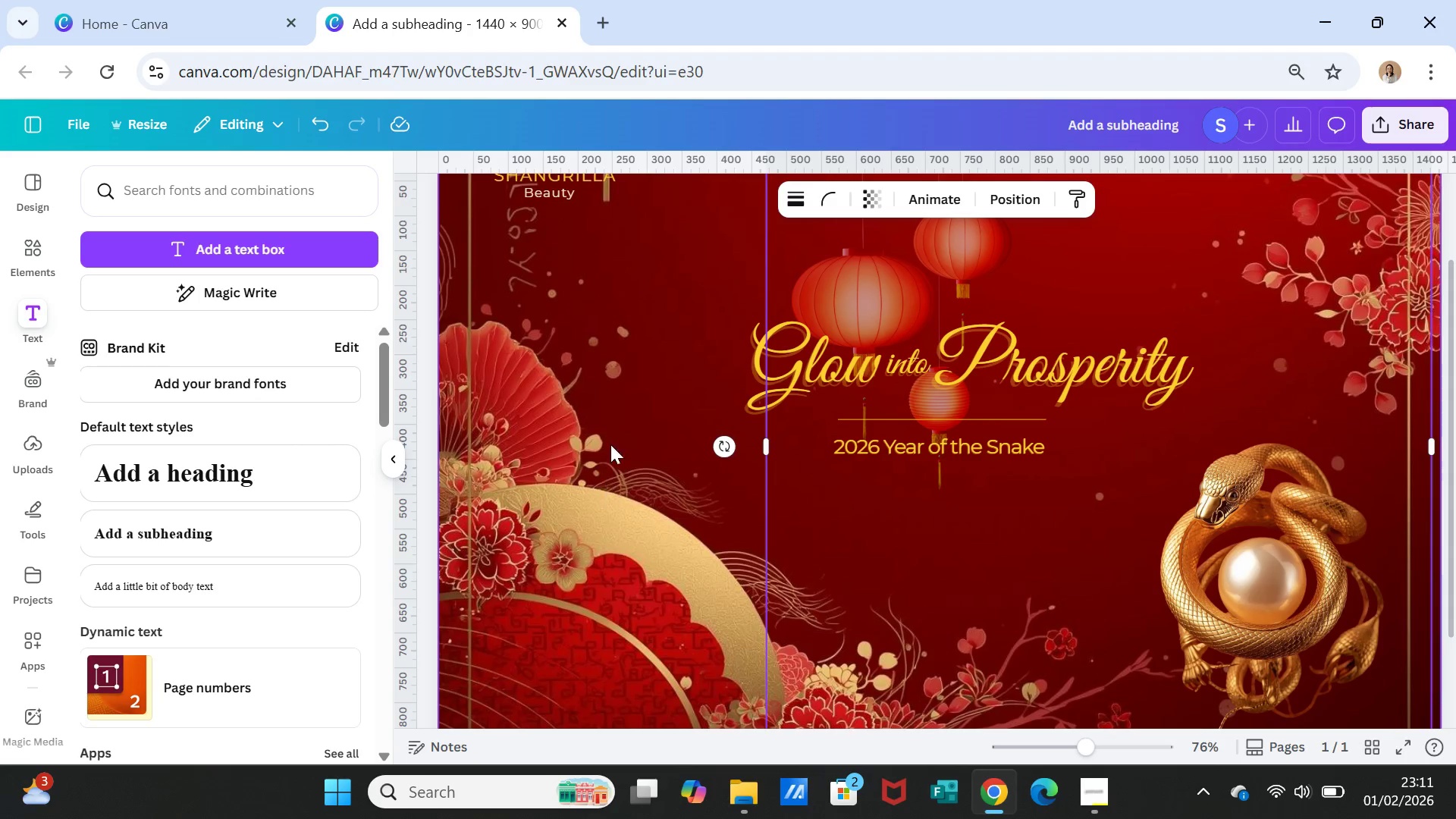 
left_click([596, 386])
 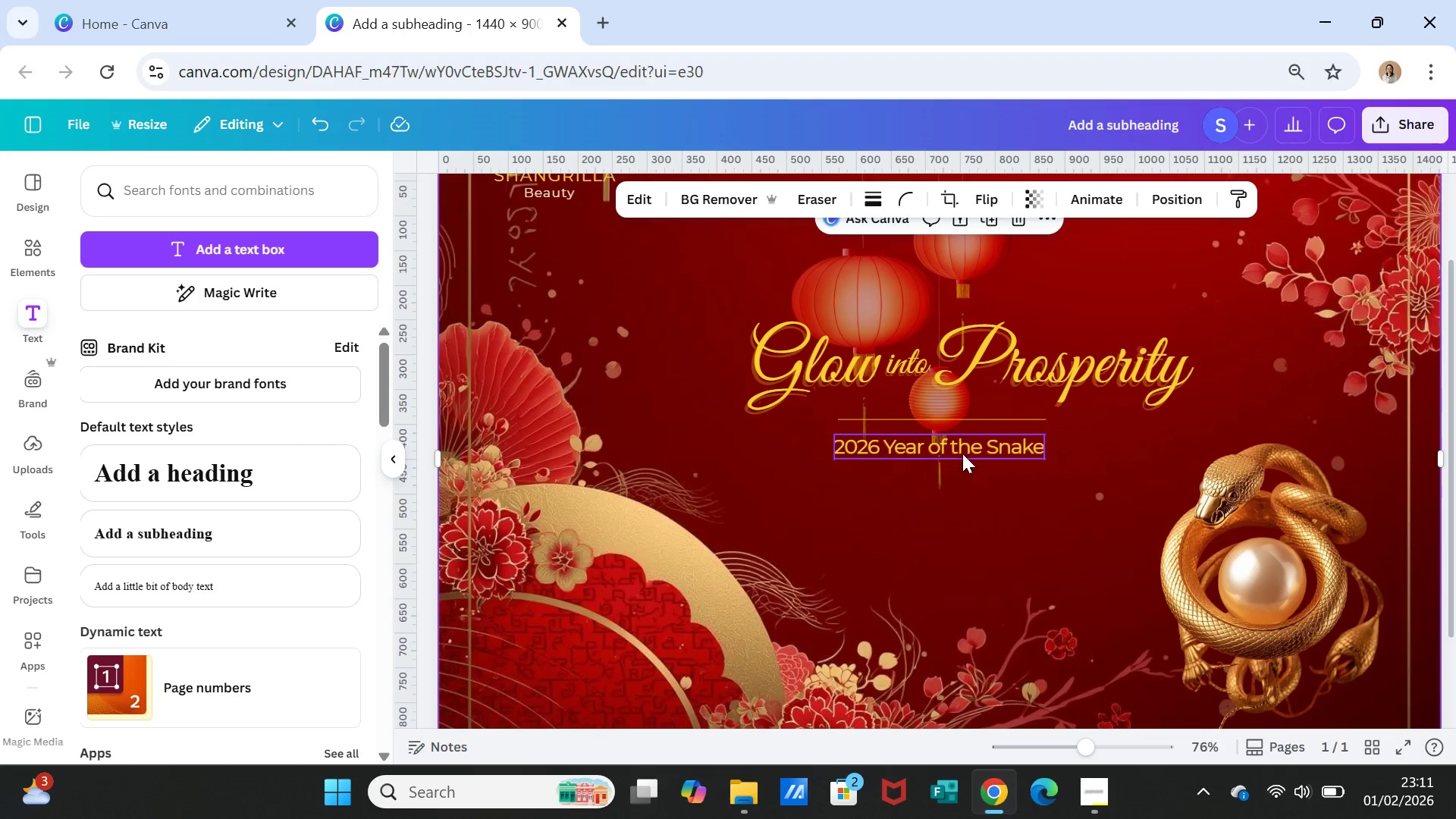 
left_click([973, 422])
 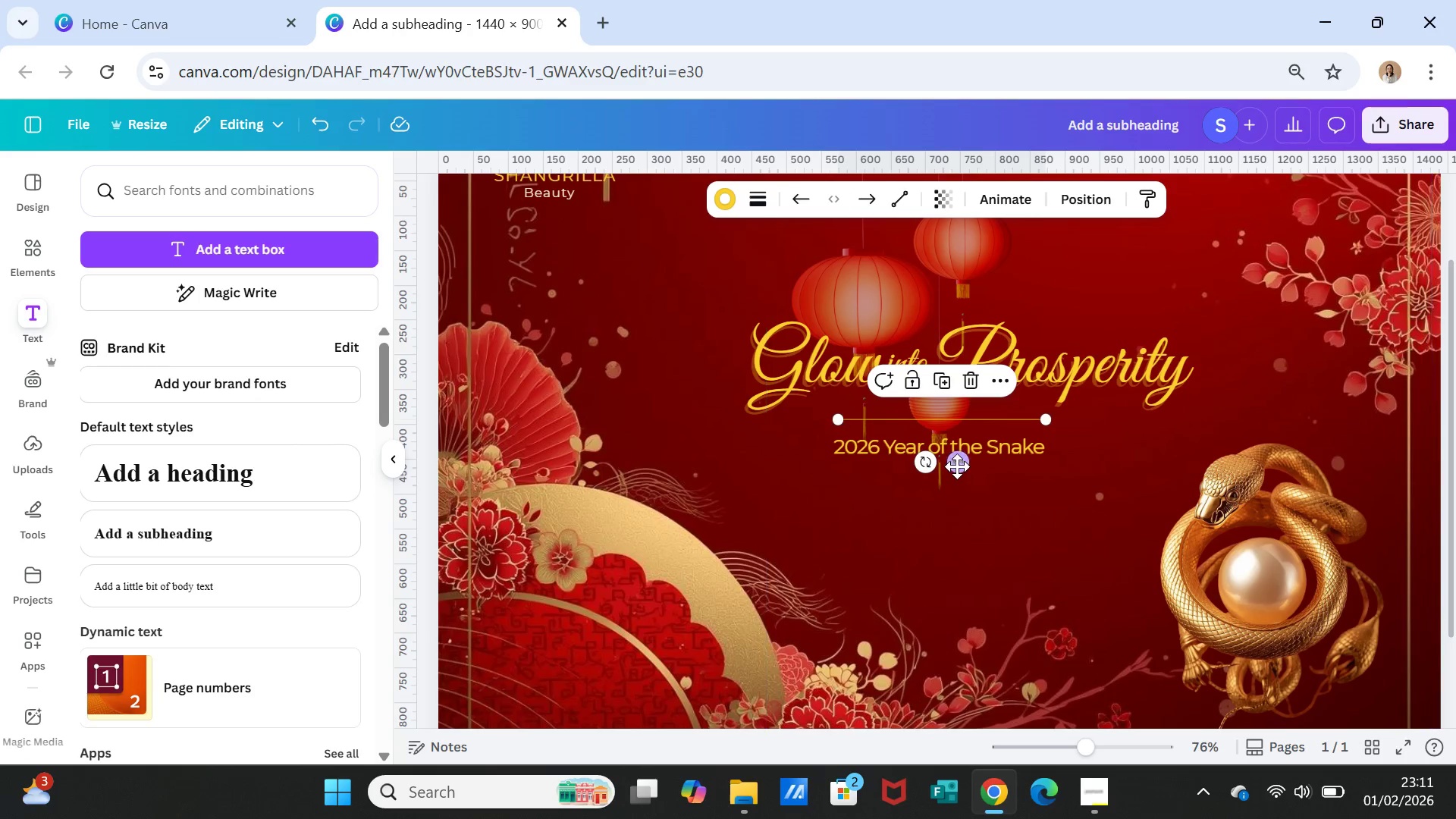 
left_click_drag(start_coordinate=[956, 466], to_coordinate=[956, 459])
 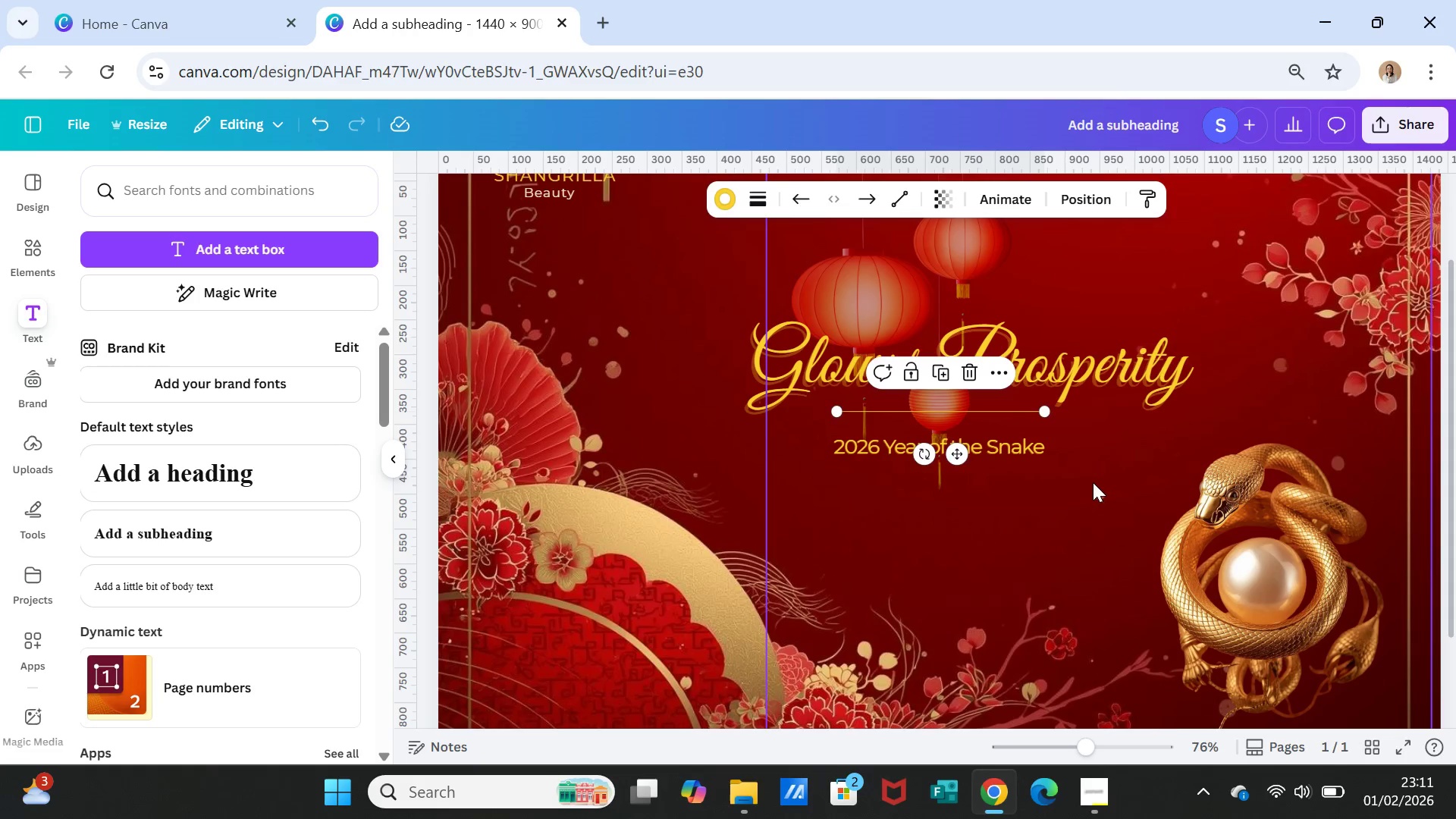 
left_click([1093, 482])
 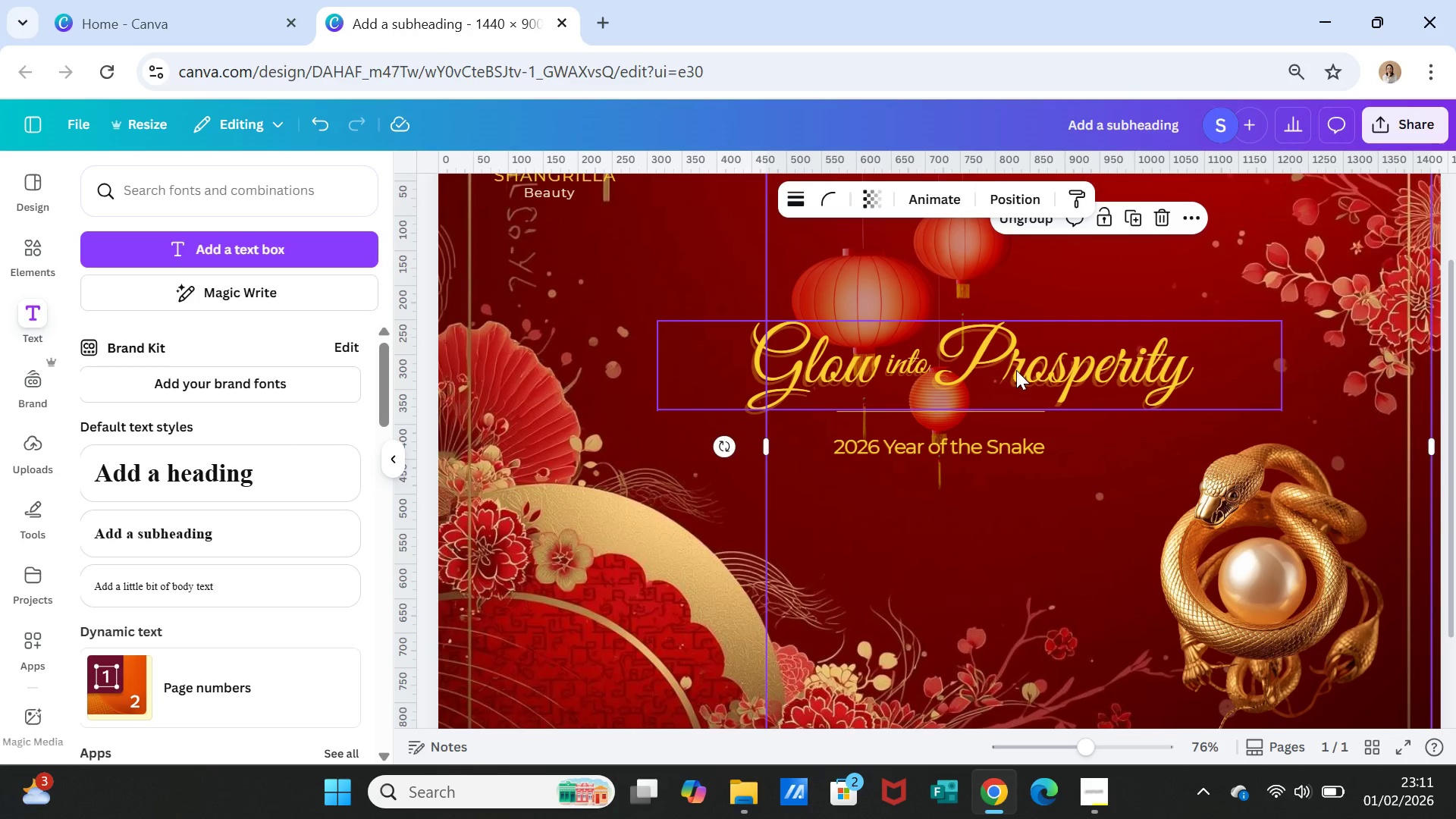 
left_click([1016, 370])
 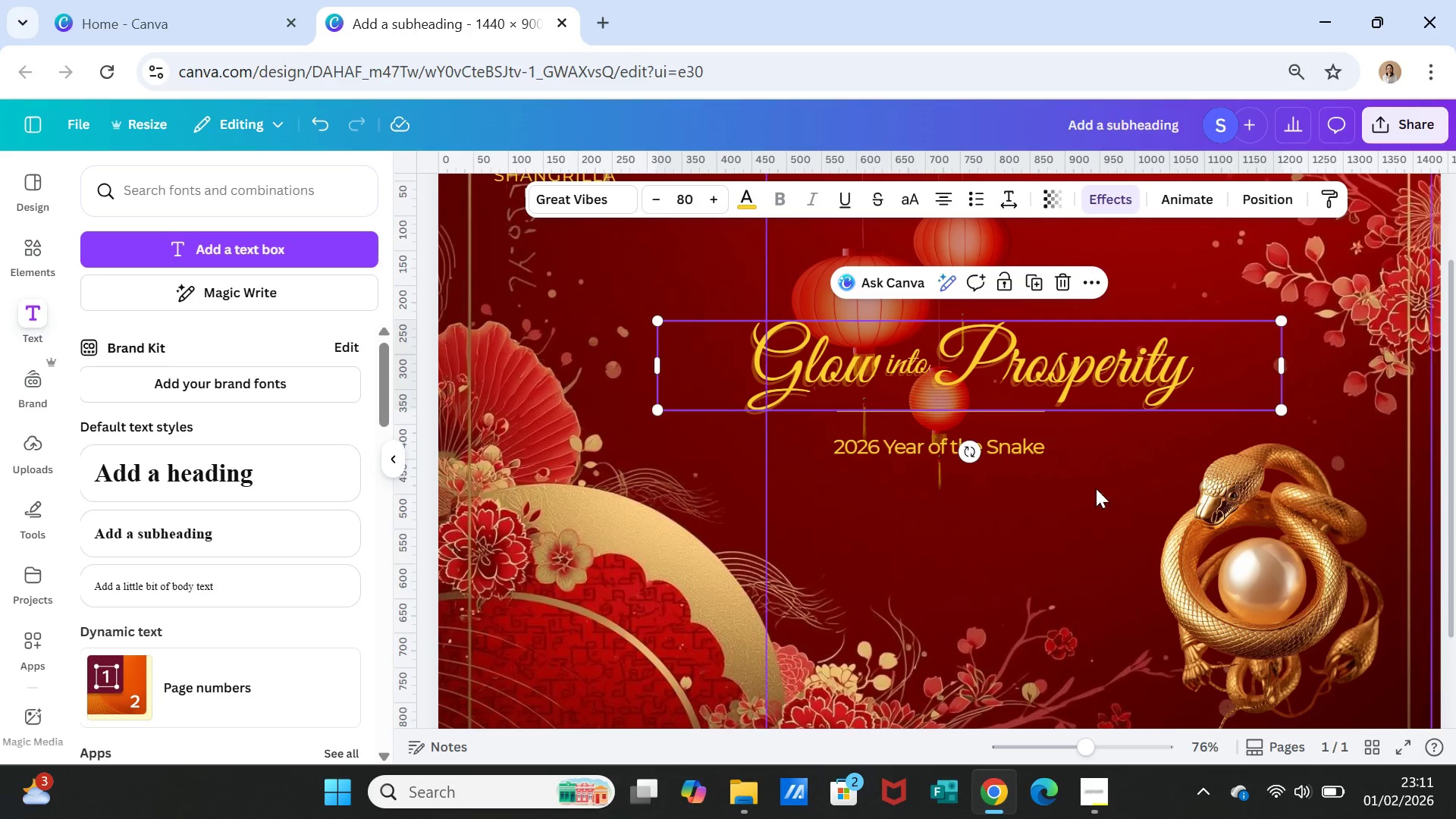 
left_click([1095, 518])
 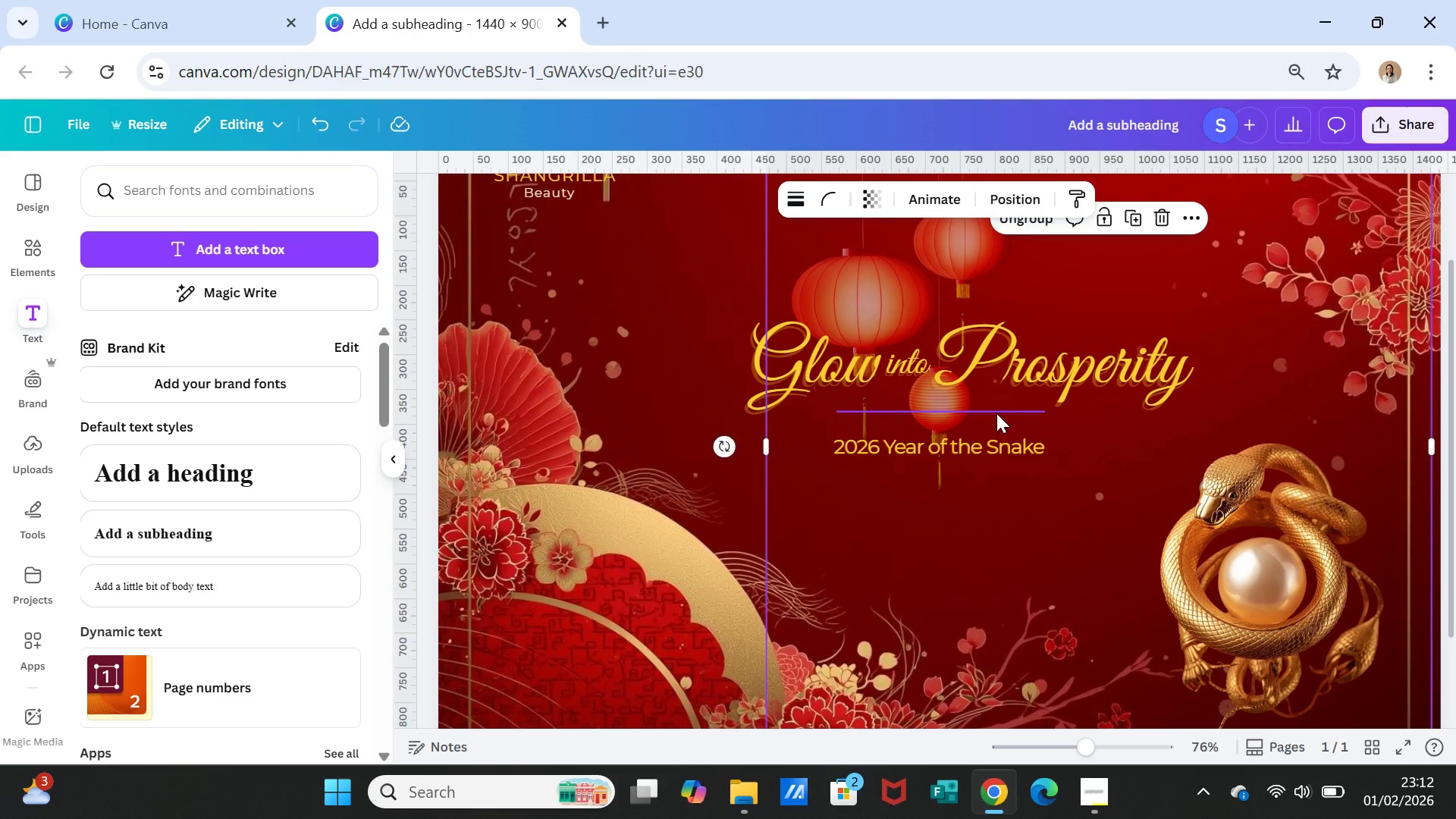 
left_click([996, 413])
 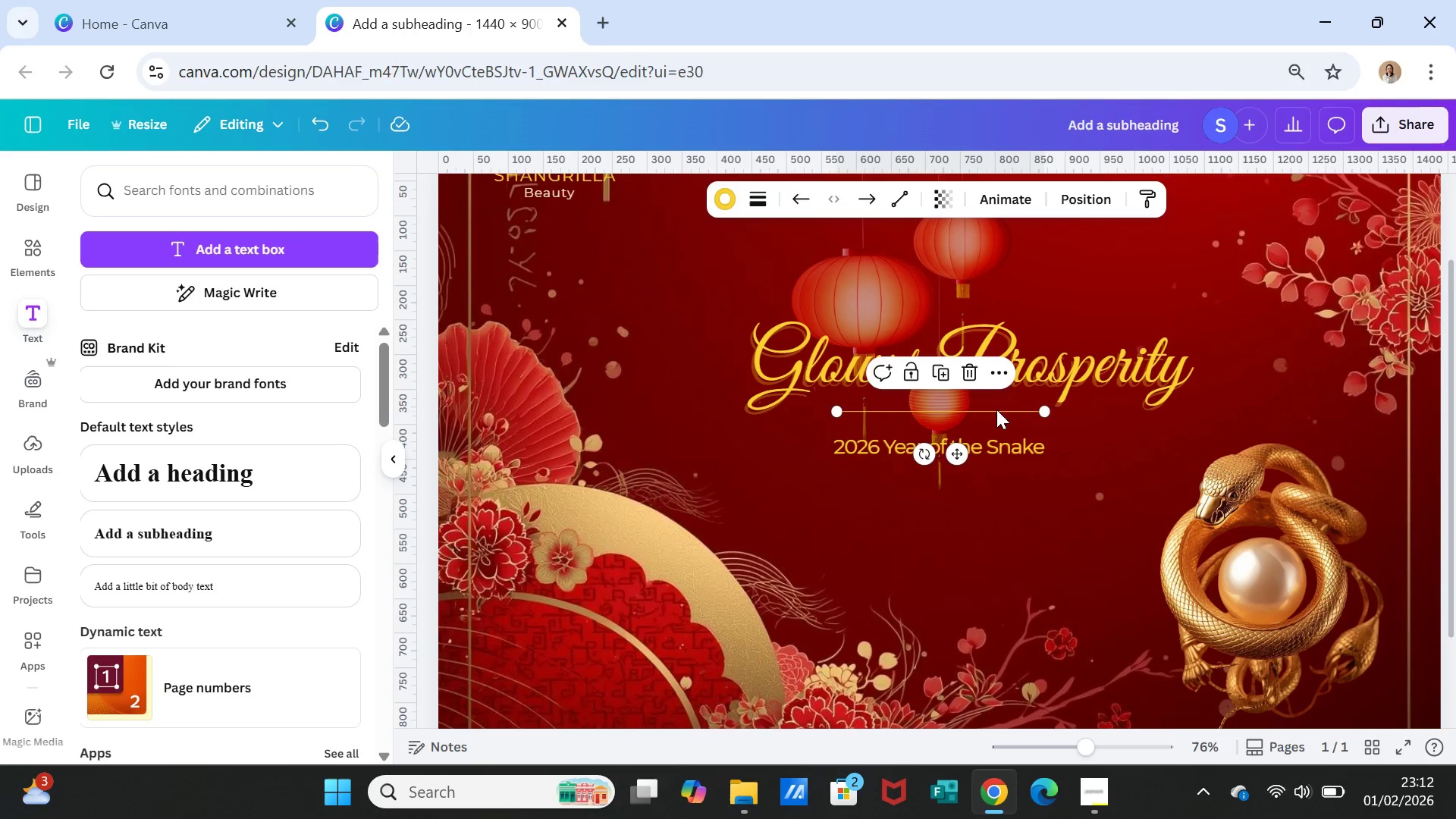 
hold_key(key=ShiftLeft, duration=1.83)
left_click([1067, 378])
 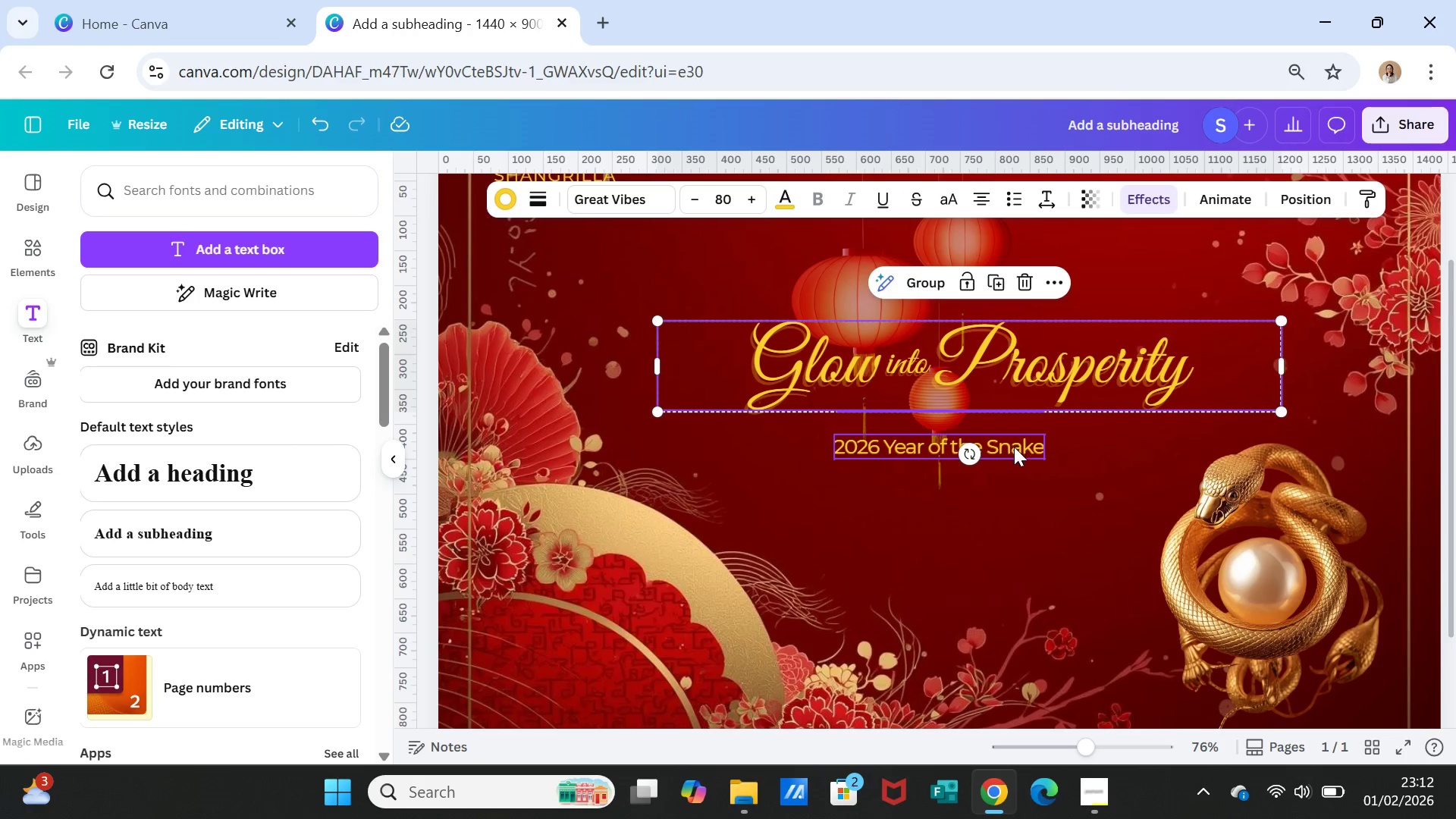 
left_click([1014, 447])
 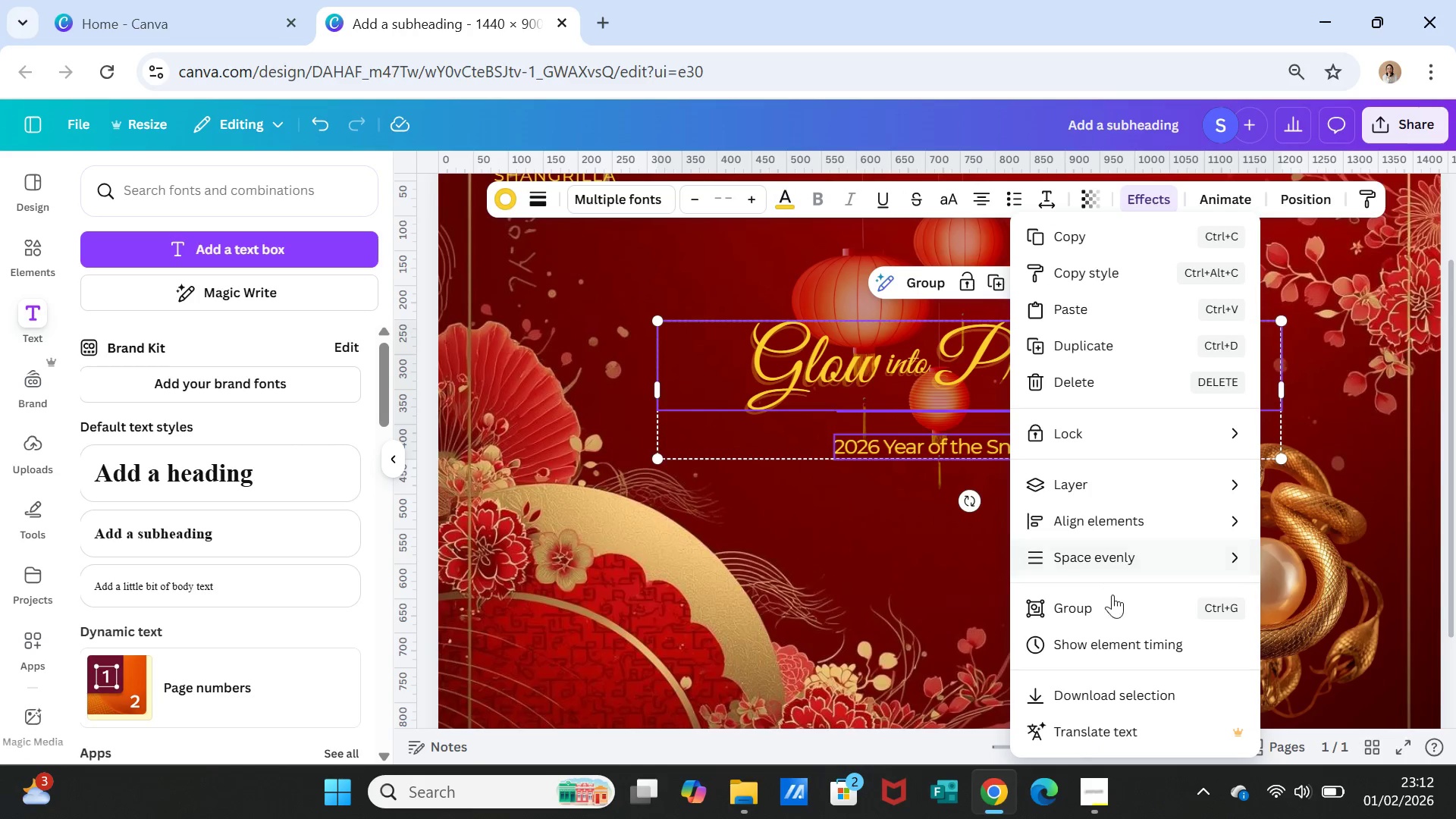 
left_click([1100, 607])
 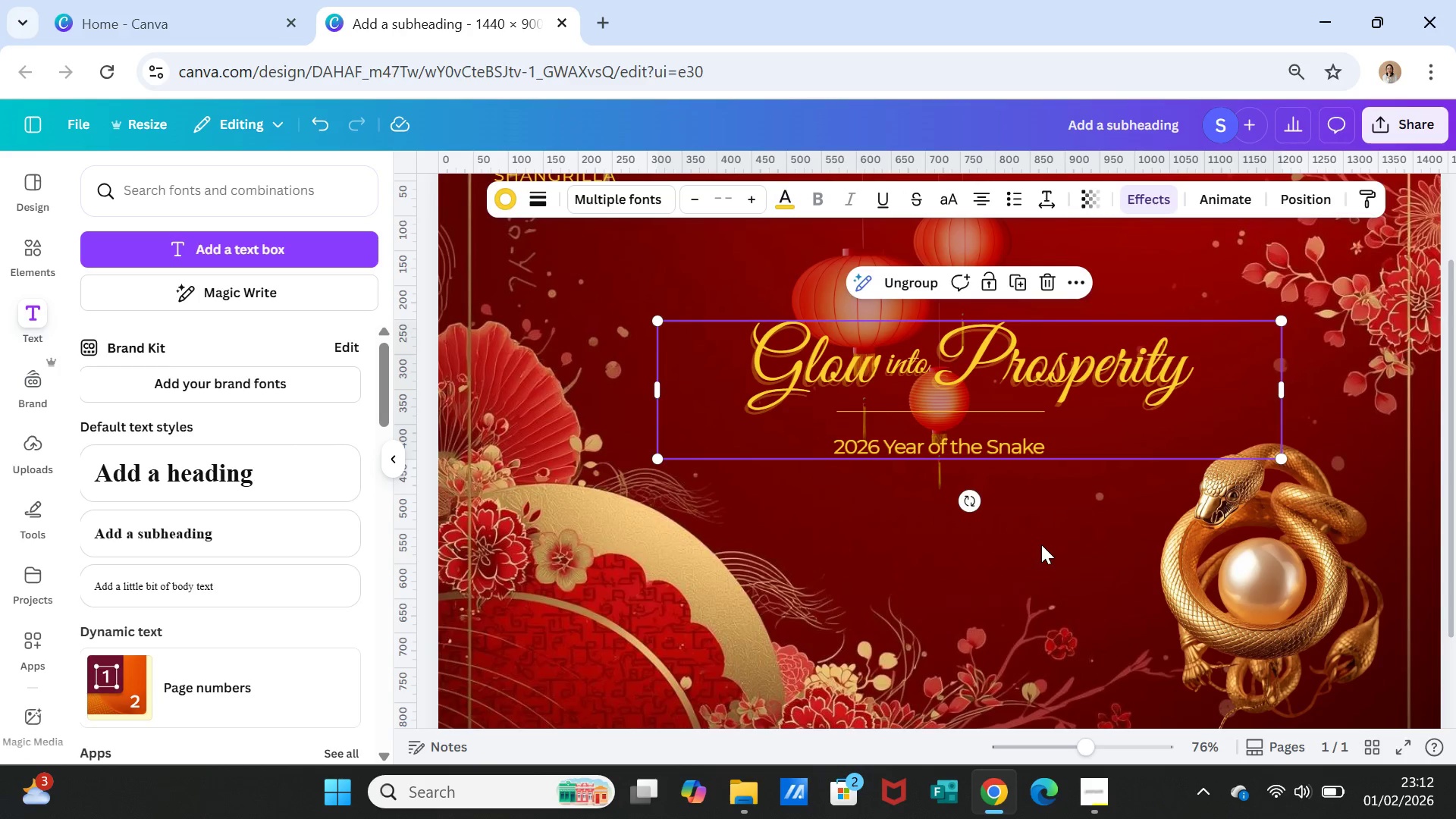 
left_click([1040, 543])
 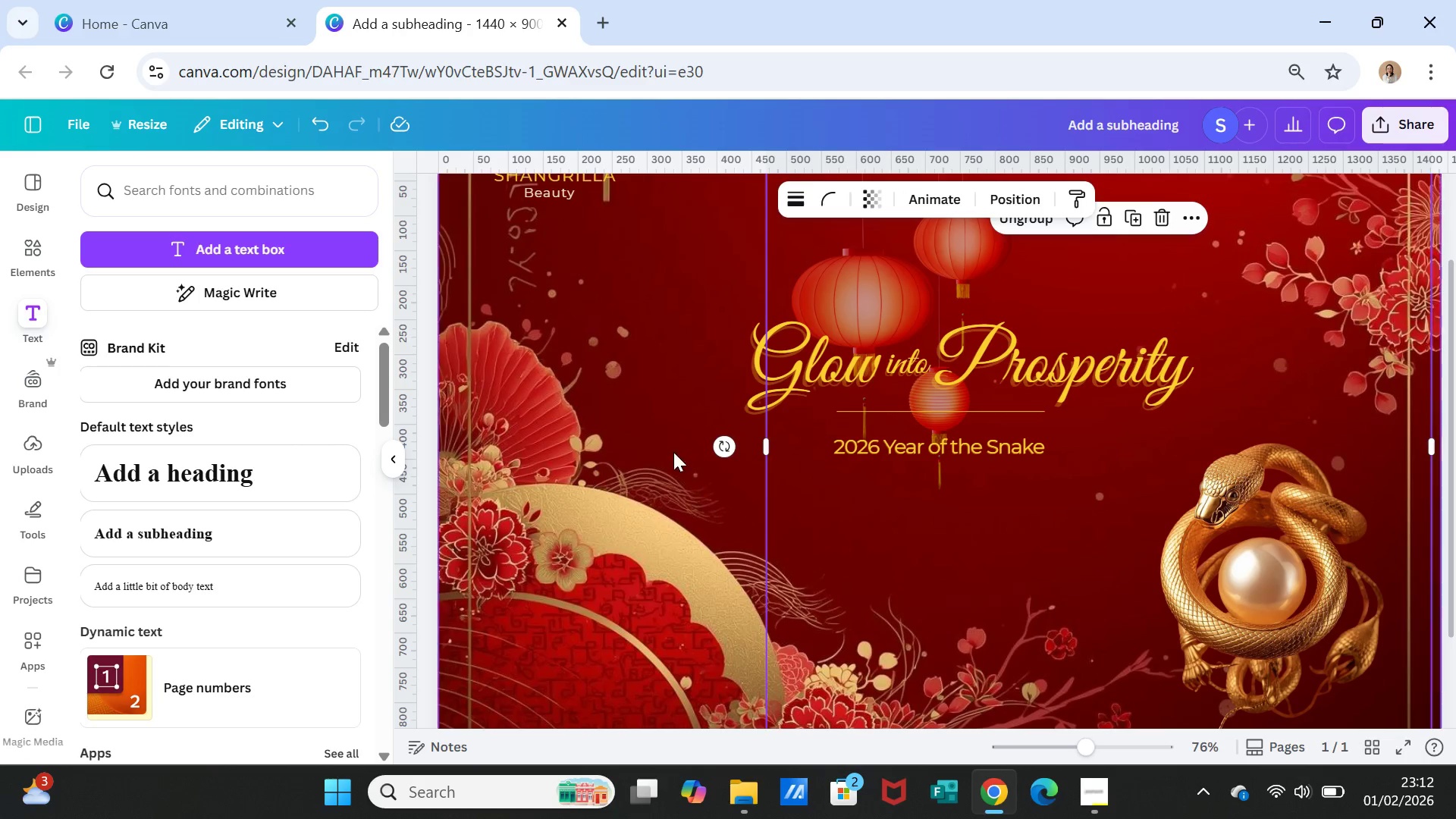 
left_click([642, 378])
 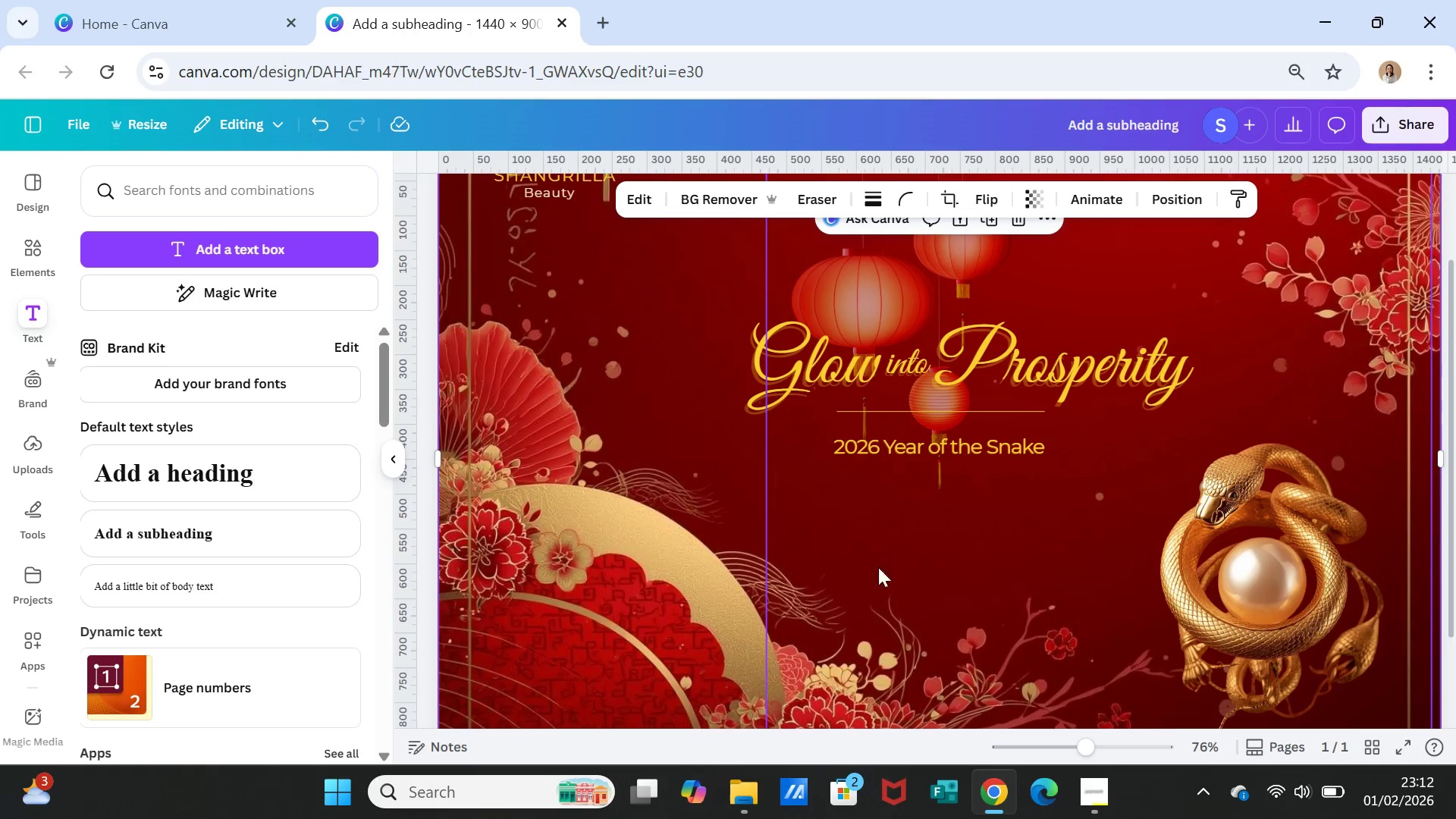 
scroll: coordinate [908, 598], scroll_direction: down, amount: 1.0
 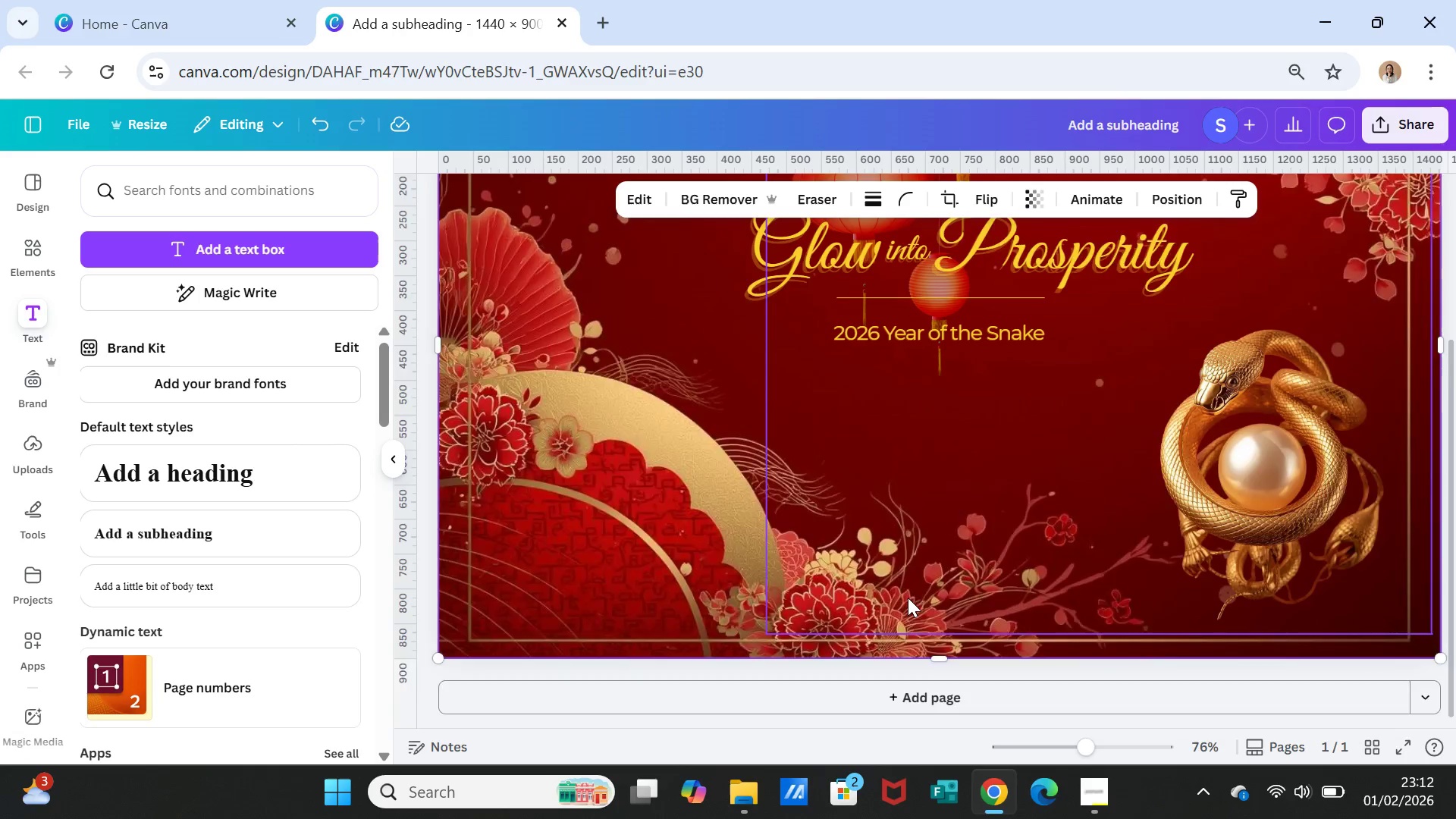 
scroll: coordinate [908, 598], scroll_direction: up, amount: 1.0
 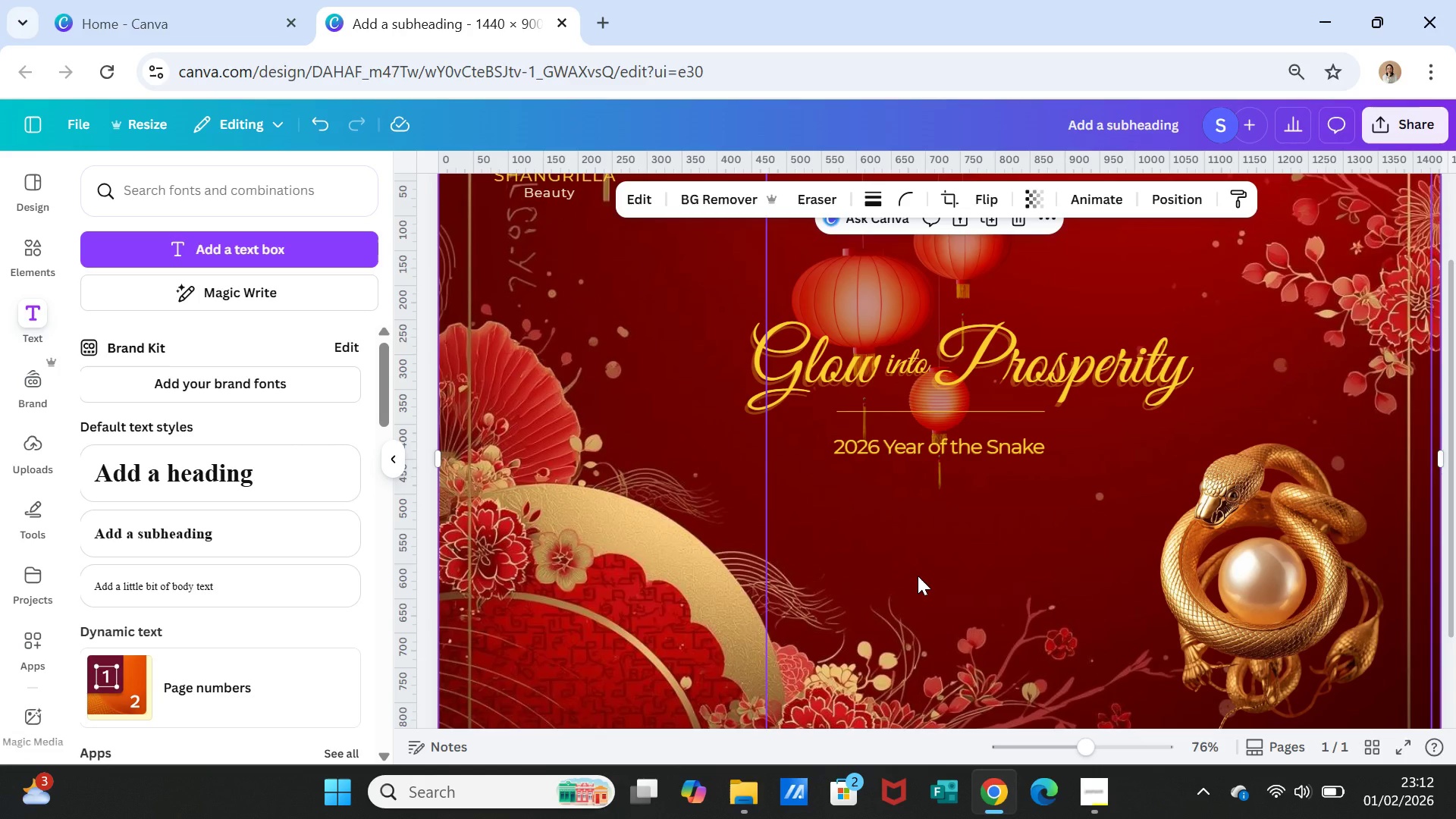 
wait(5.38)
 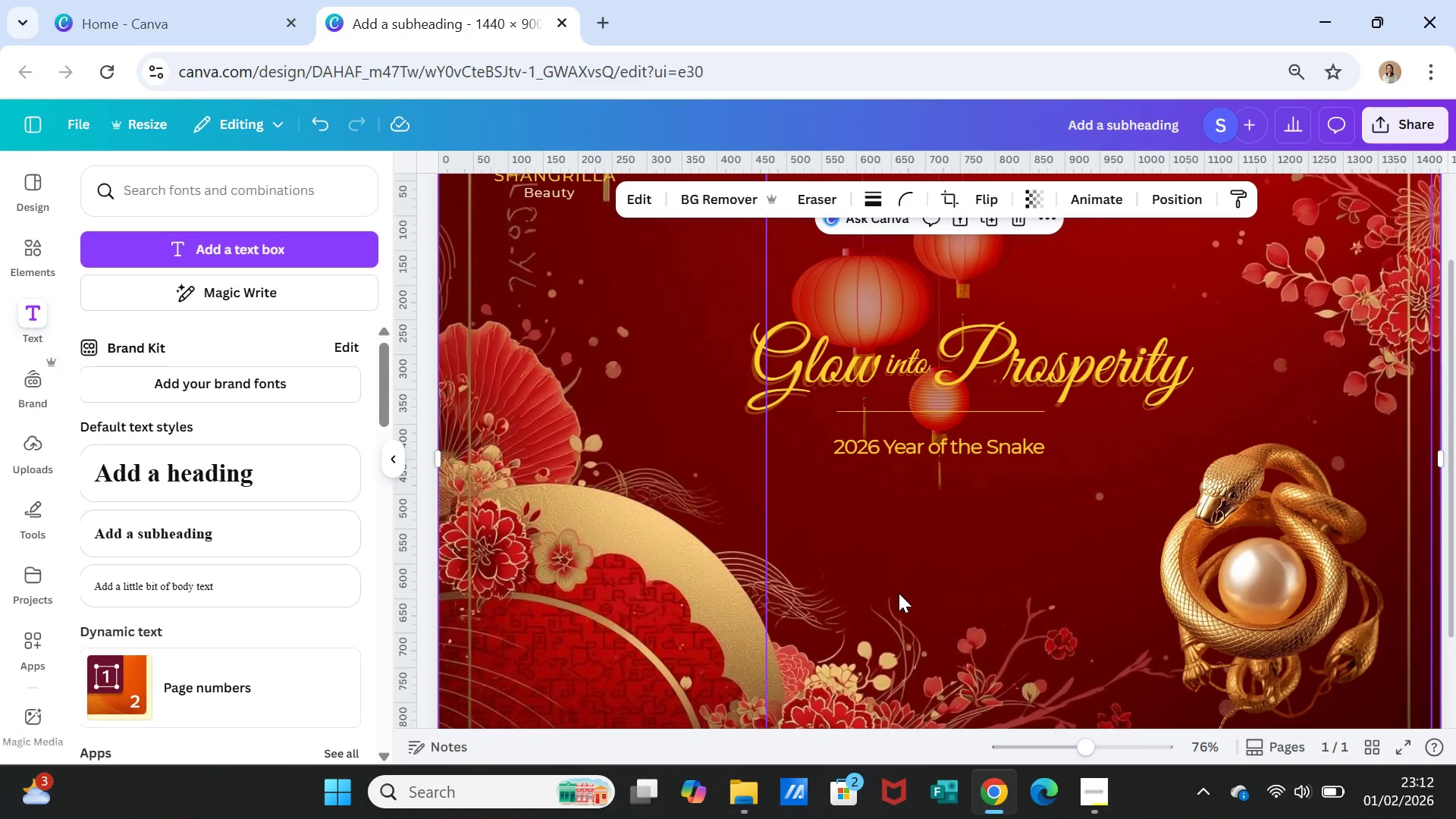 
scroll: coordinate [939, 570], scroll_direction: up, amount: 1.0
 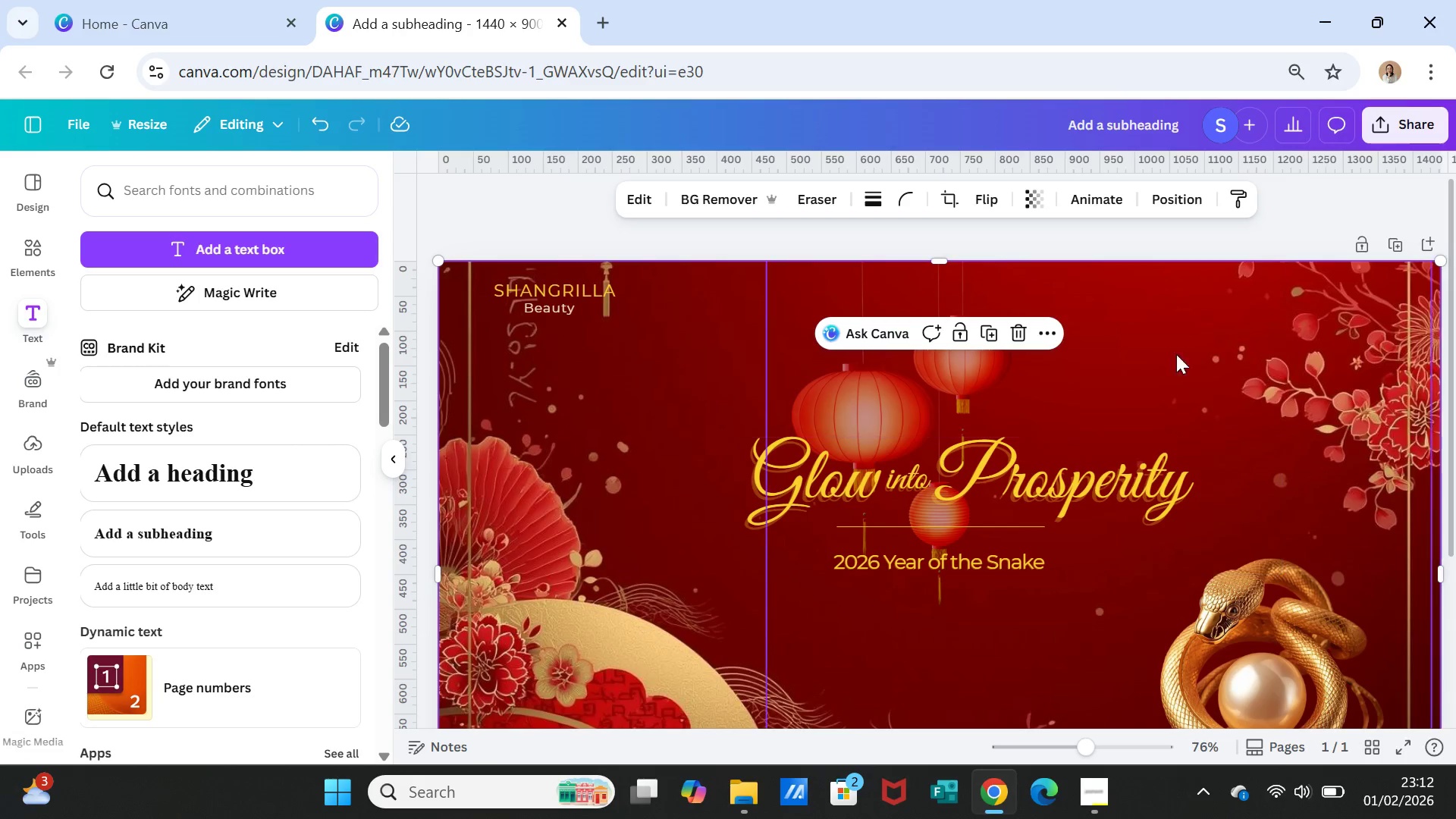 
left_click([1215, 345])
 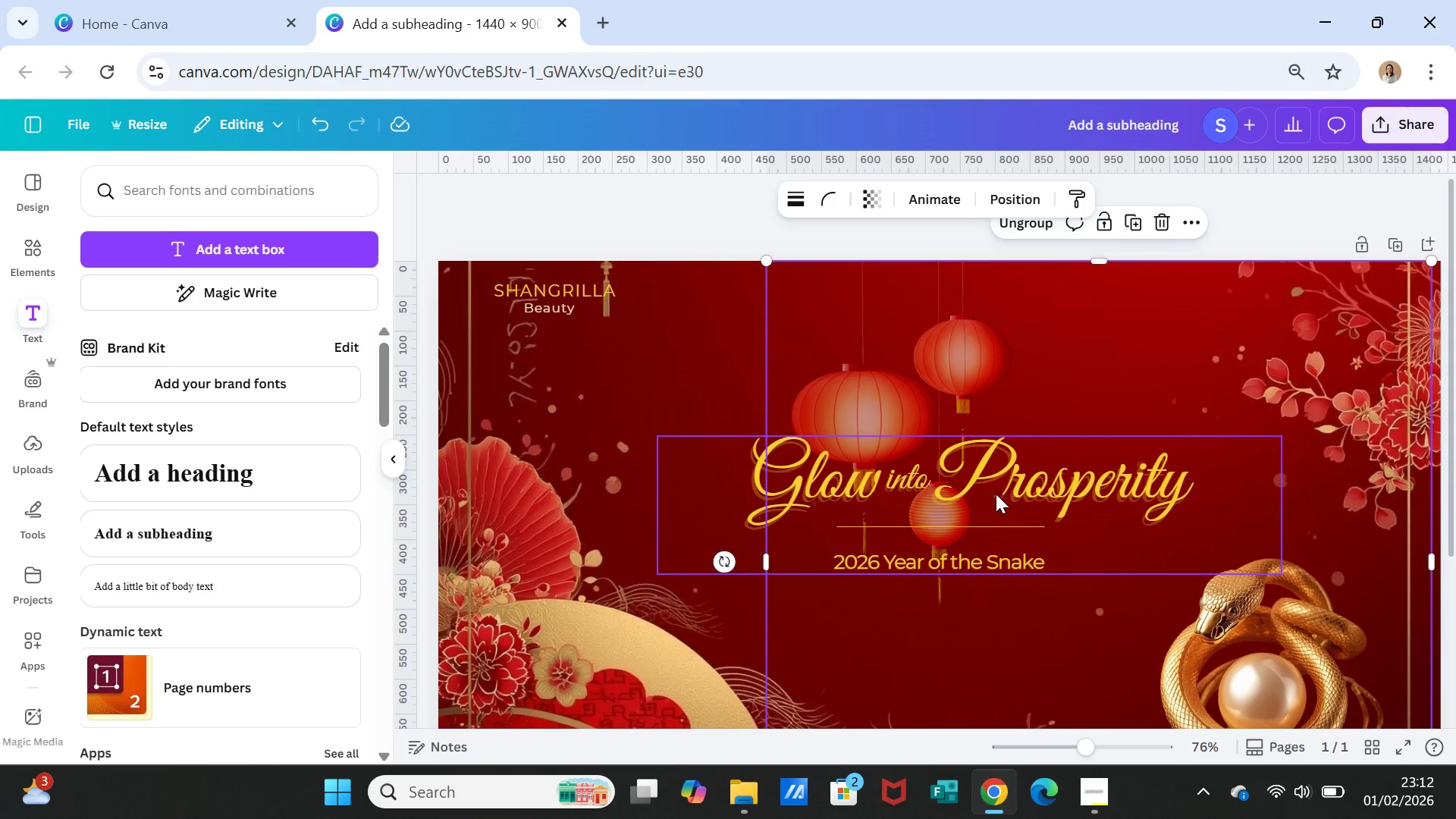 
double_click([959, 476])
 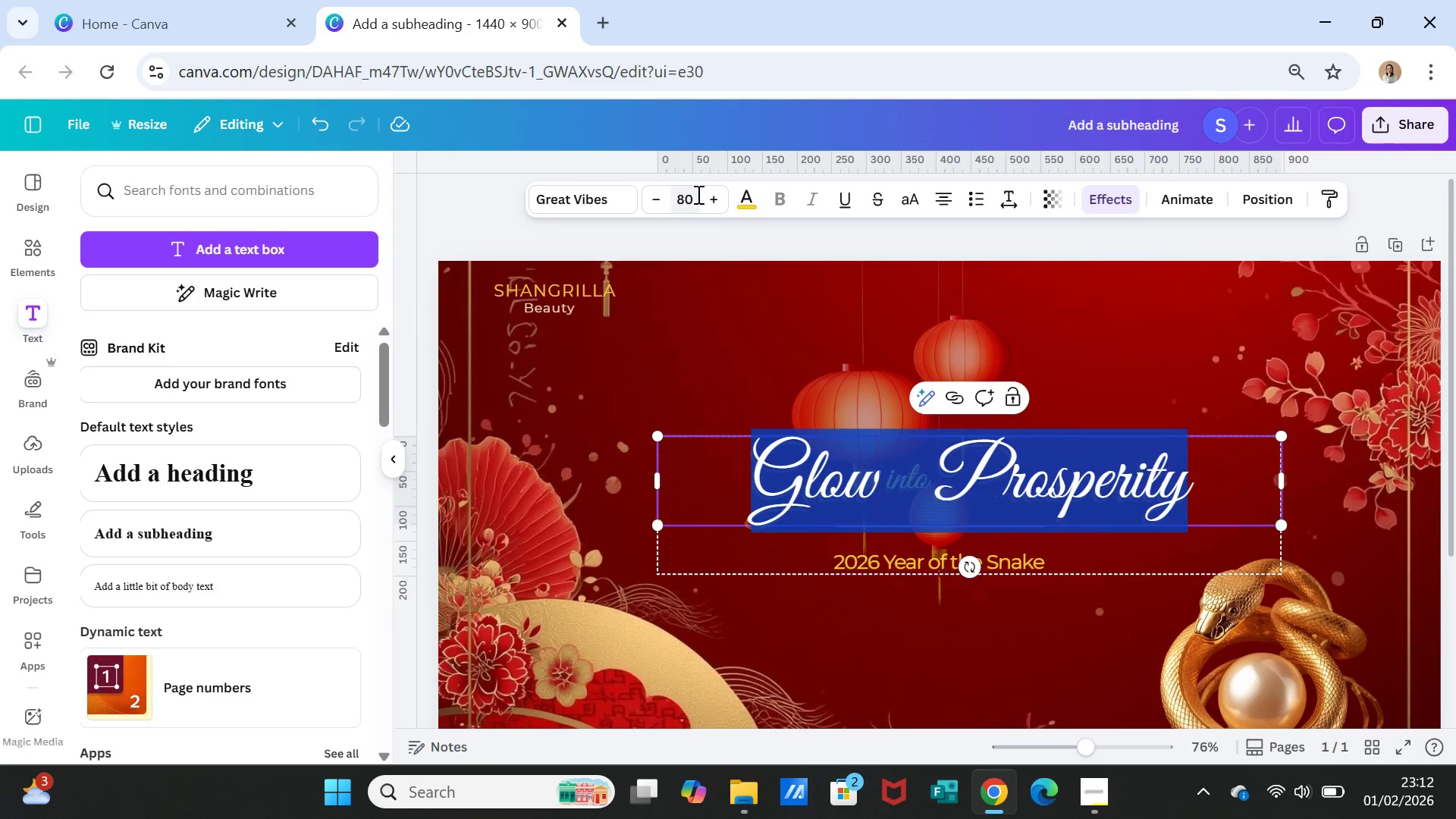 
double_click([709, 193])
 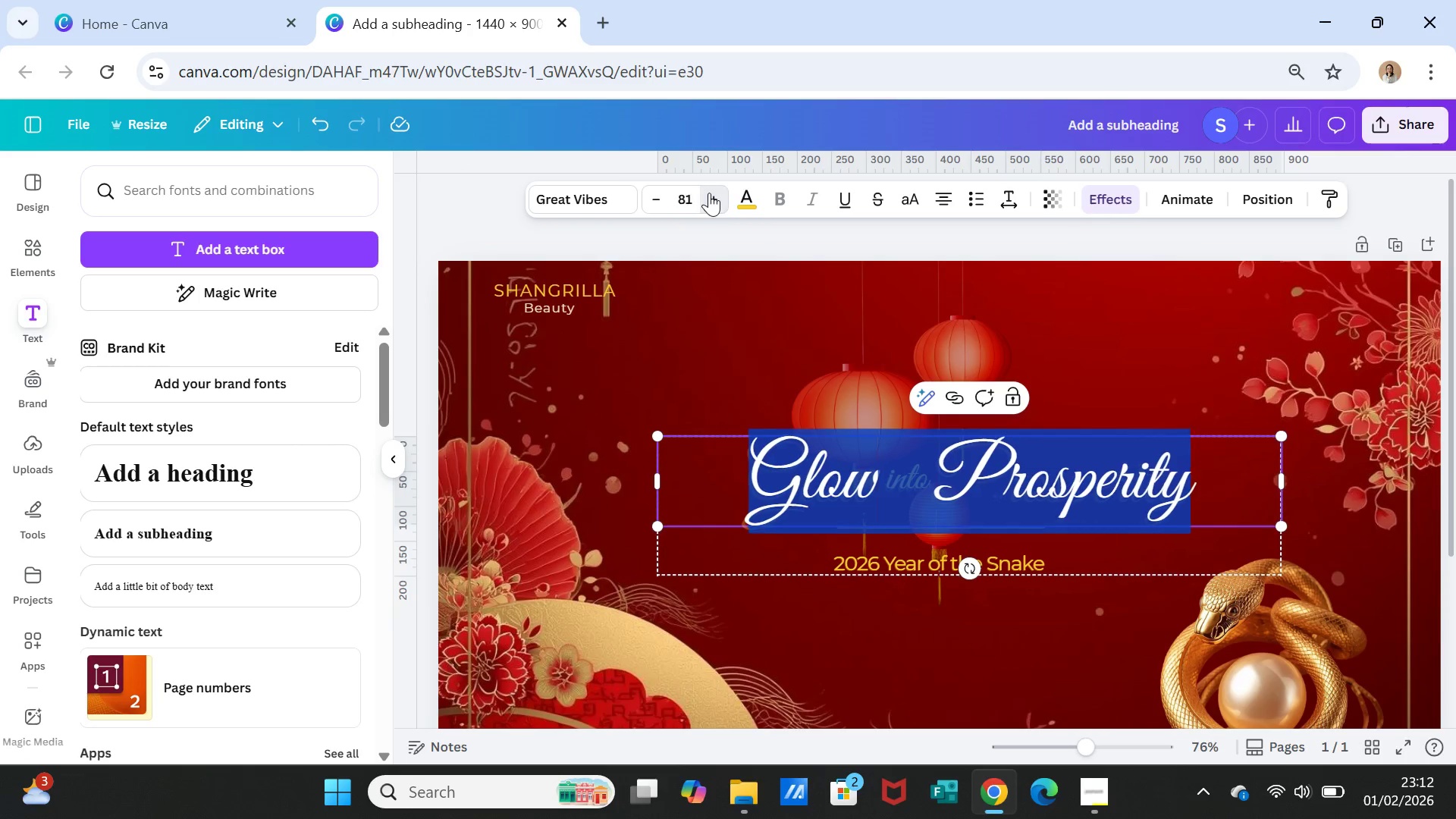 
triple_click([709, 193])
 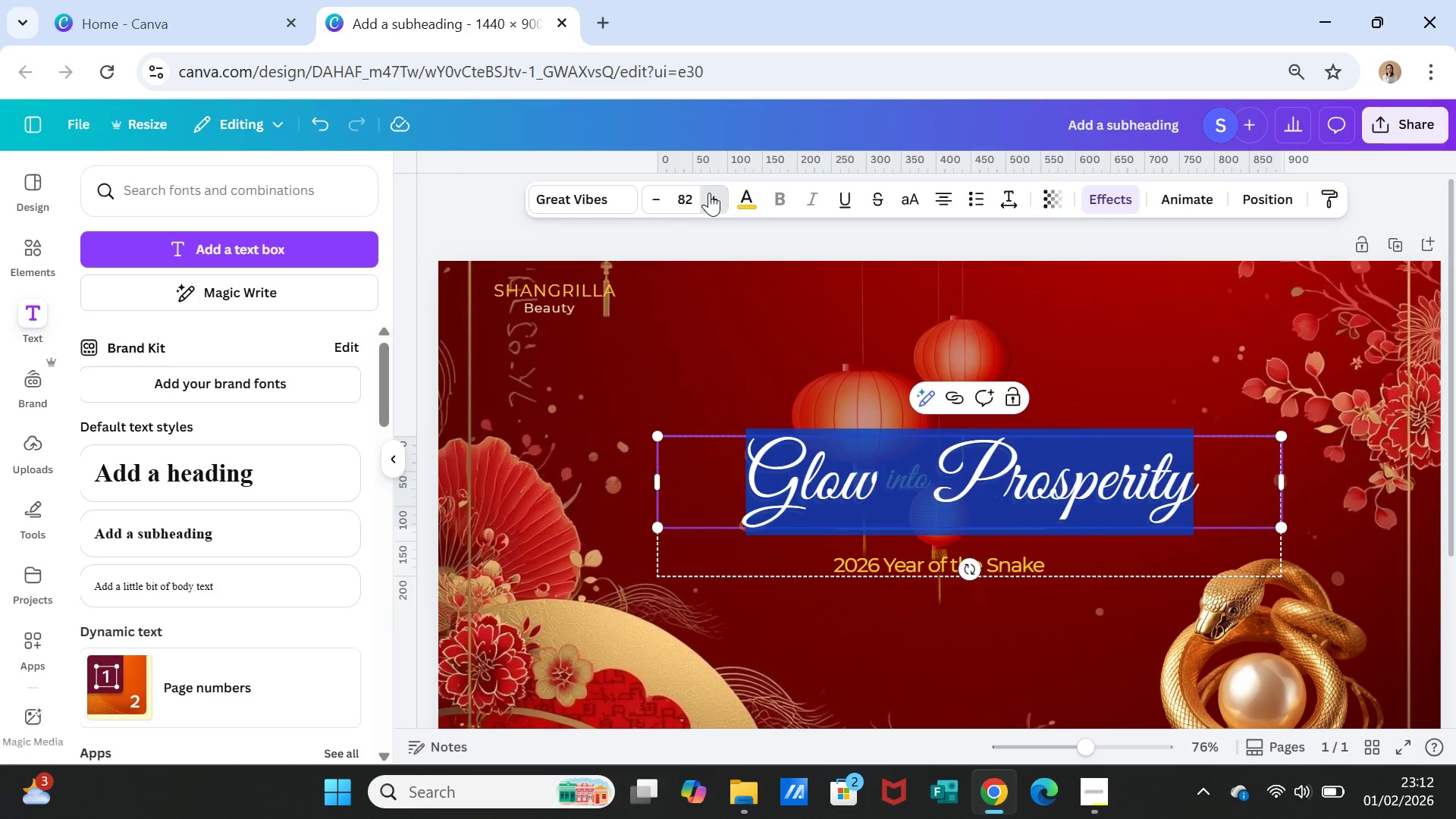 
triple_click([709, 193])
 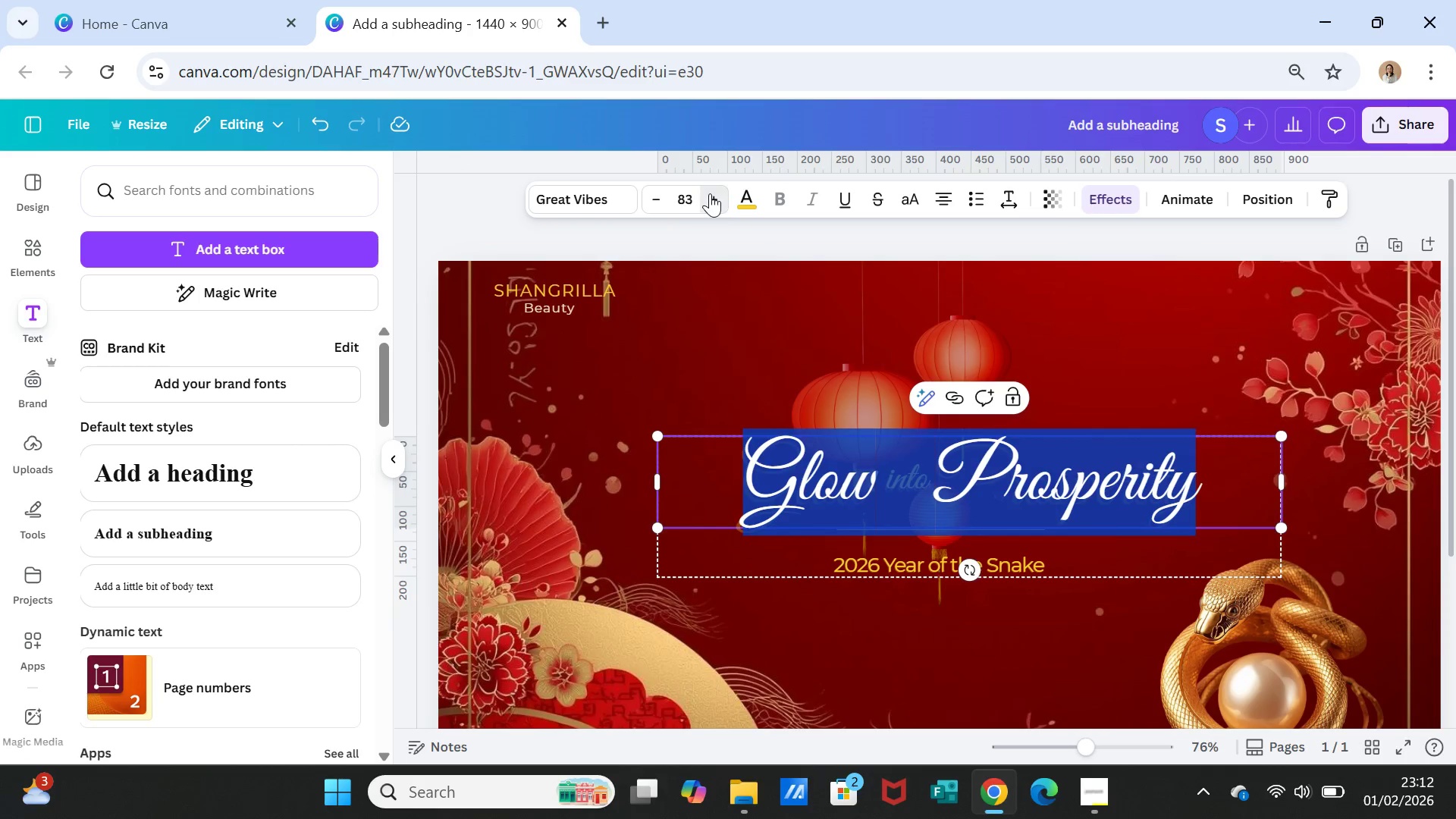 
triple_click([710, 193])
 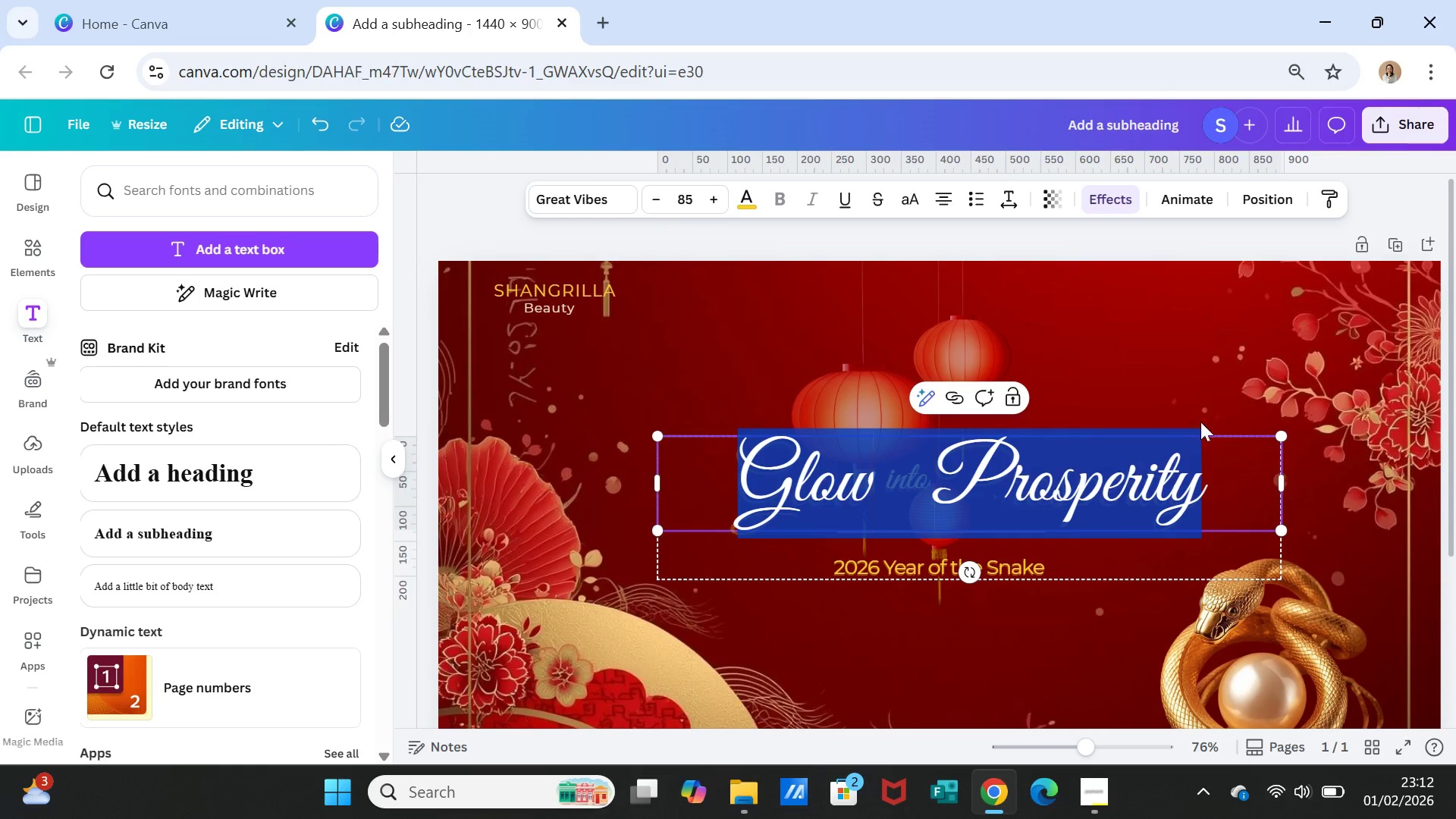 
left_click([1210, 348])
 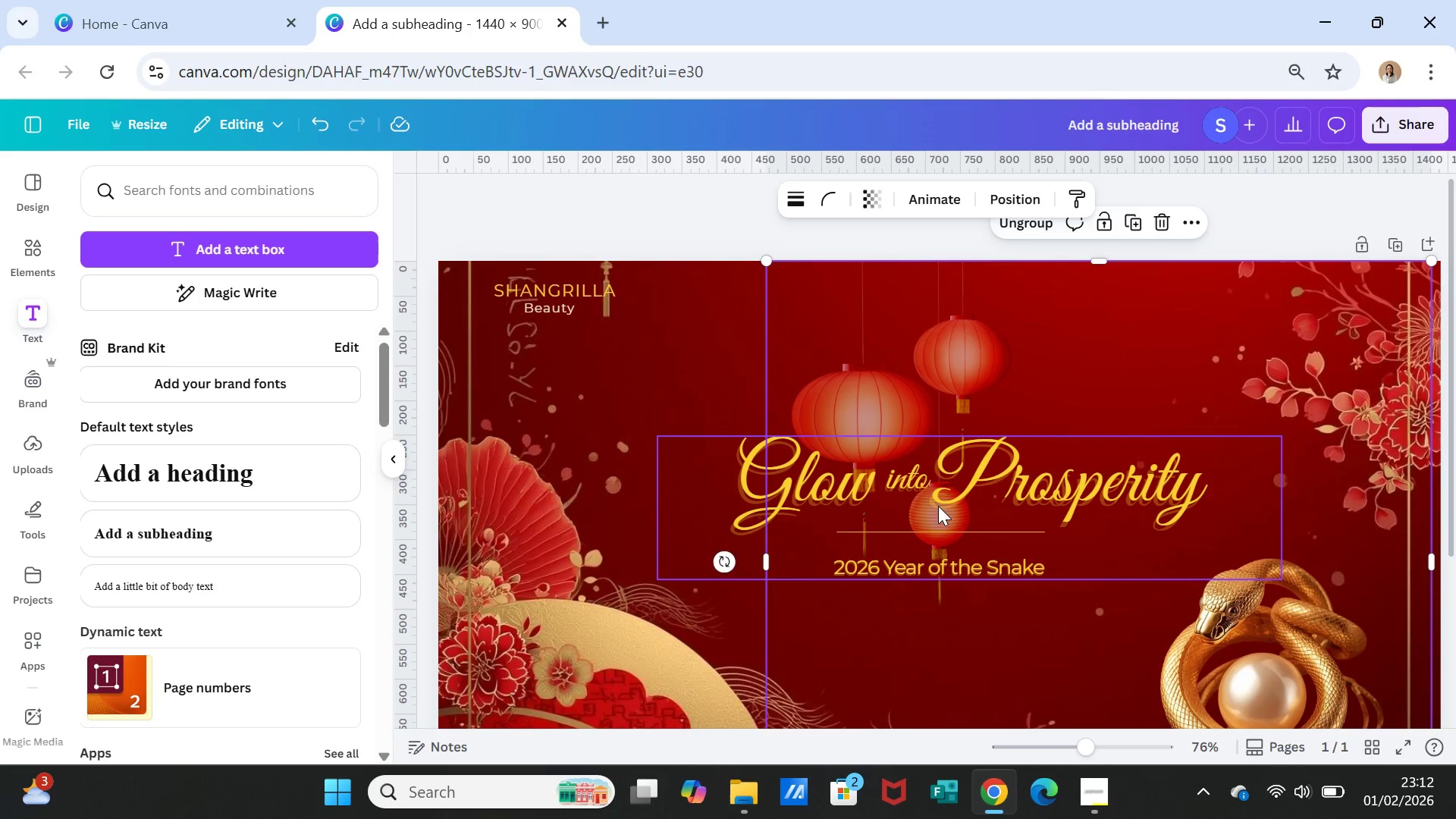 
left_click([946, 482])
 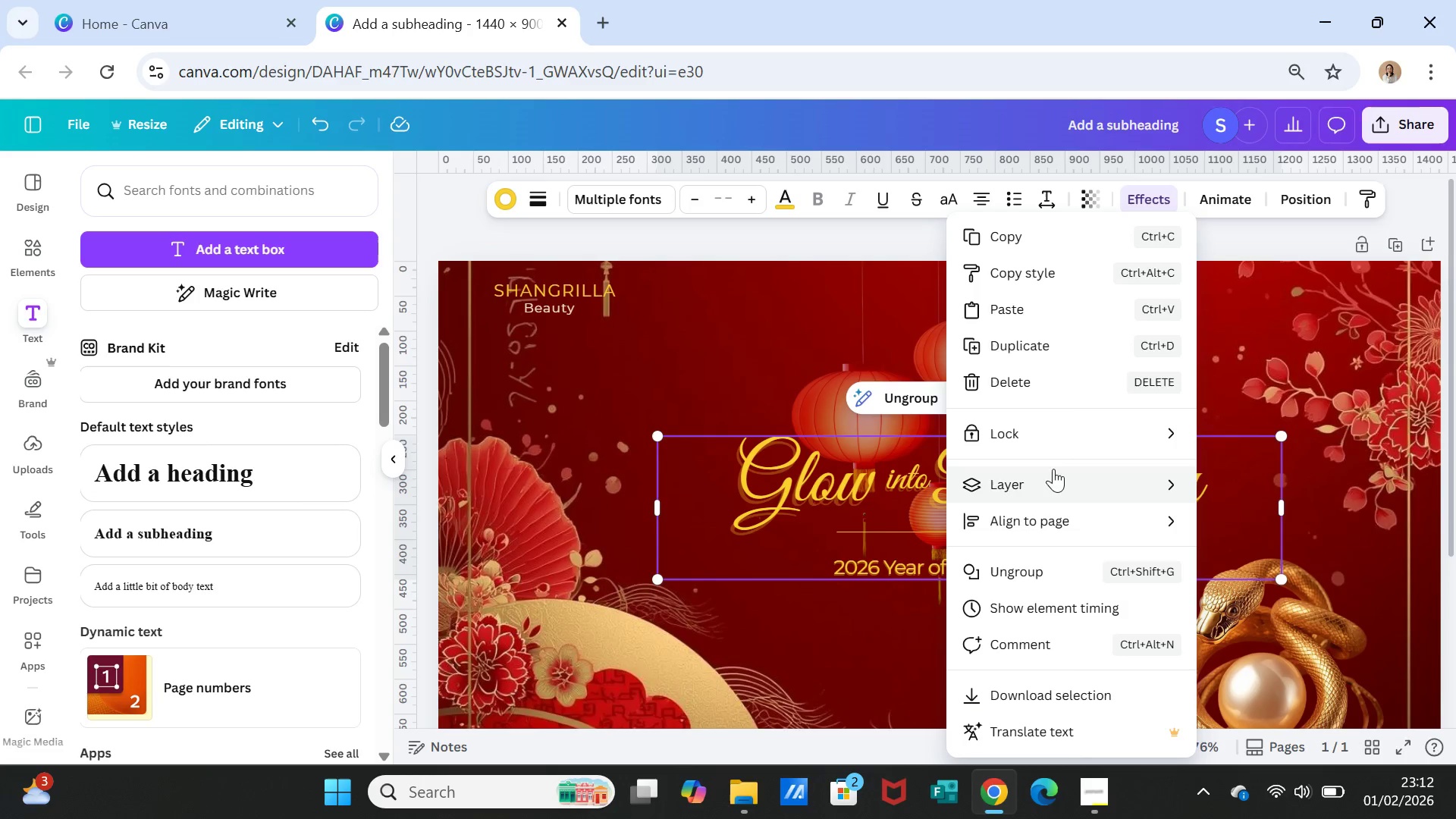 
left_click([1030, 562])
 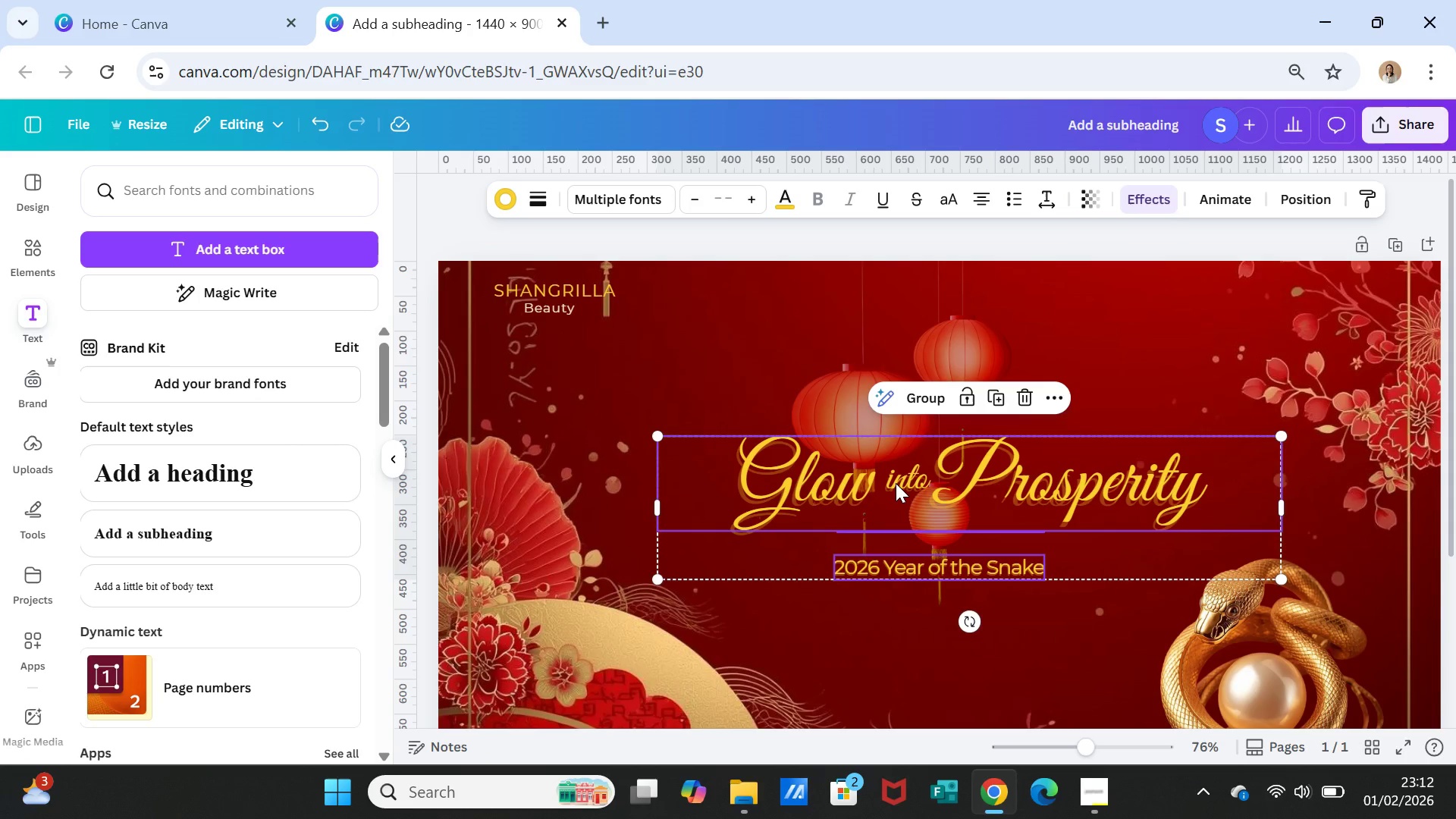 
left_click([896, 483])
 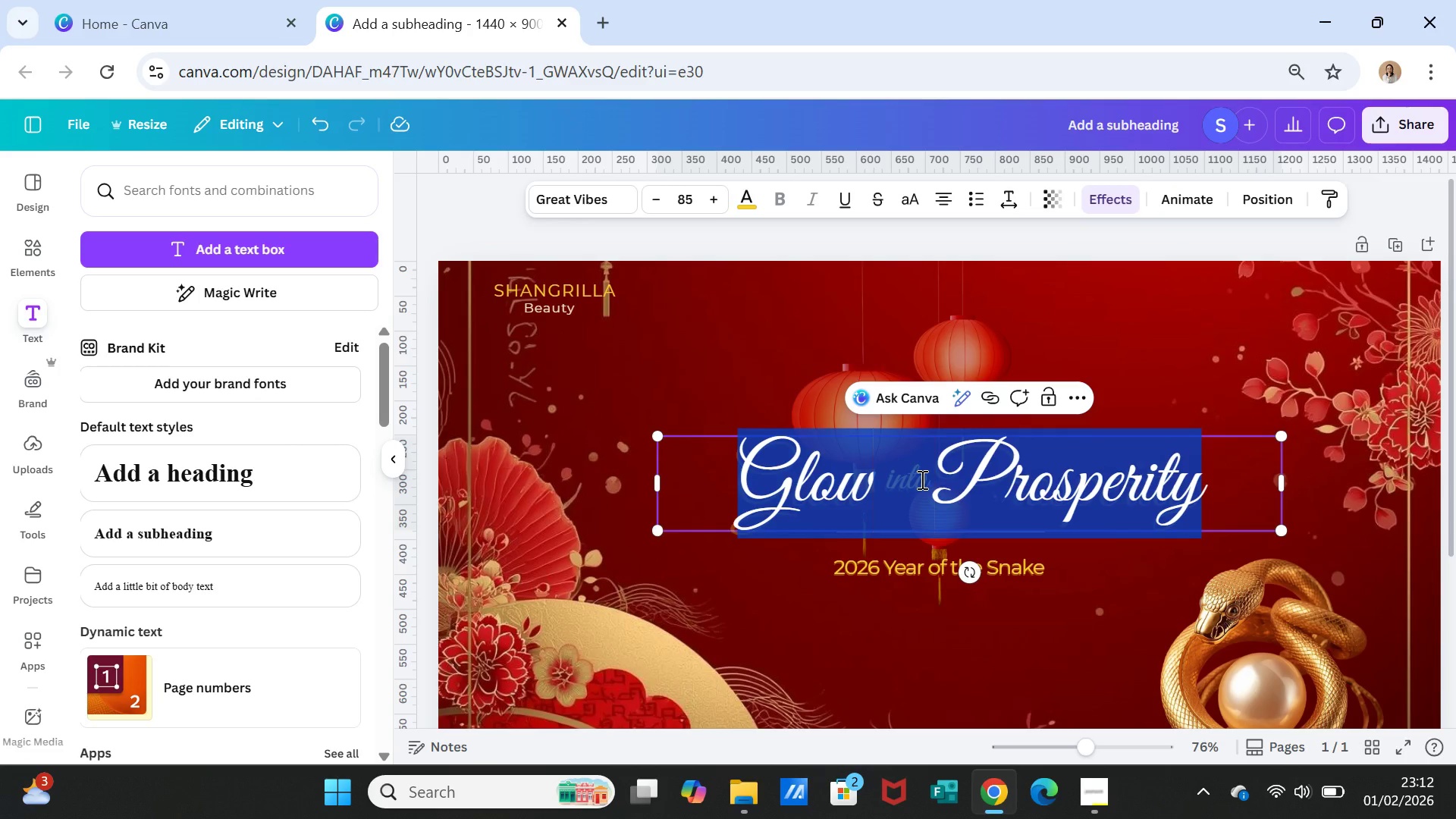 
left_click([1050, 475])
 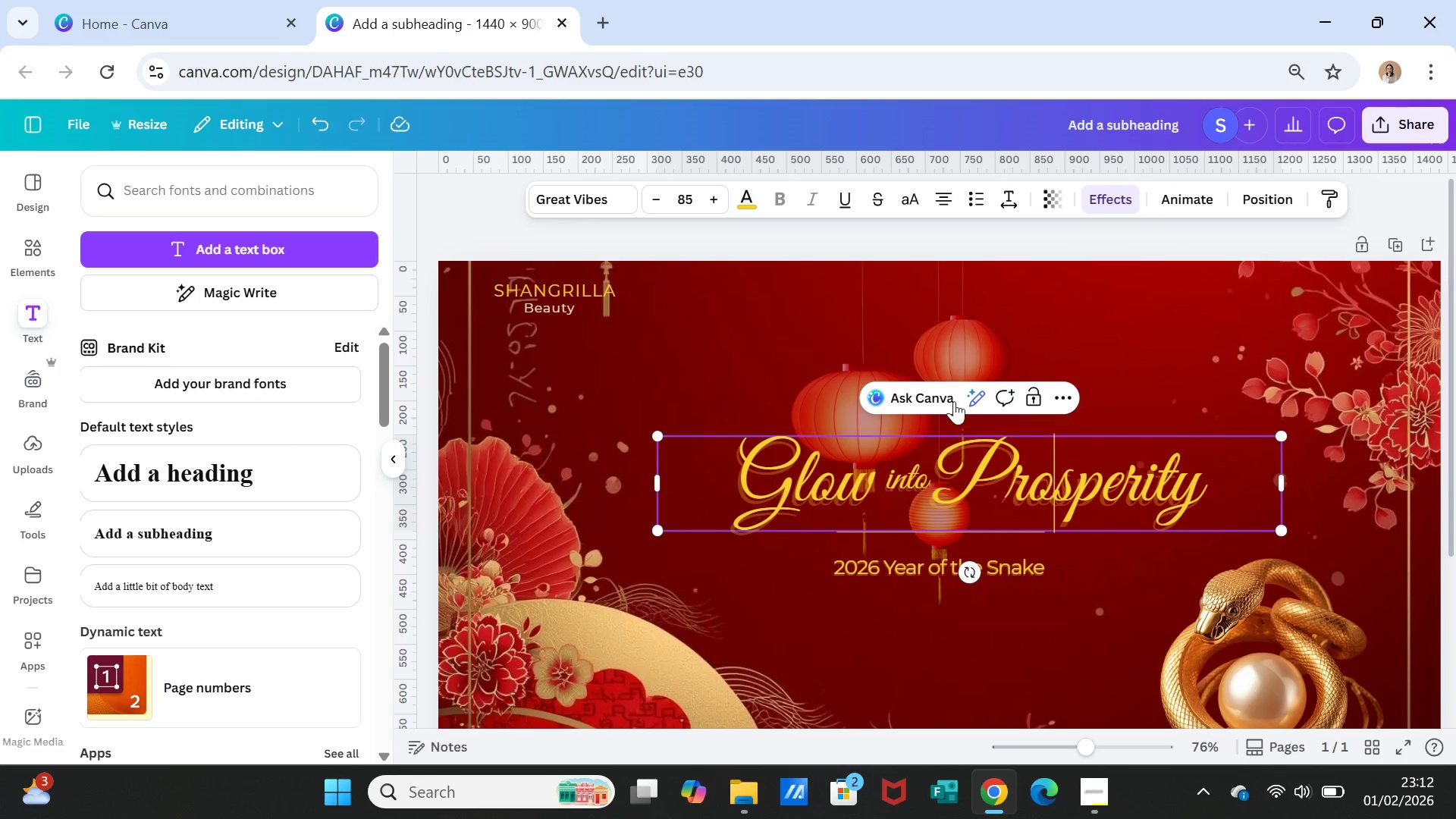 
left_click([1086, 303])
 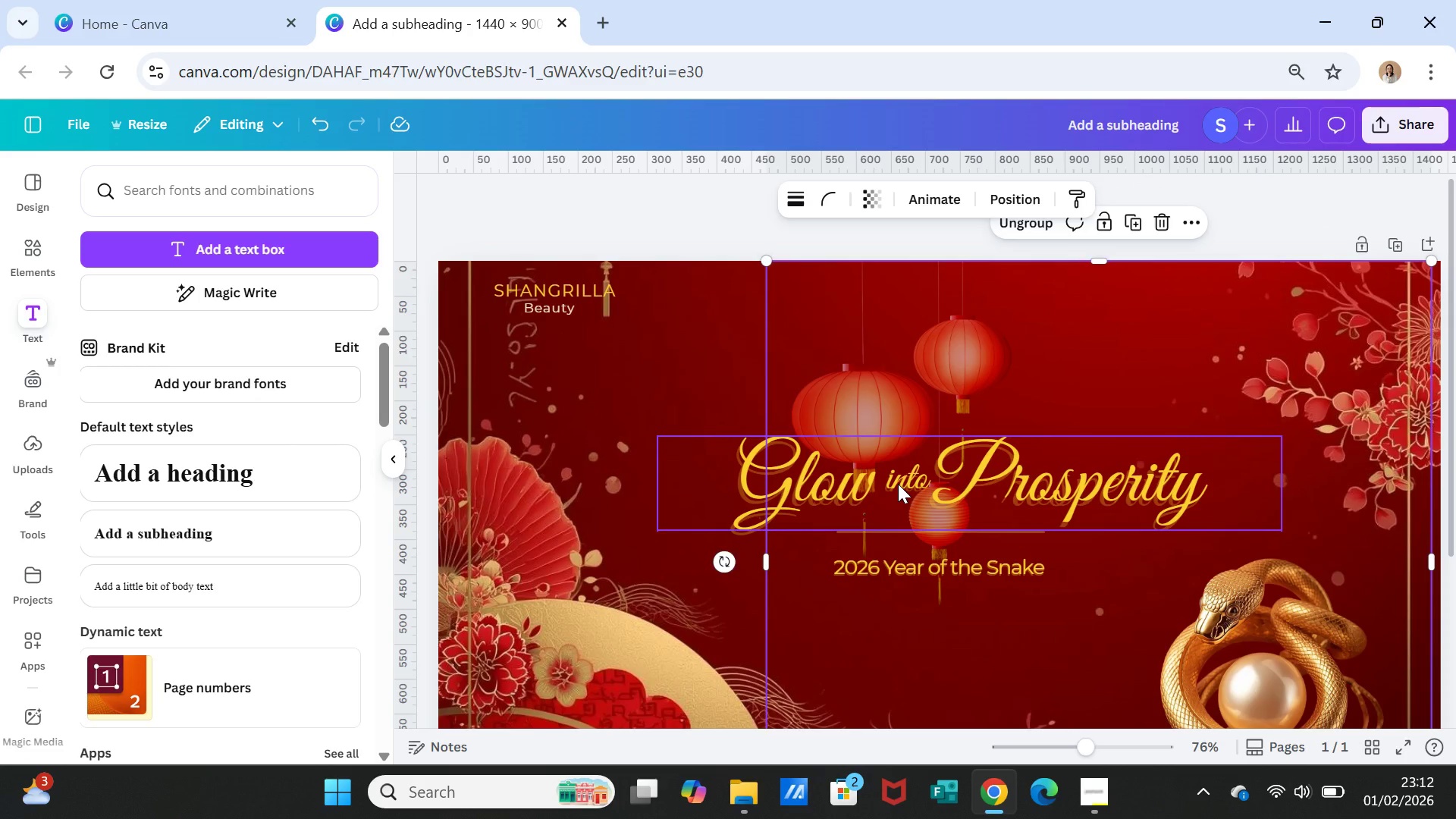 
left_click([898, 484])
 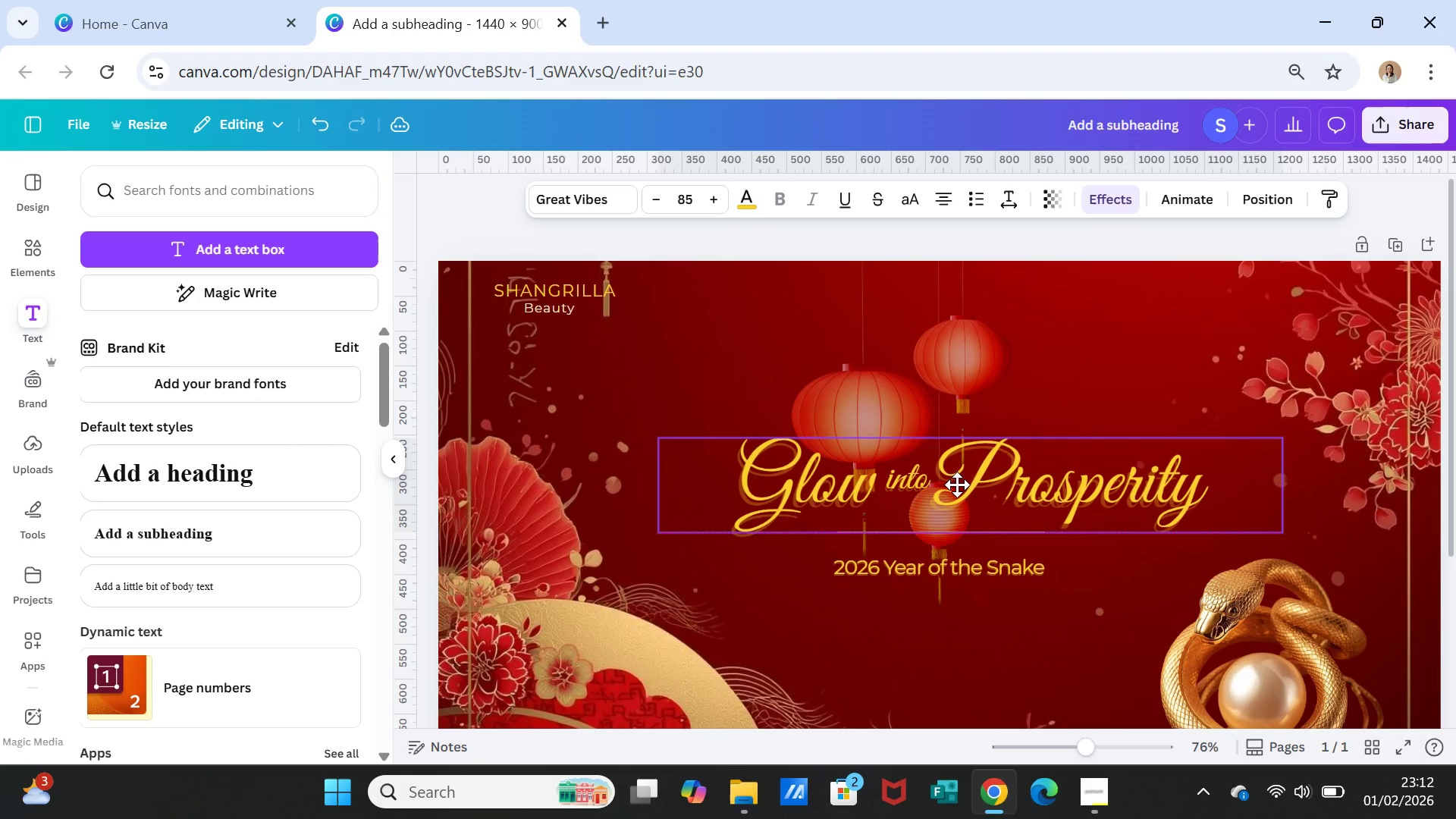 
left_click_drag(start_coordinate=[942, 485], to_coordinate=[934, 385])
 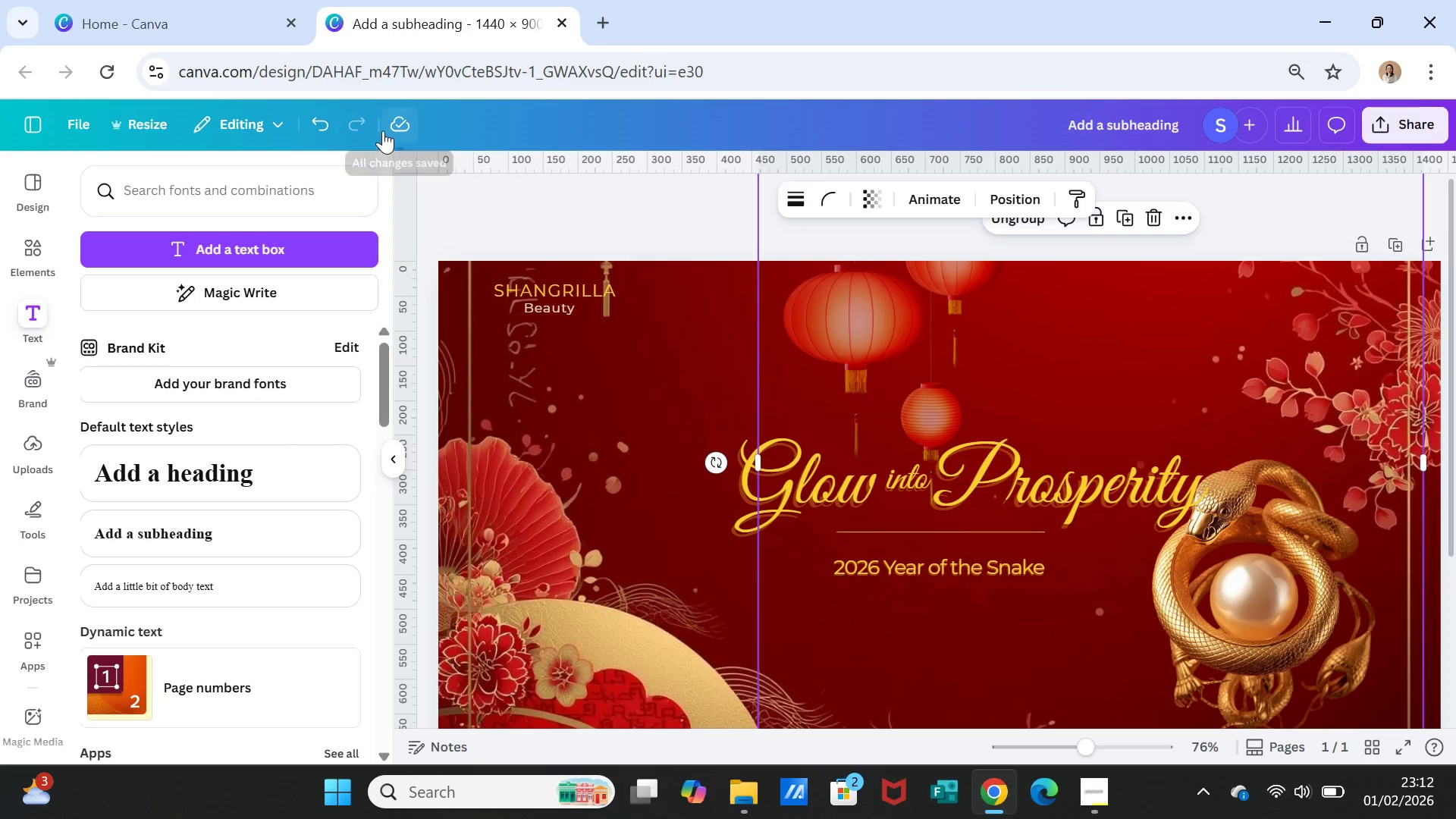 
left_click([316, 127])
 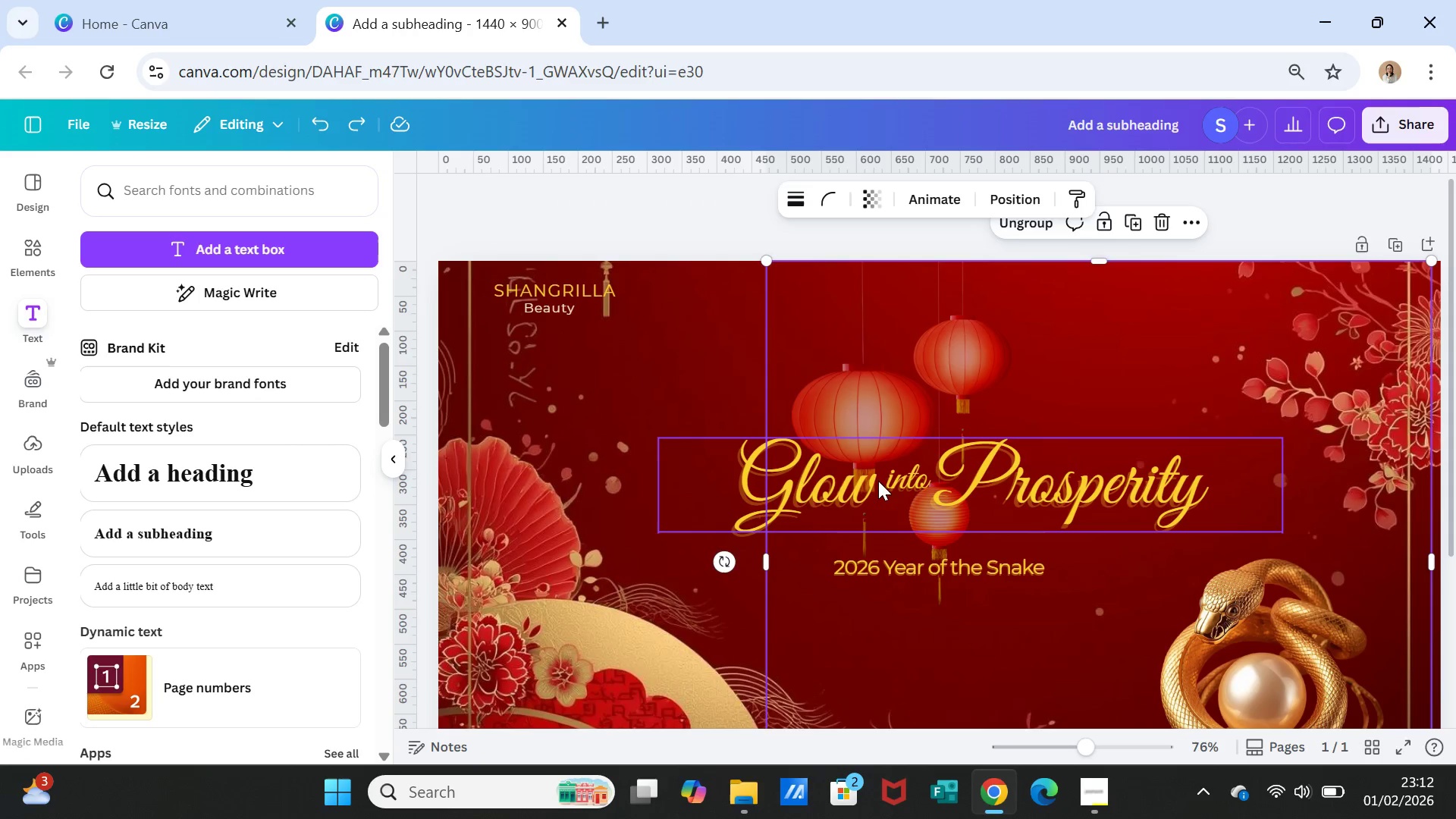 
left_click([890, 482])
 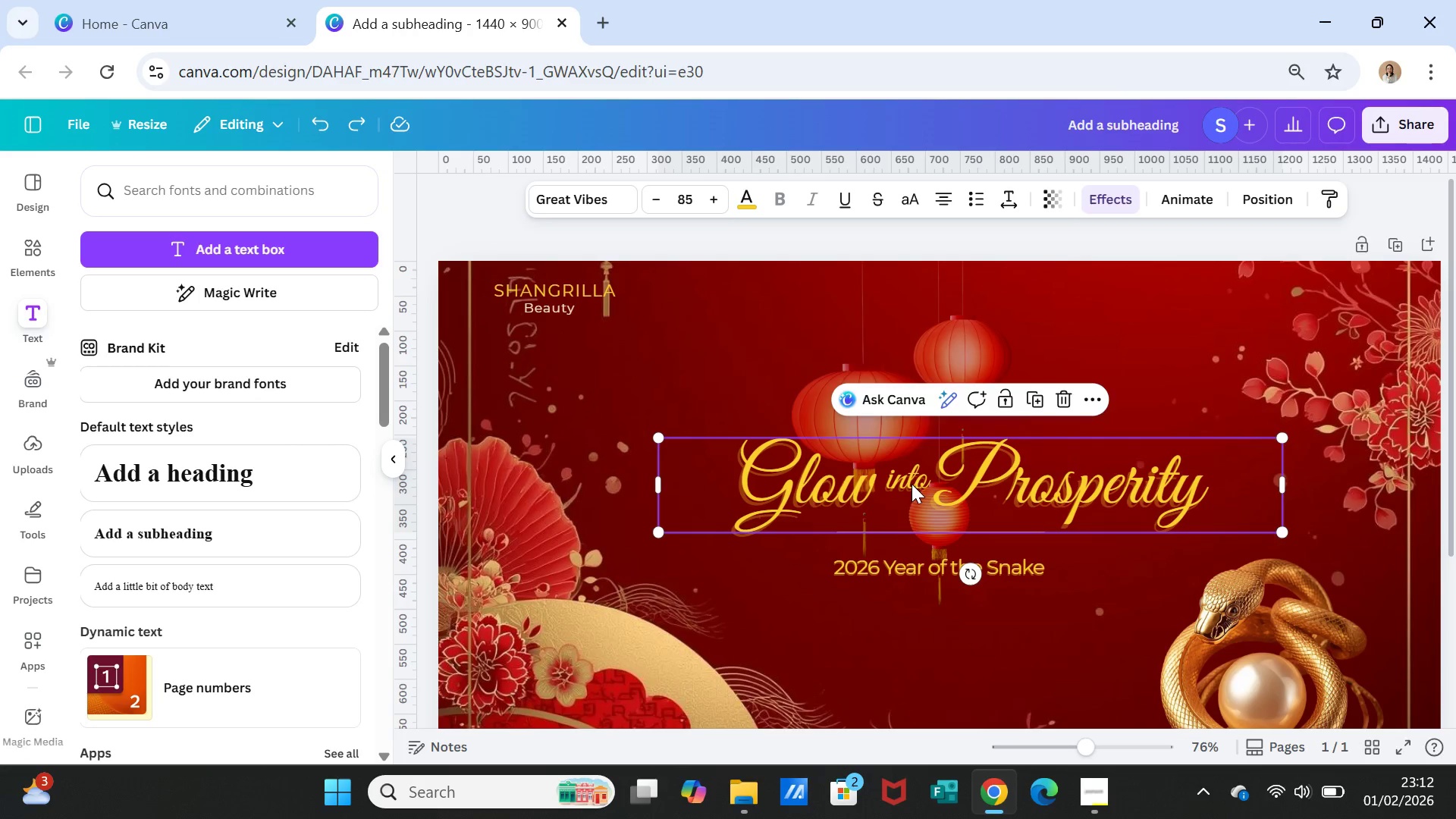 
left_click_drag(start_coordinate=[912, 484], to_coordinate=[912, 432])
 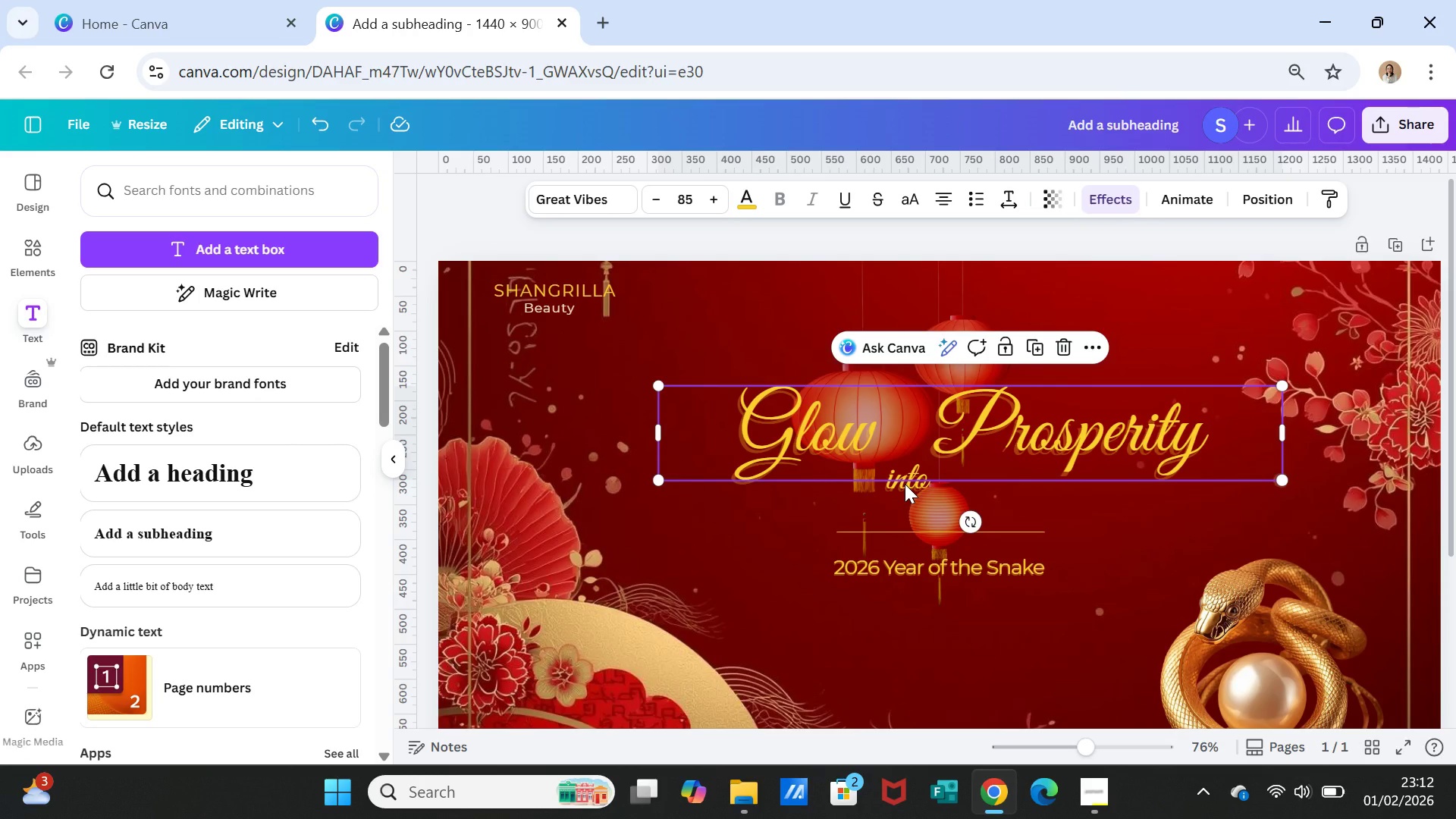 
left_click([905, 484])
 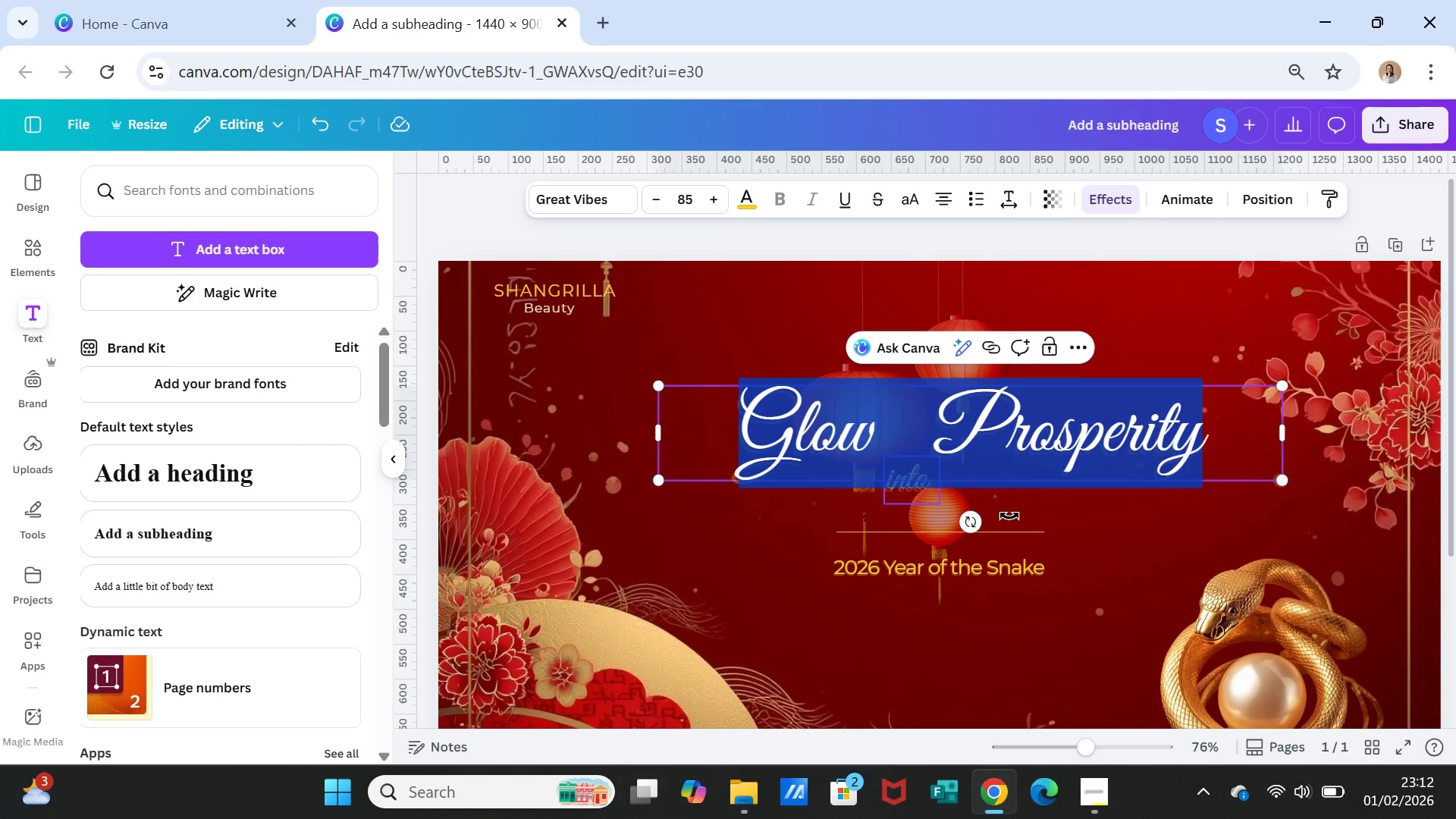 
left_click([1045, 516])
 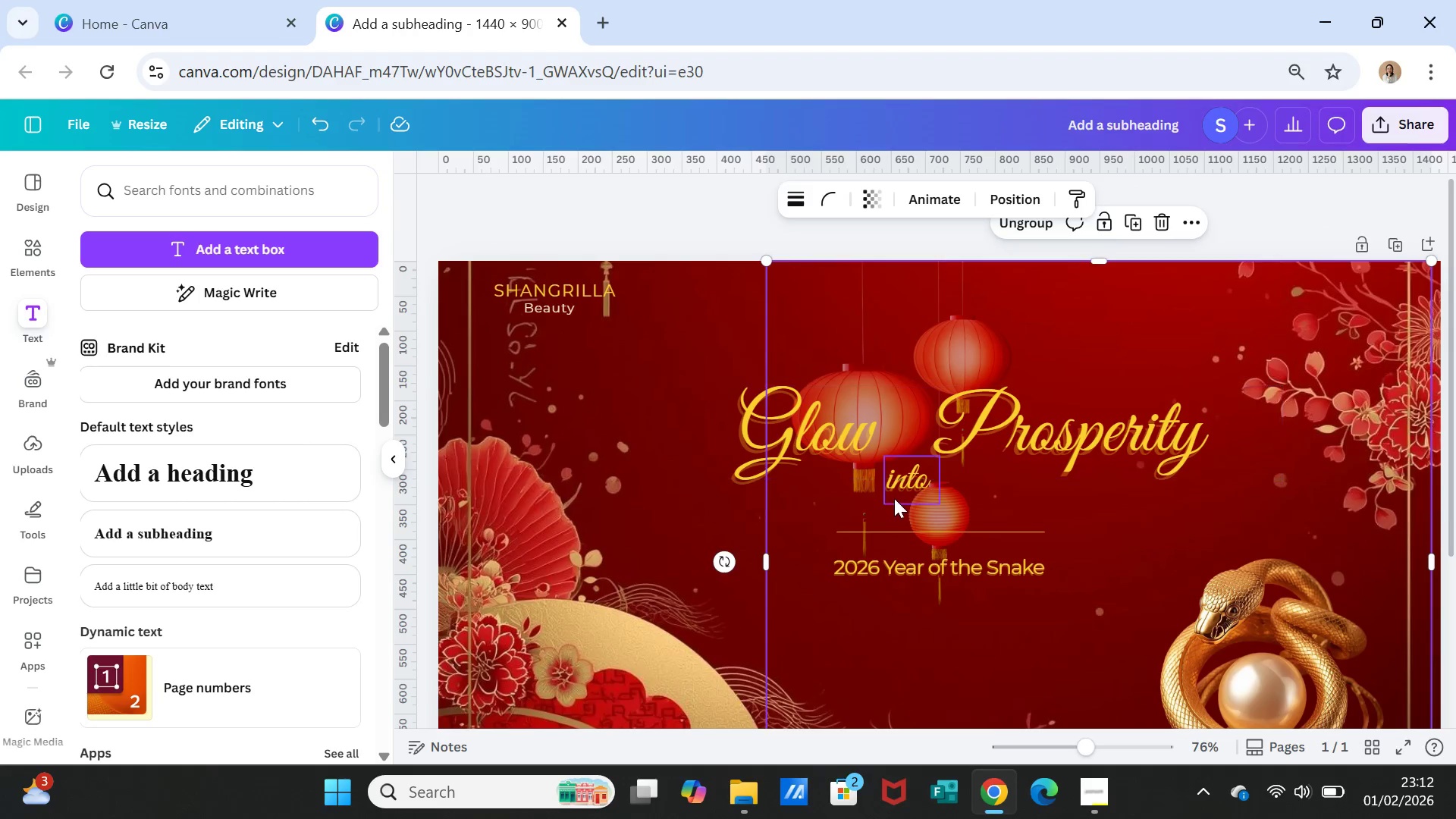 
left_click([896, 499])
 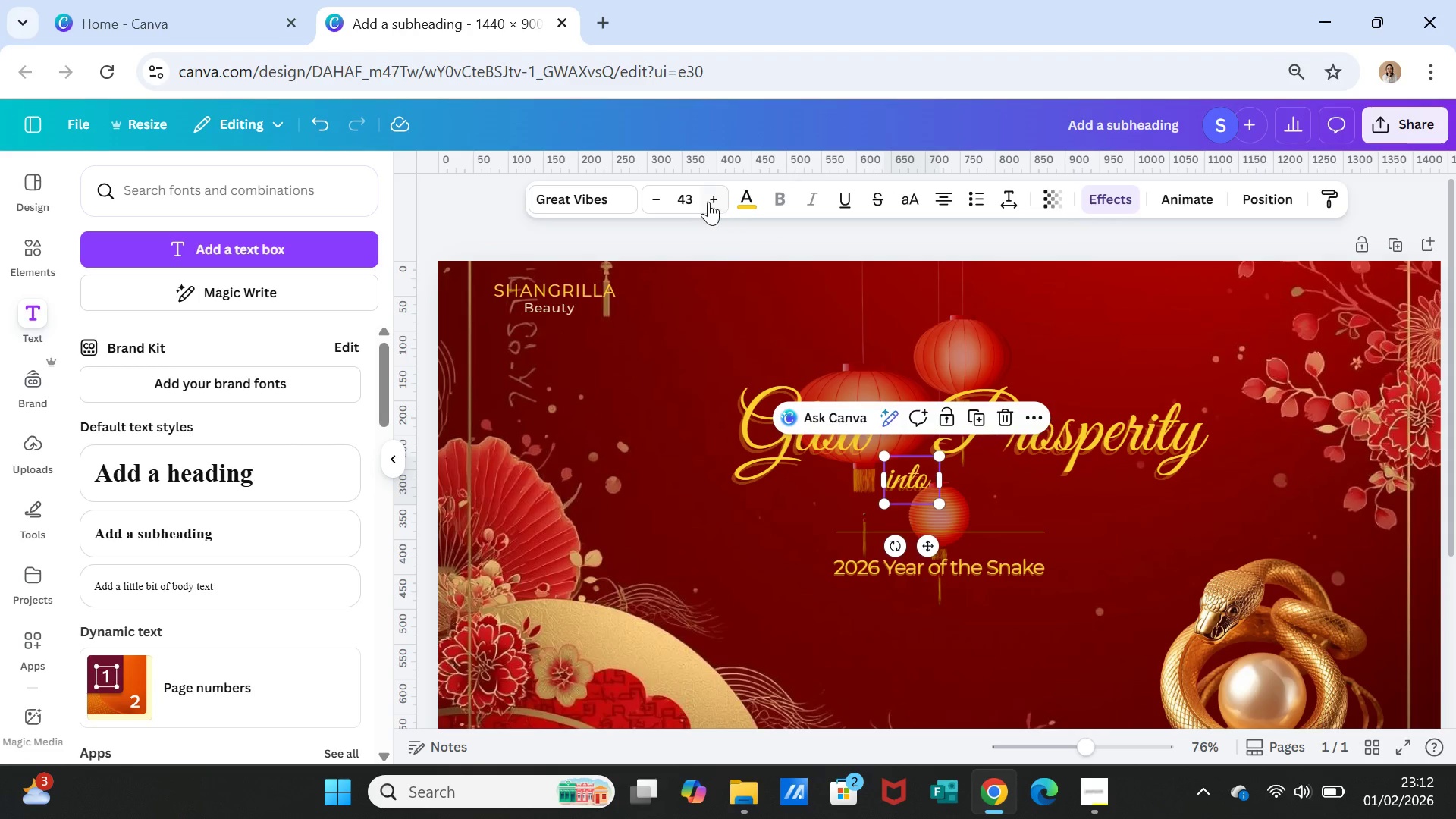 
left_click([707, 198])
 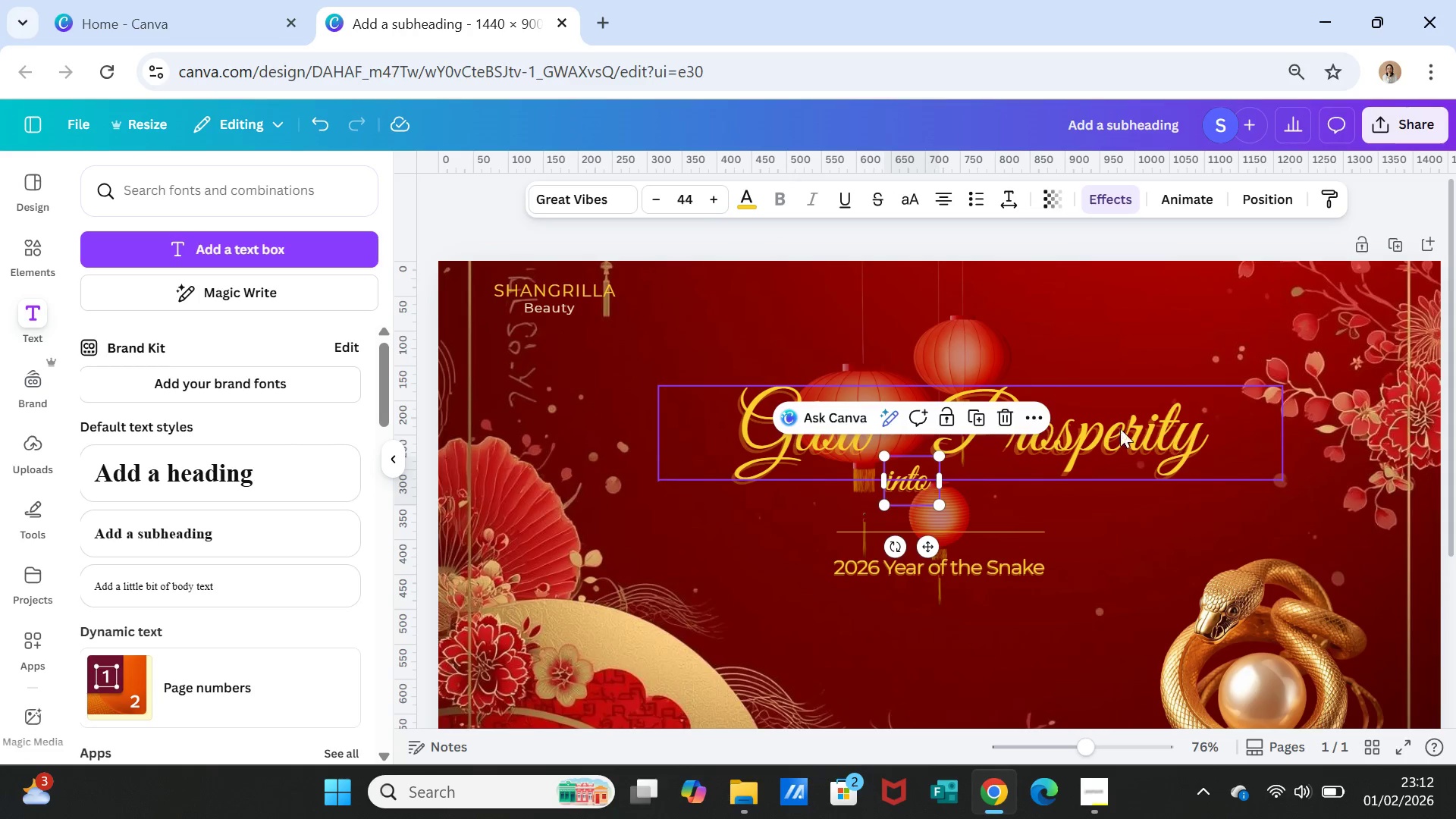 
left_click_drag(start_coordinate=[1105, 428], to_coordinate=[1107, 477])
 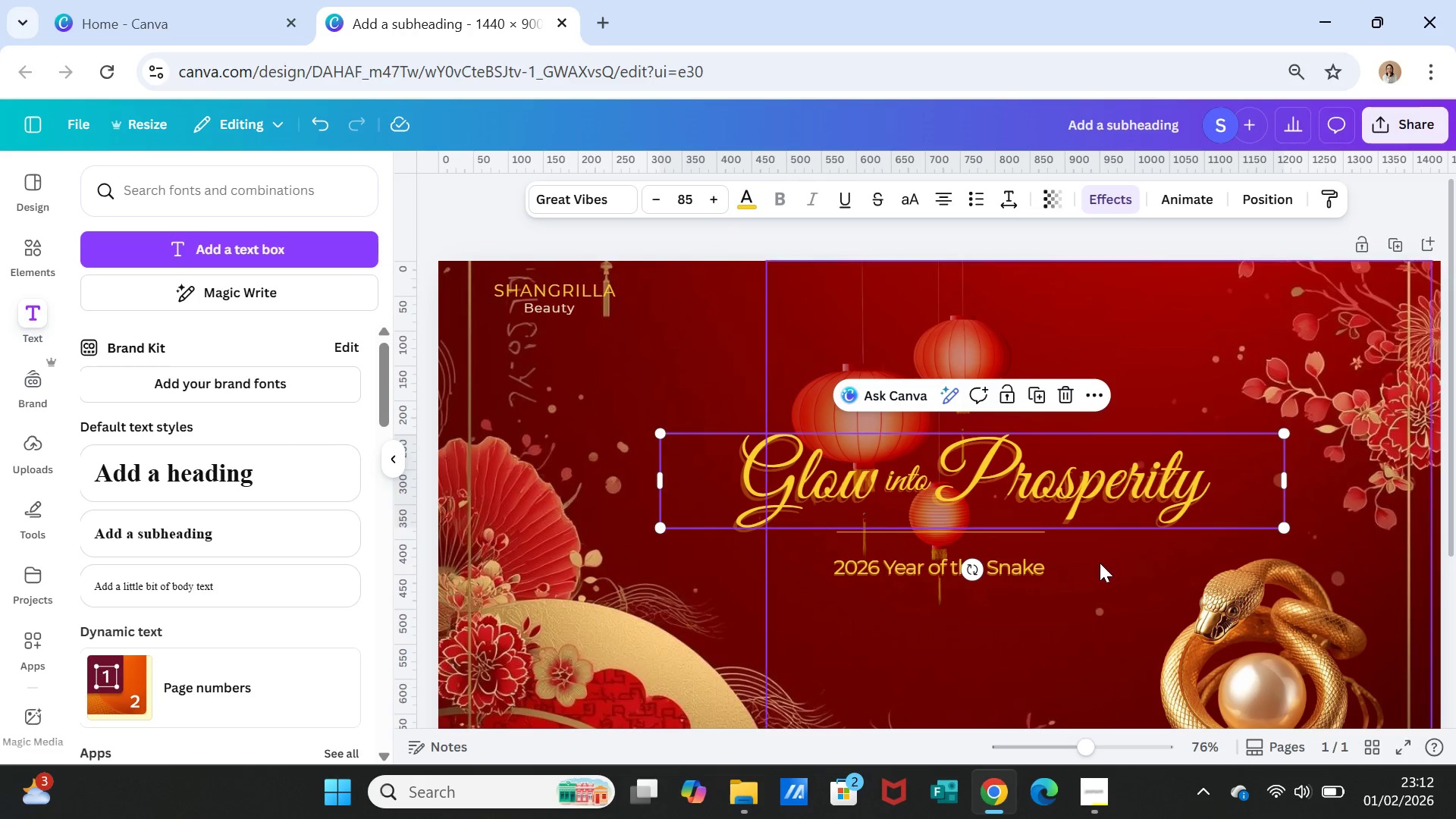 
left_click([1100, 563])
 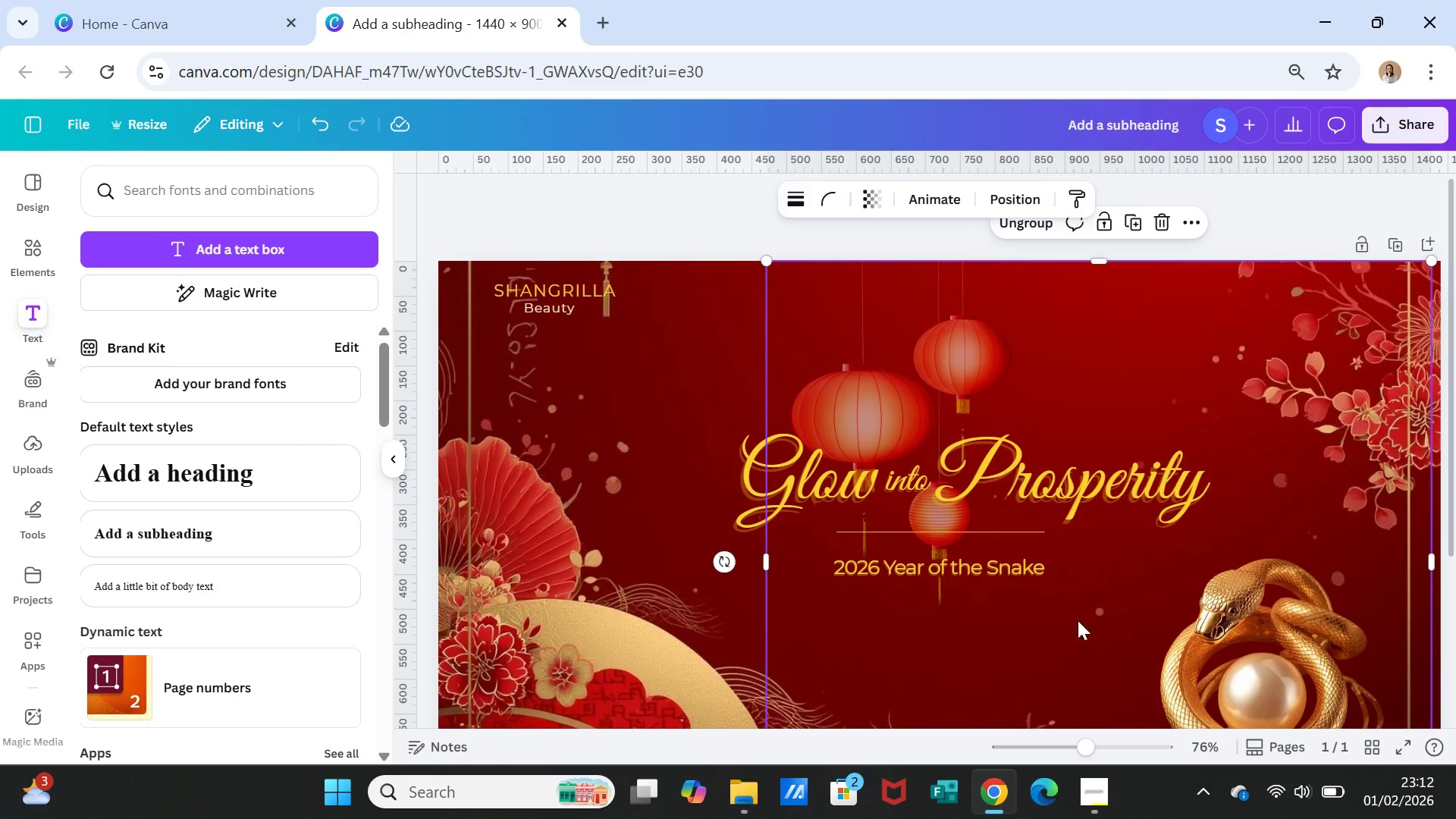 
scroll: coordinate [1084, 630], scroll_direction: down, amount: 1.0
 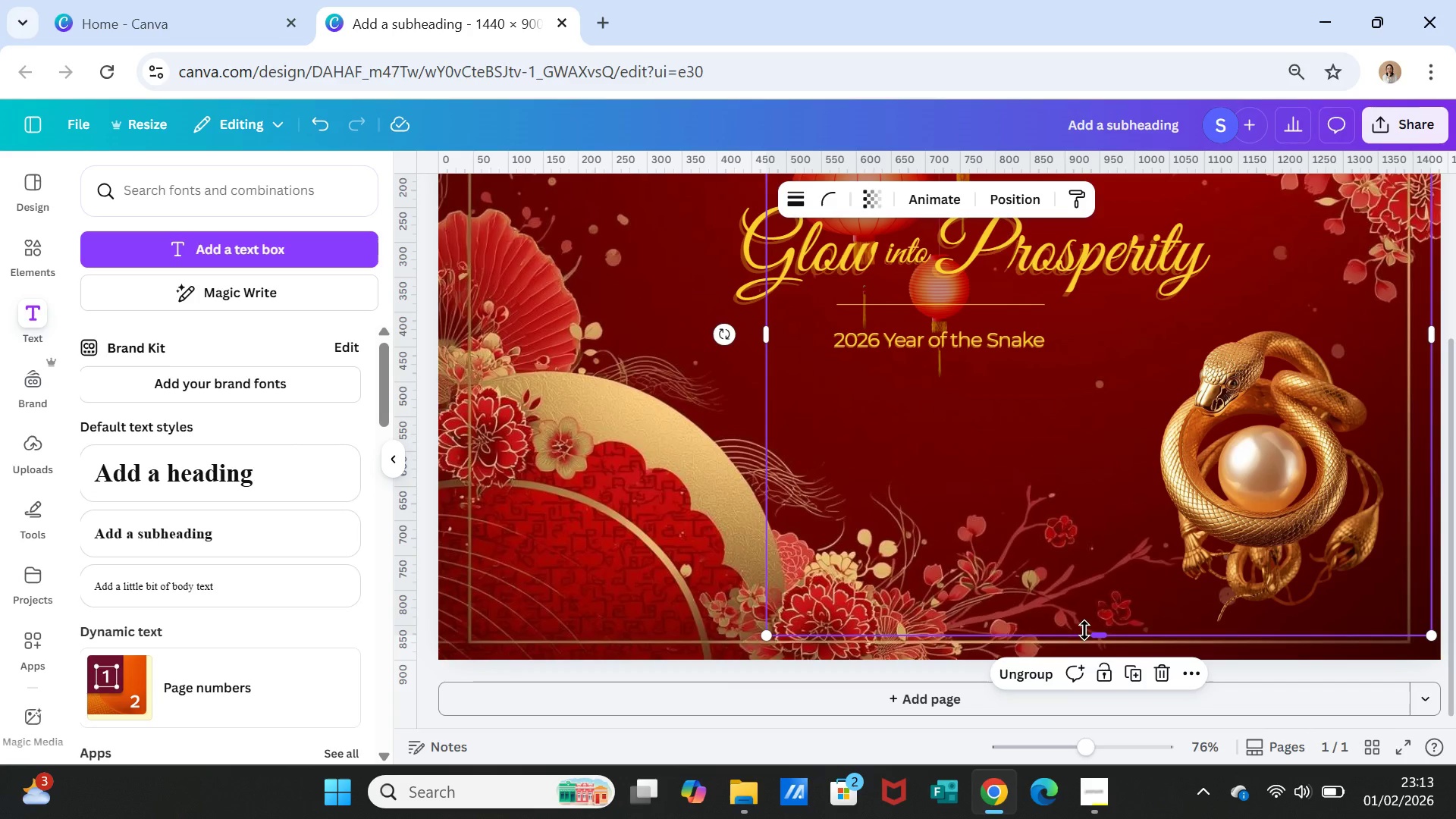 
scroll: coordinate [1084, 630], scroll_direction: up, amount: 1.0
 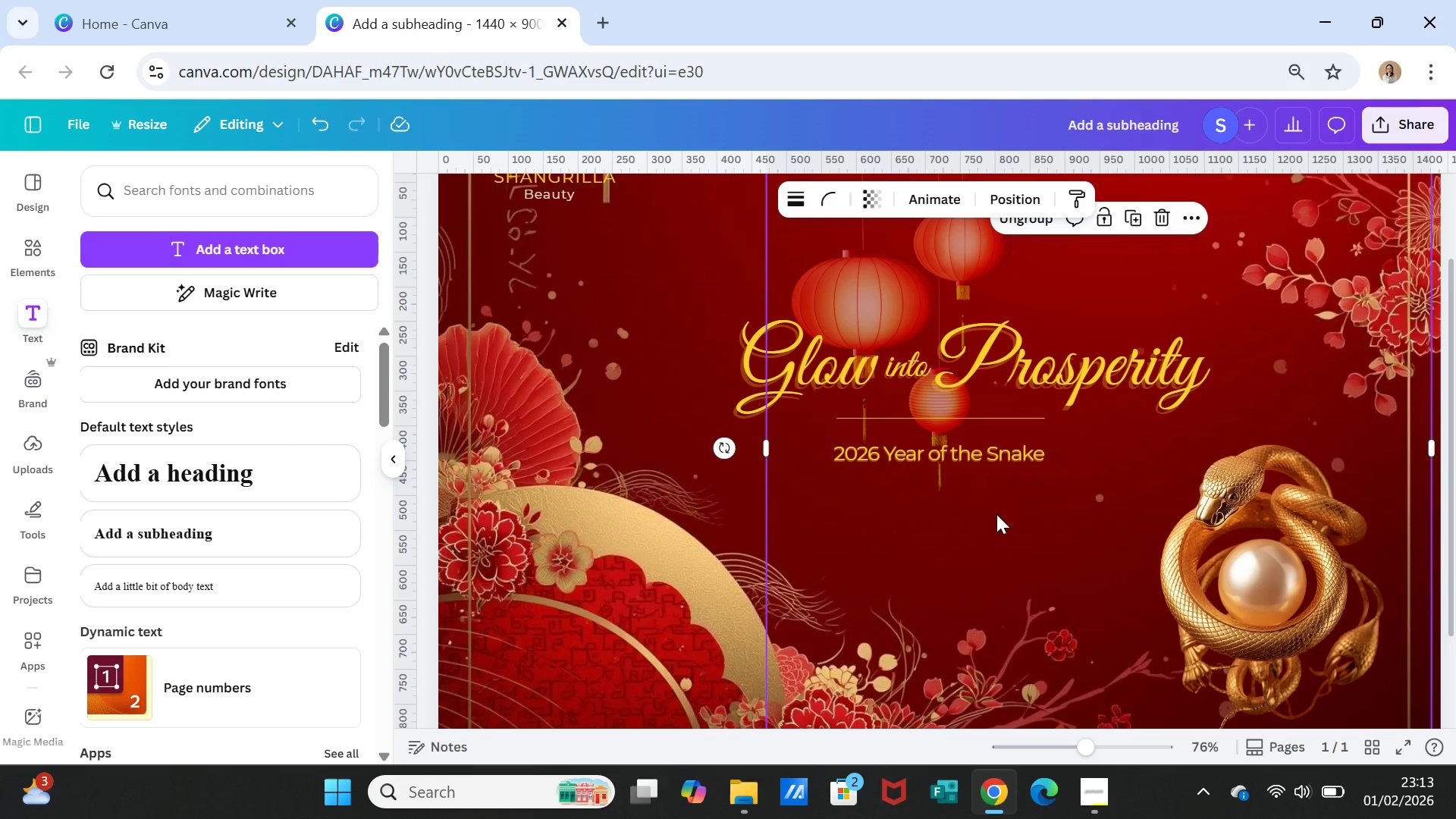 
left_click_drag(start_coordinate=[983, 425], to_coordinate=[981, 416])
 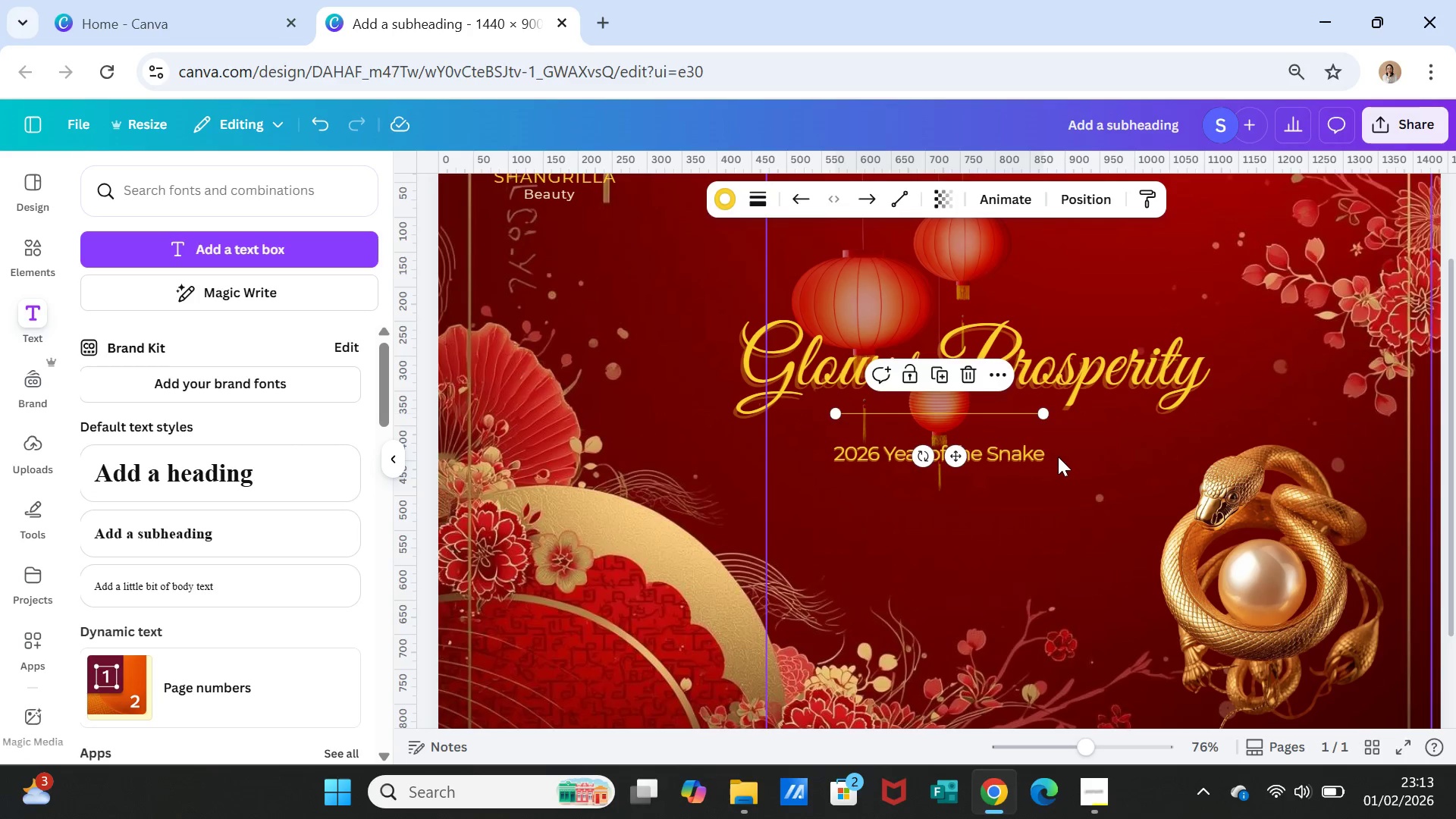 
left_click([1058, 457])
 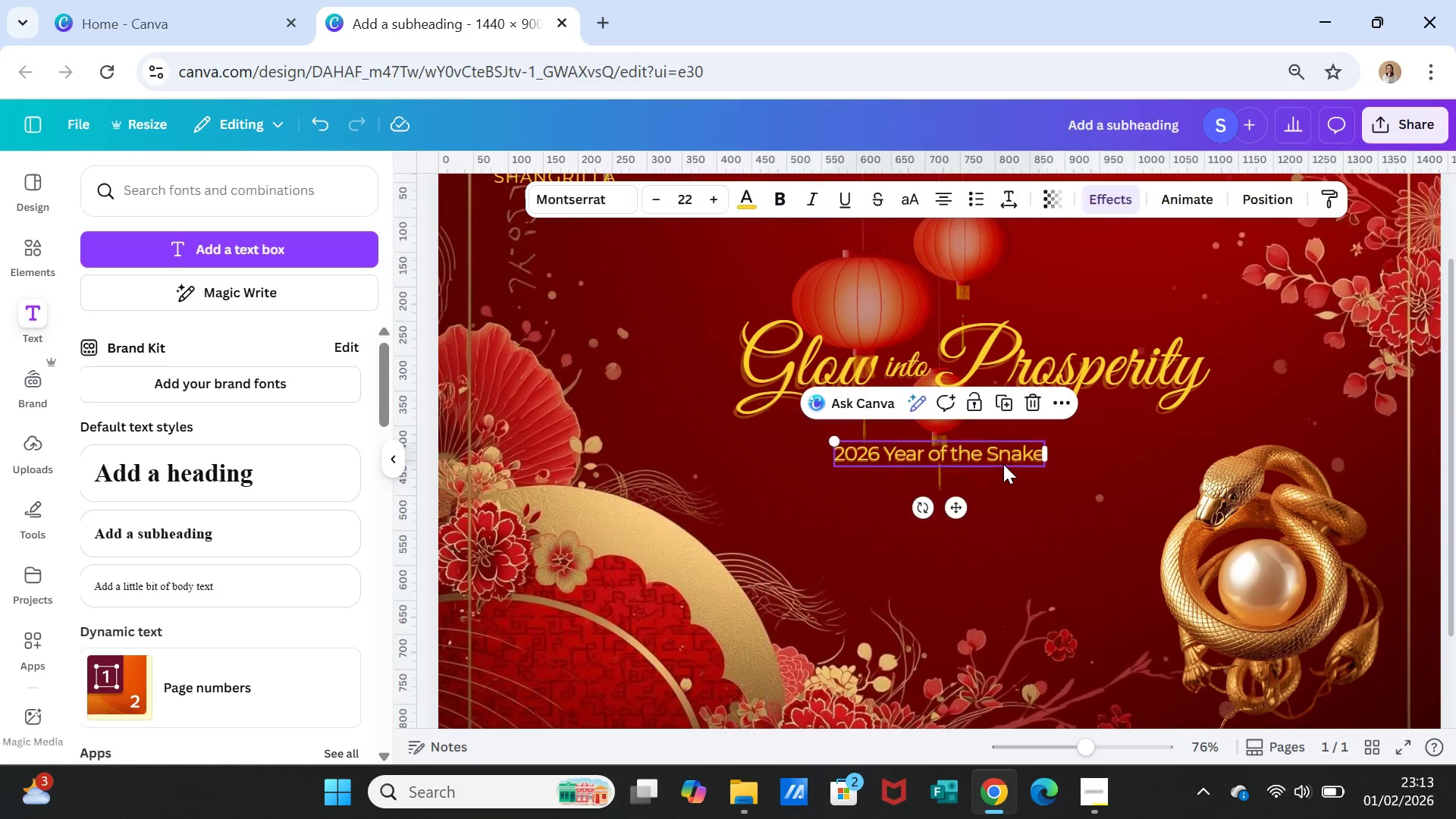 
left_click([1003, 464])
 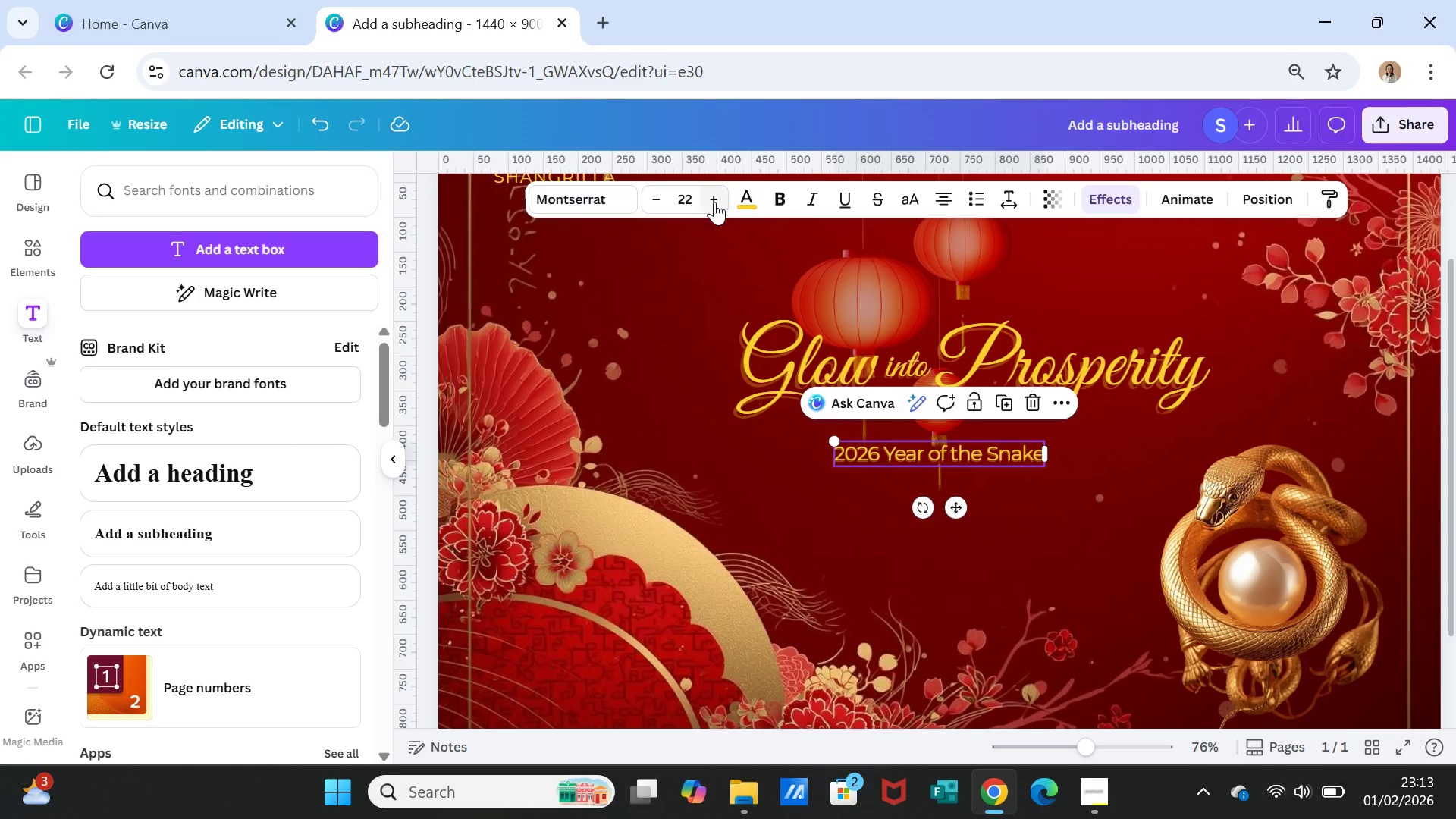 
double_click([714, 202])
 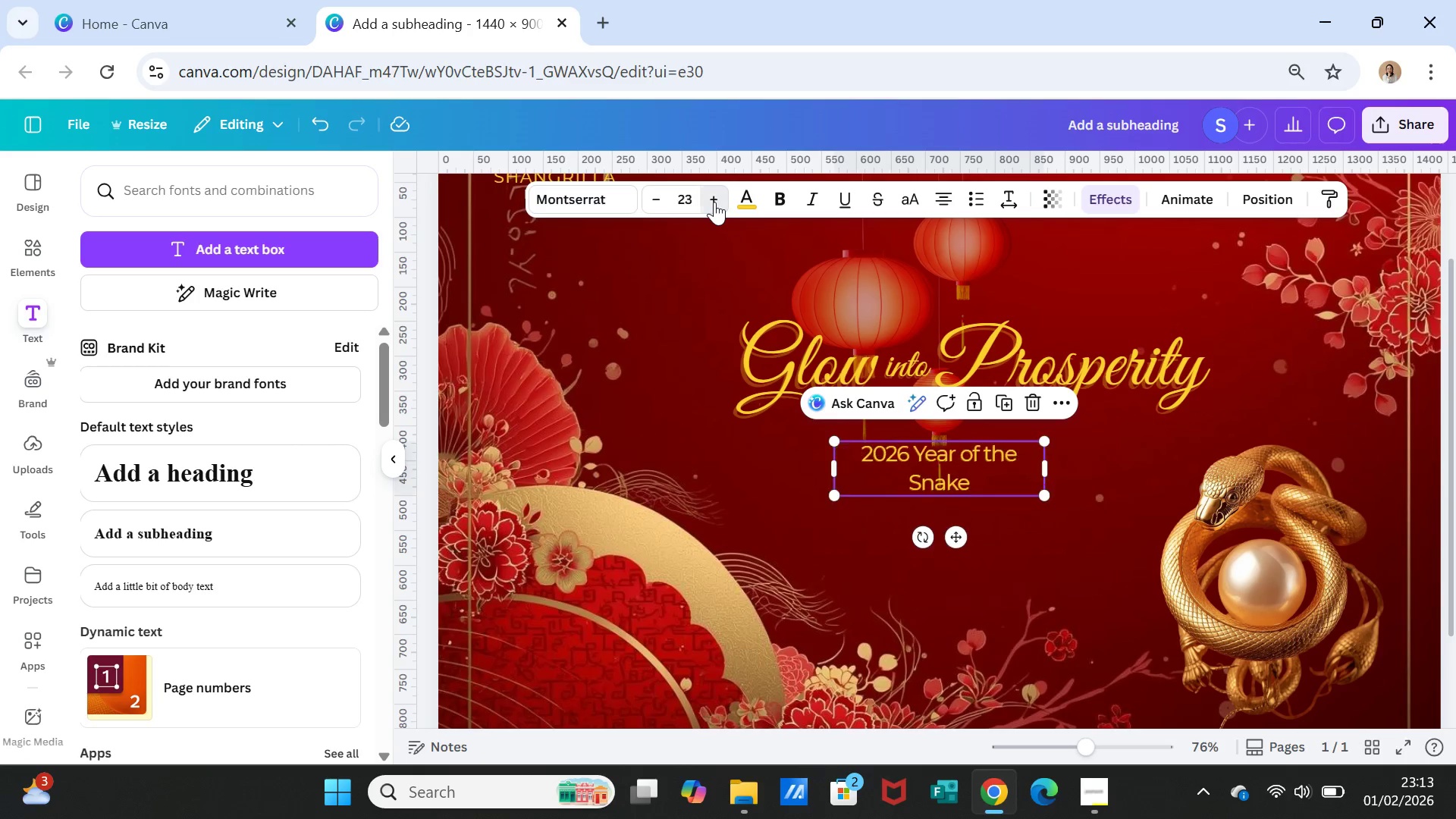 
triple_click([714, 202])
 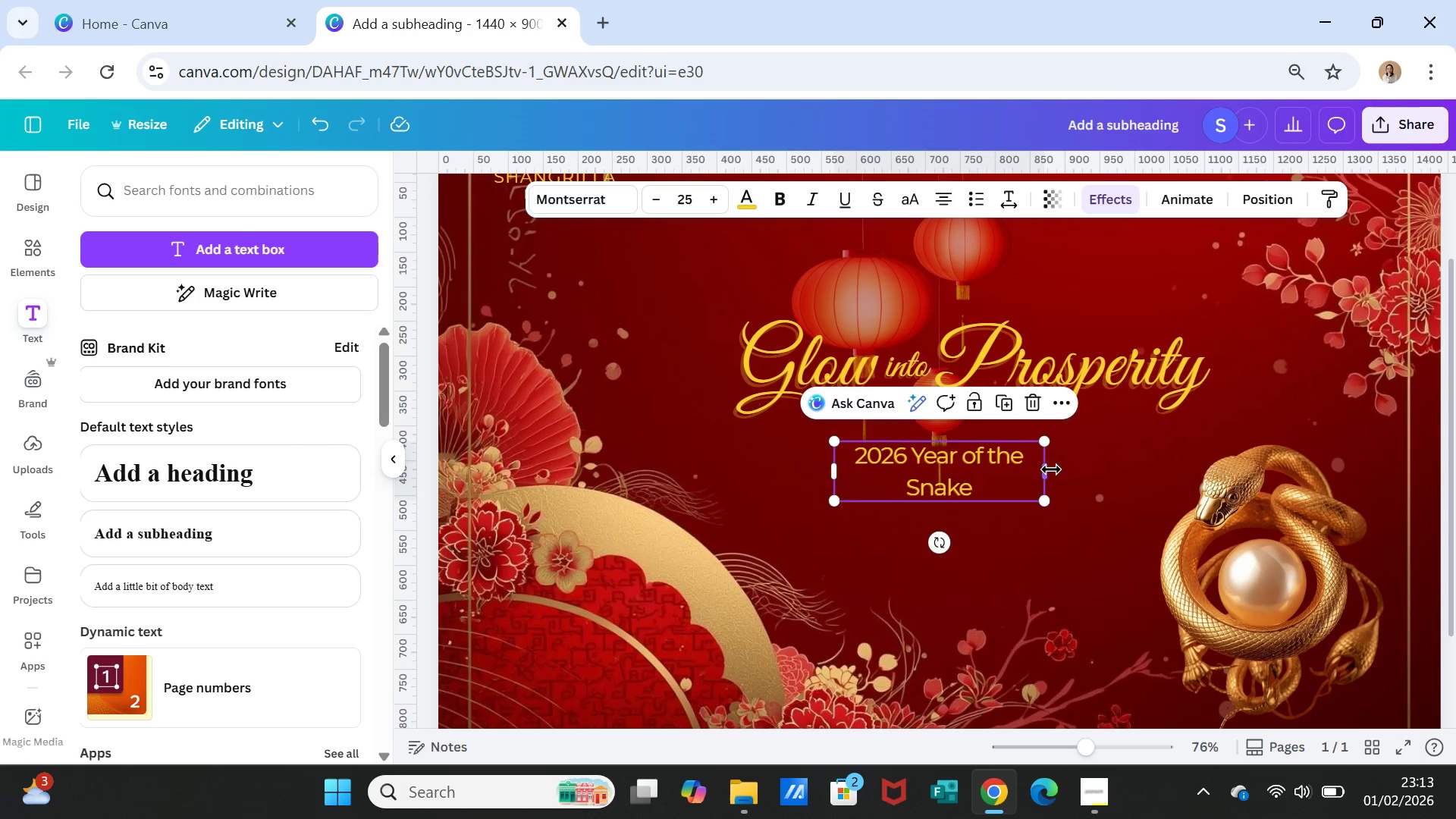 
left_click_drag(start_coordinate=[1047, 468], to_coordinate=[1081, 463])
 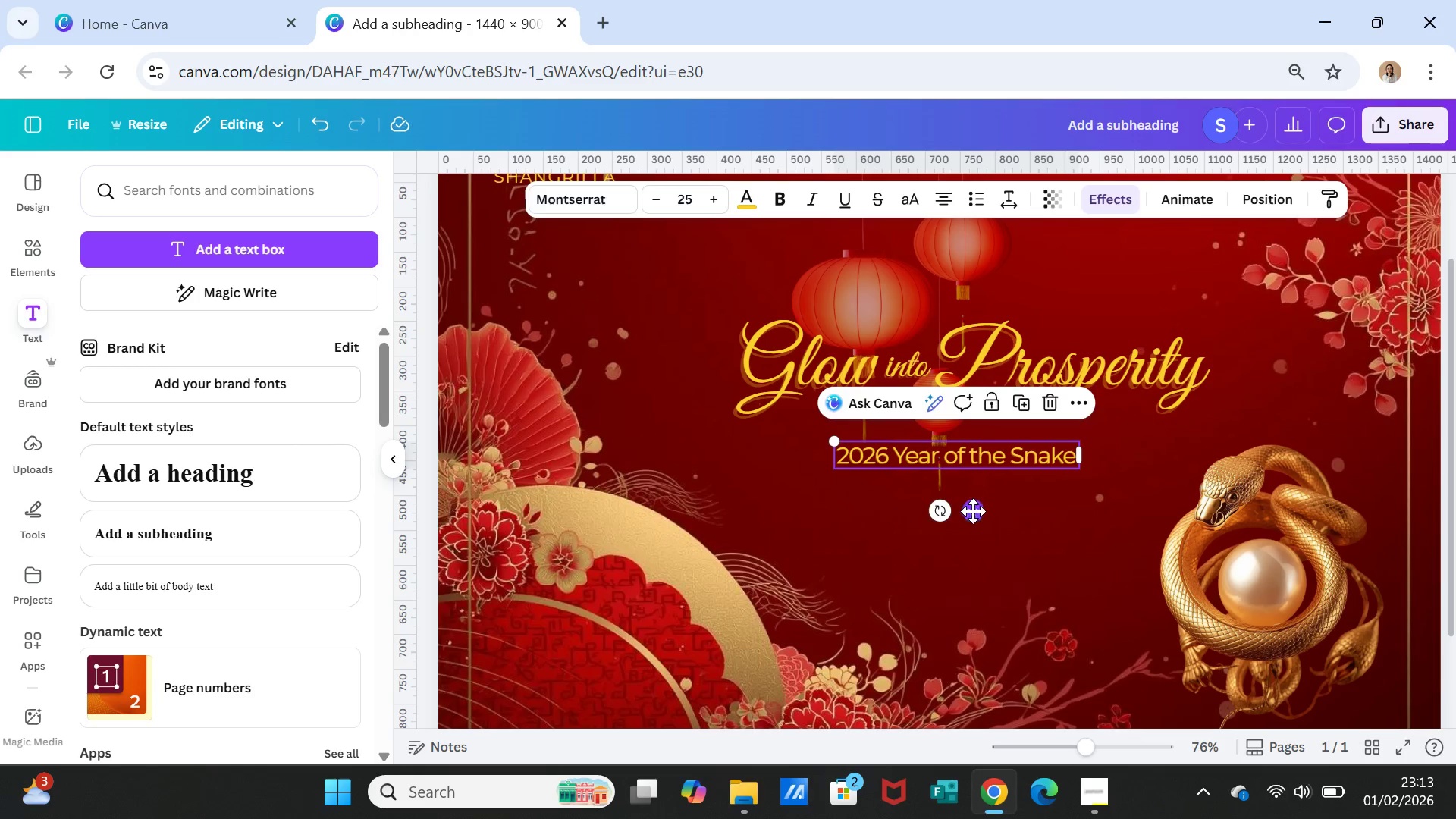 
left_click_drag(start_coordinate=[973, 513], to_coordinate=[959, 497])
 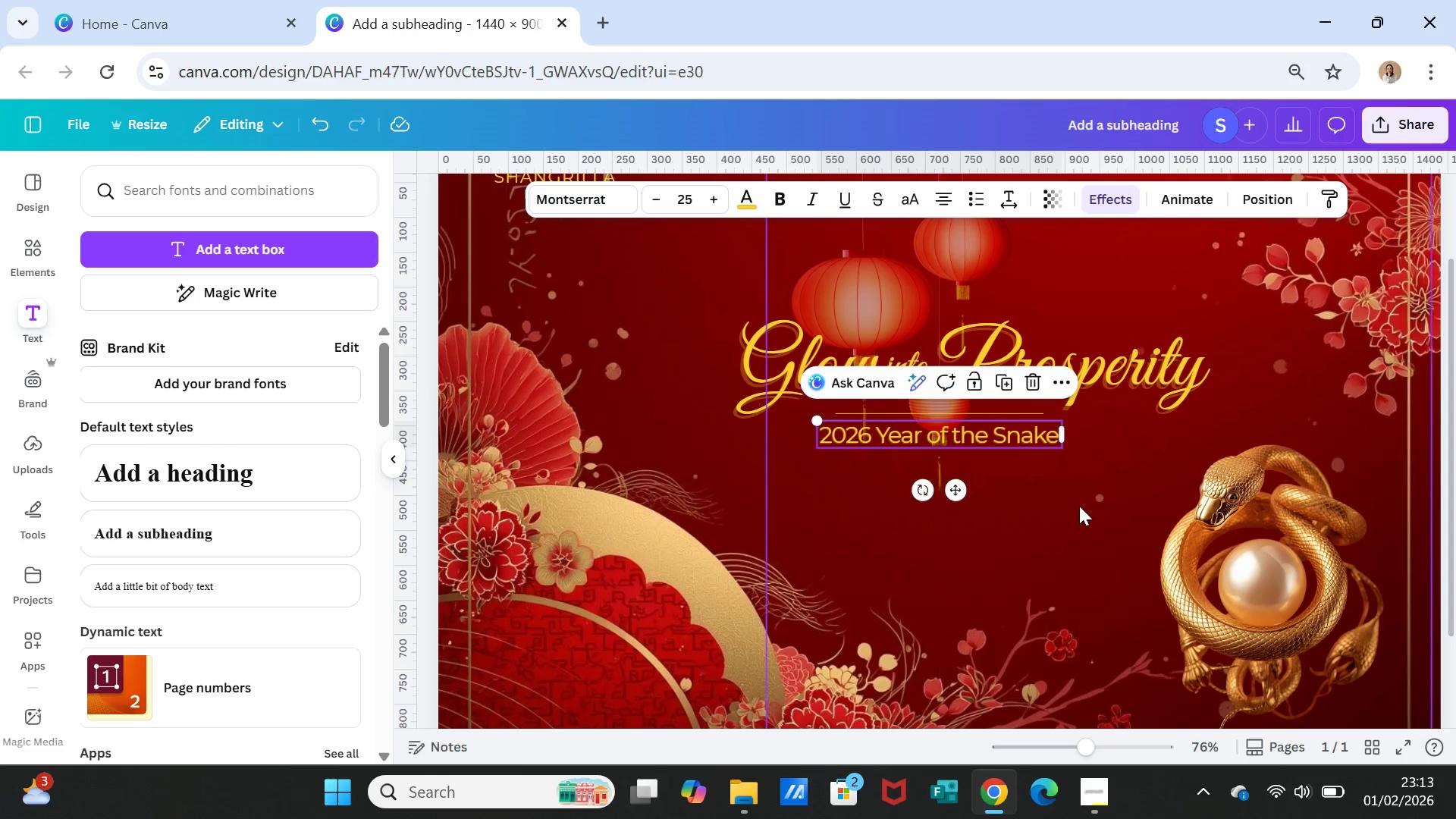 
left_click([1079, 506])
 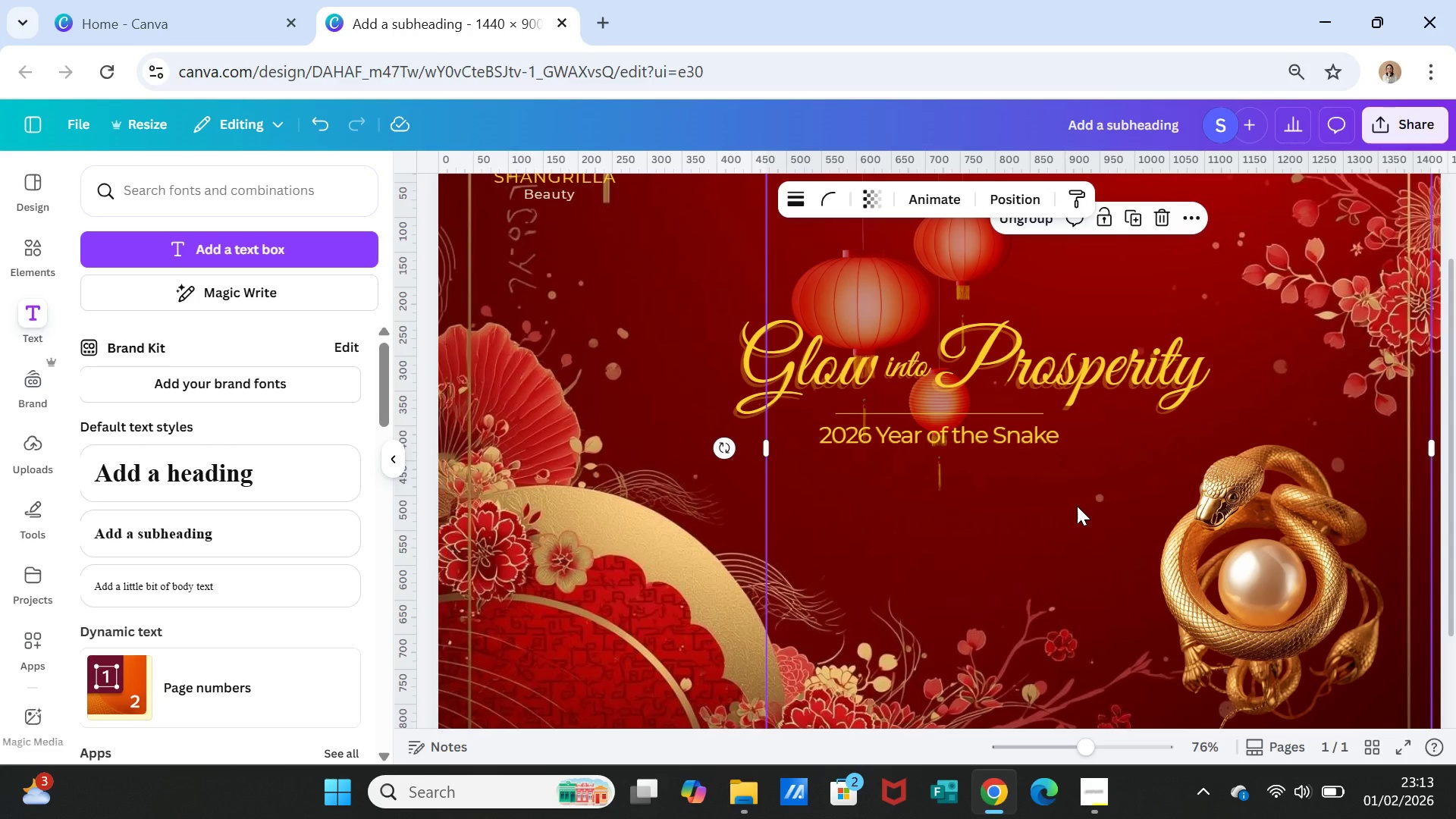 
scroll: coordinate [1077, 506], scroll_direction: down, amount: 1.0
 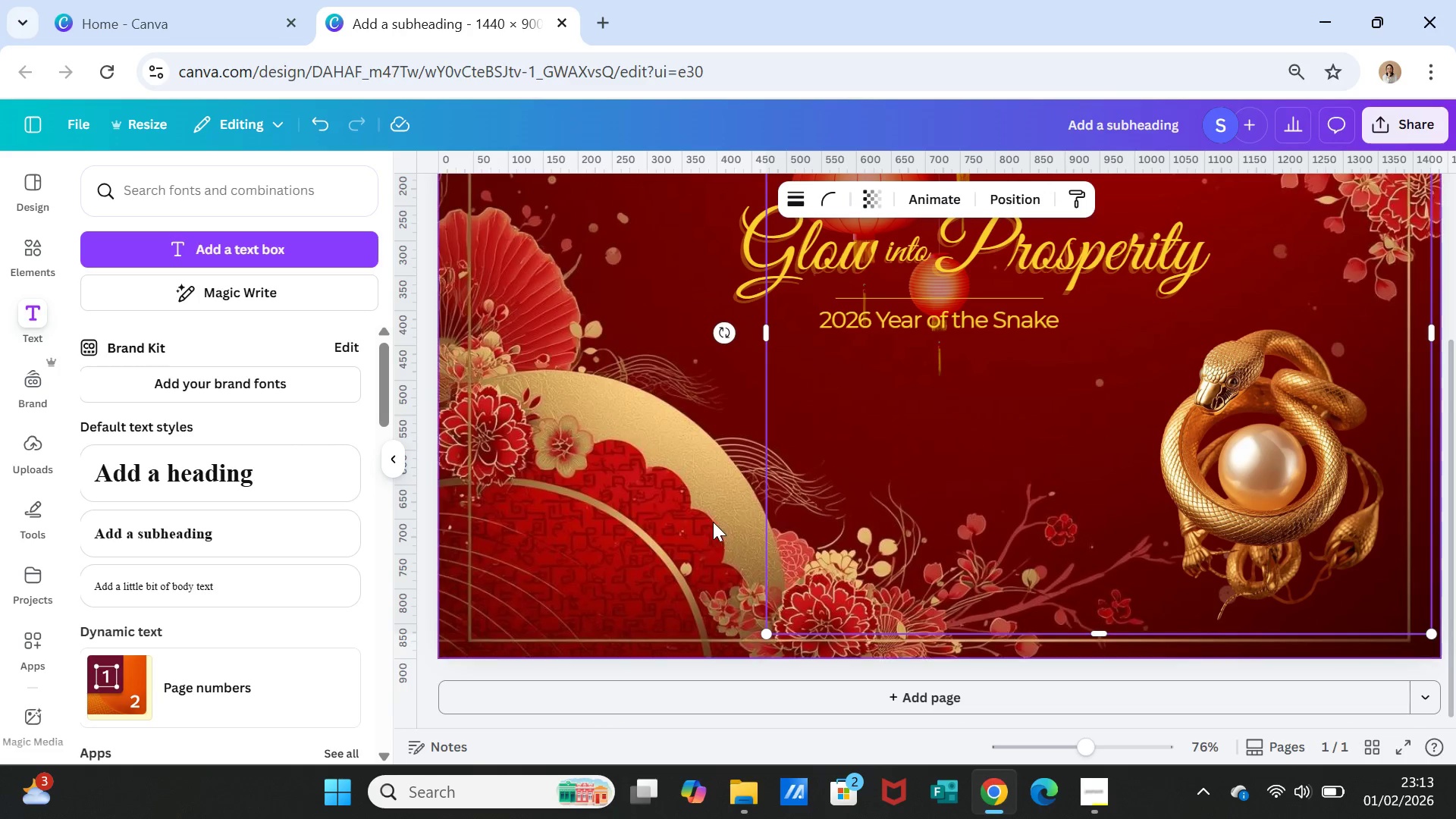 
left_click([742, 481])
 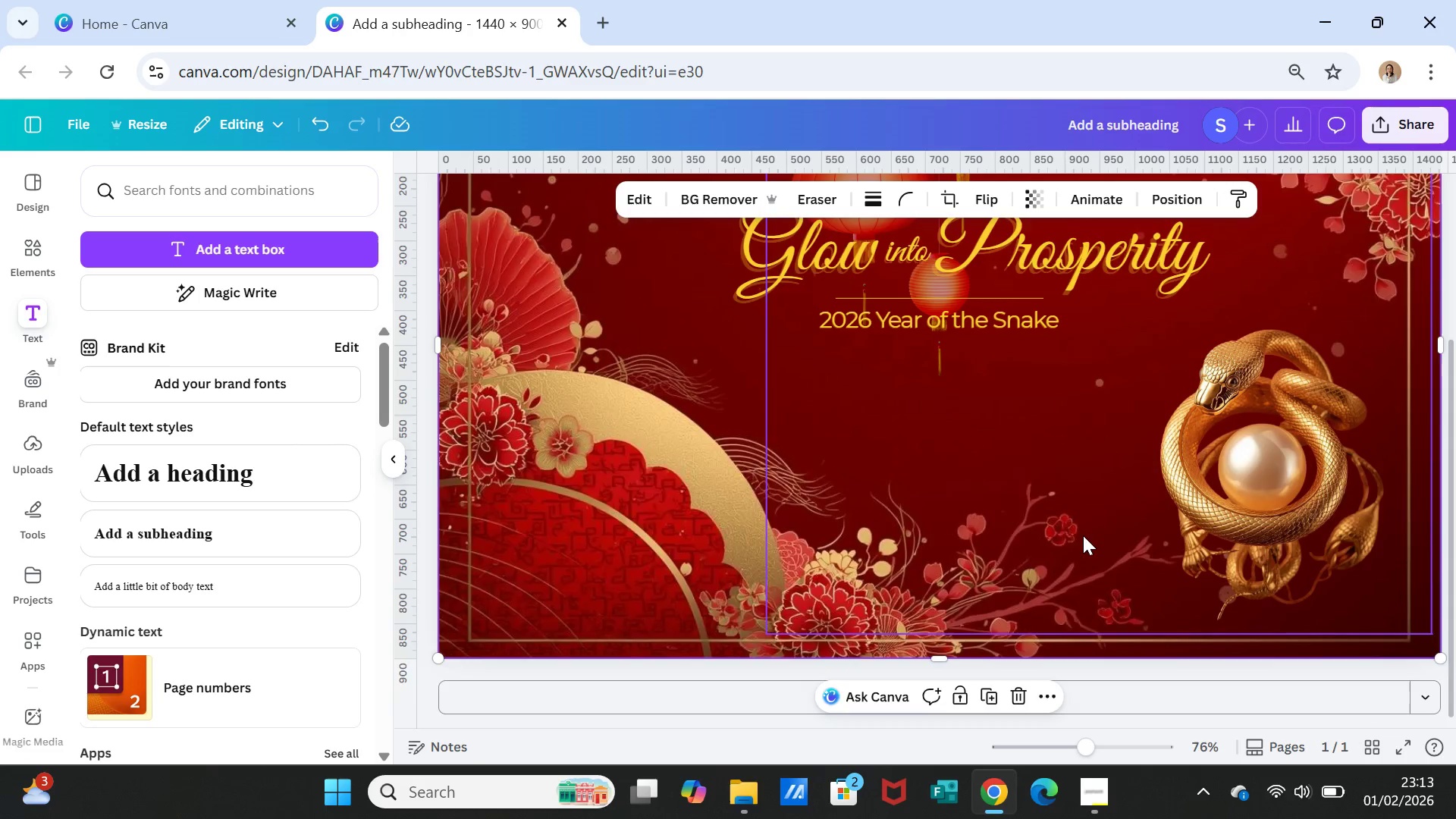 
scroll: coordinate [1083, 535], scroll_direction: up, amount: 1.0
 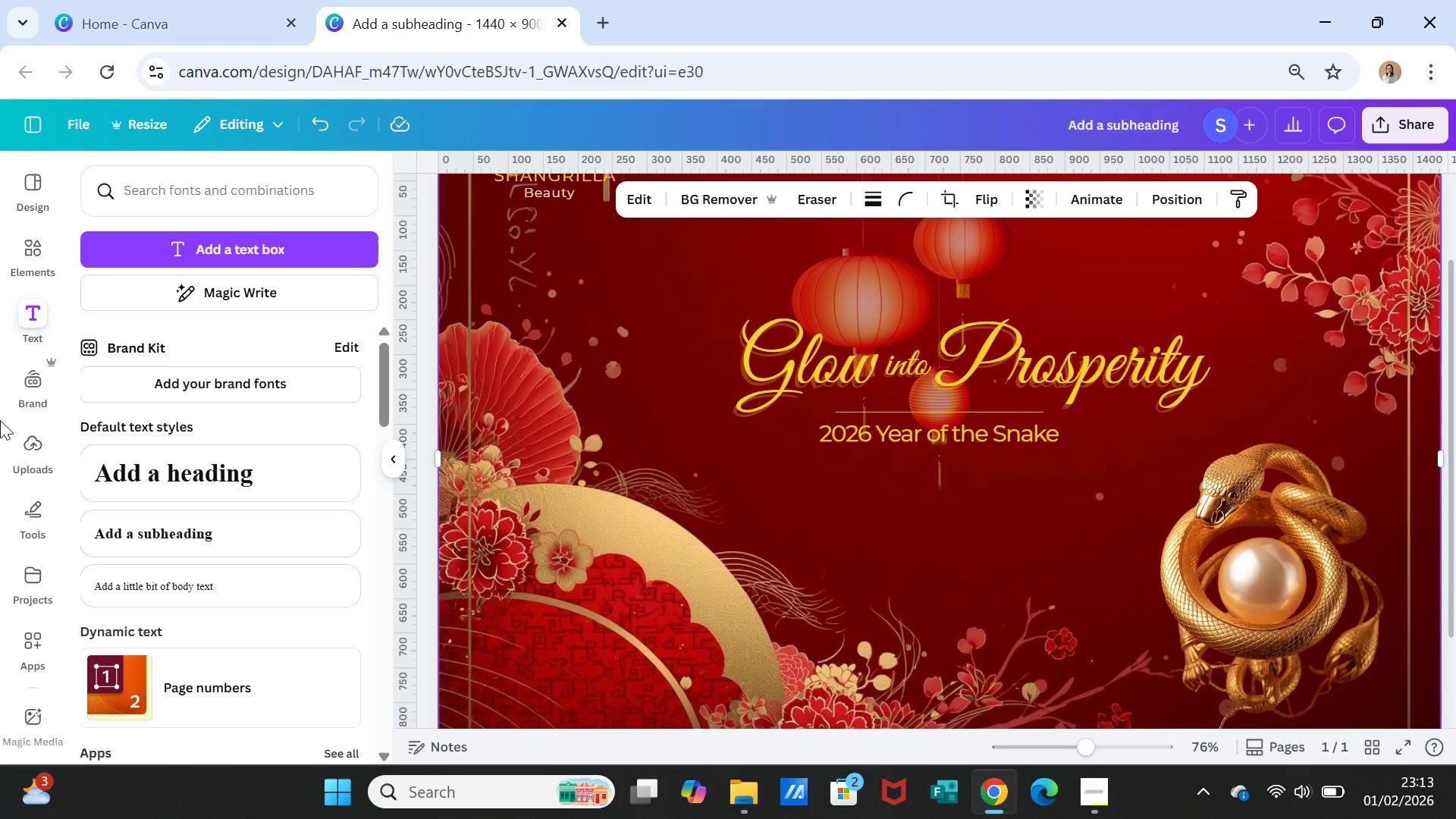 
left_click([44, 241])
 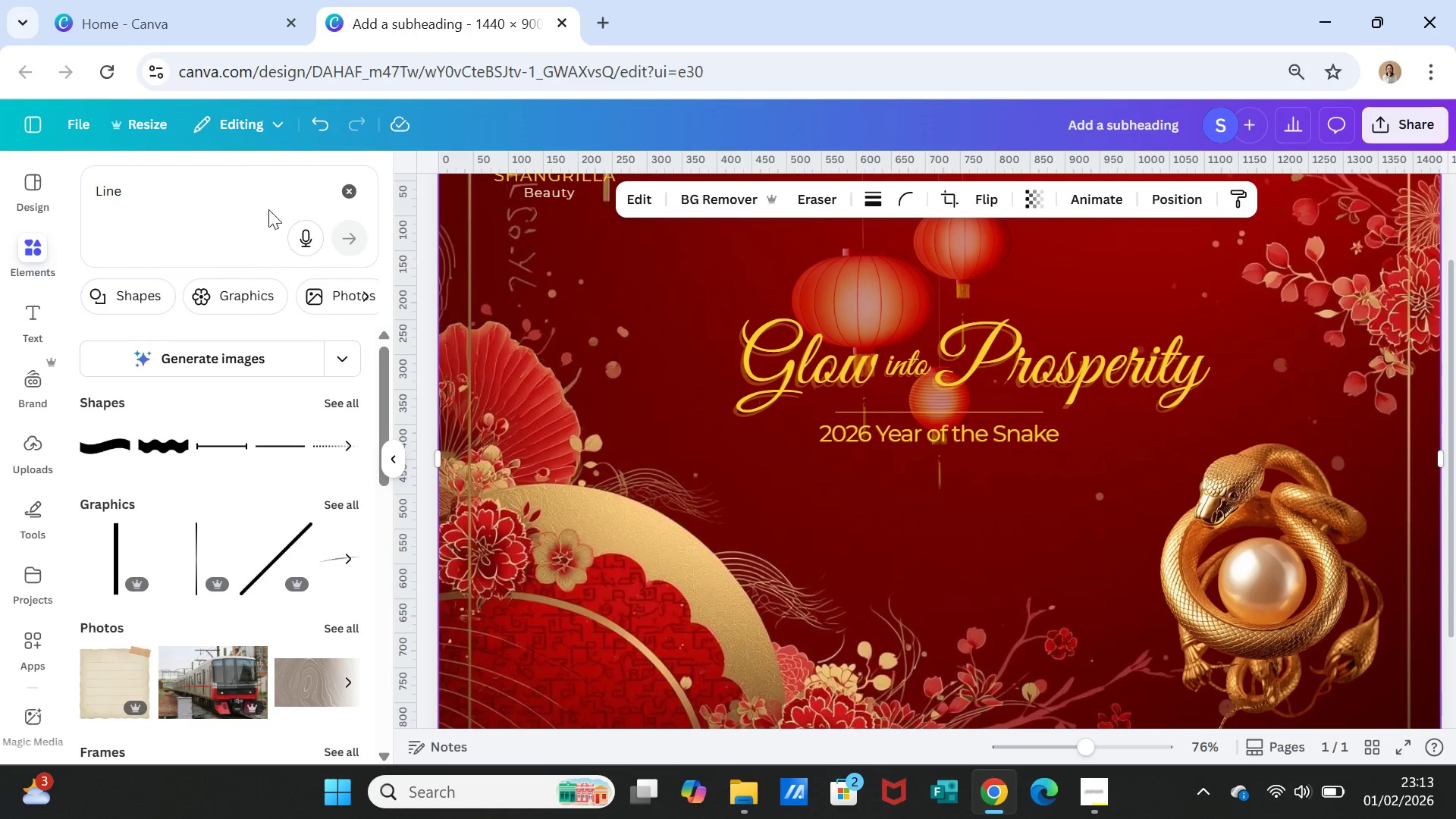 
left_click([349, 190])
 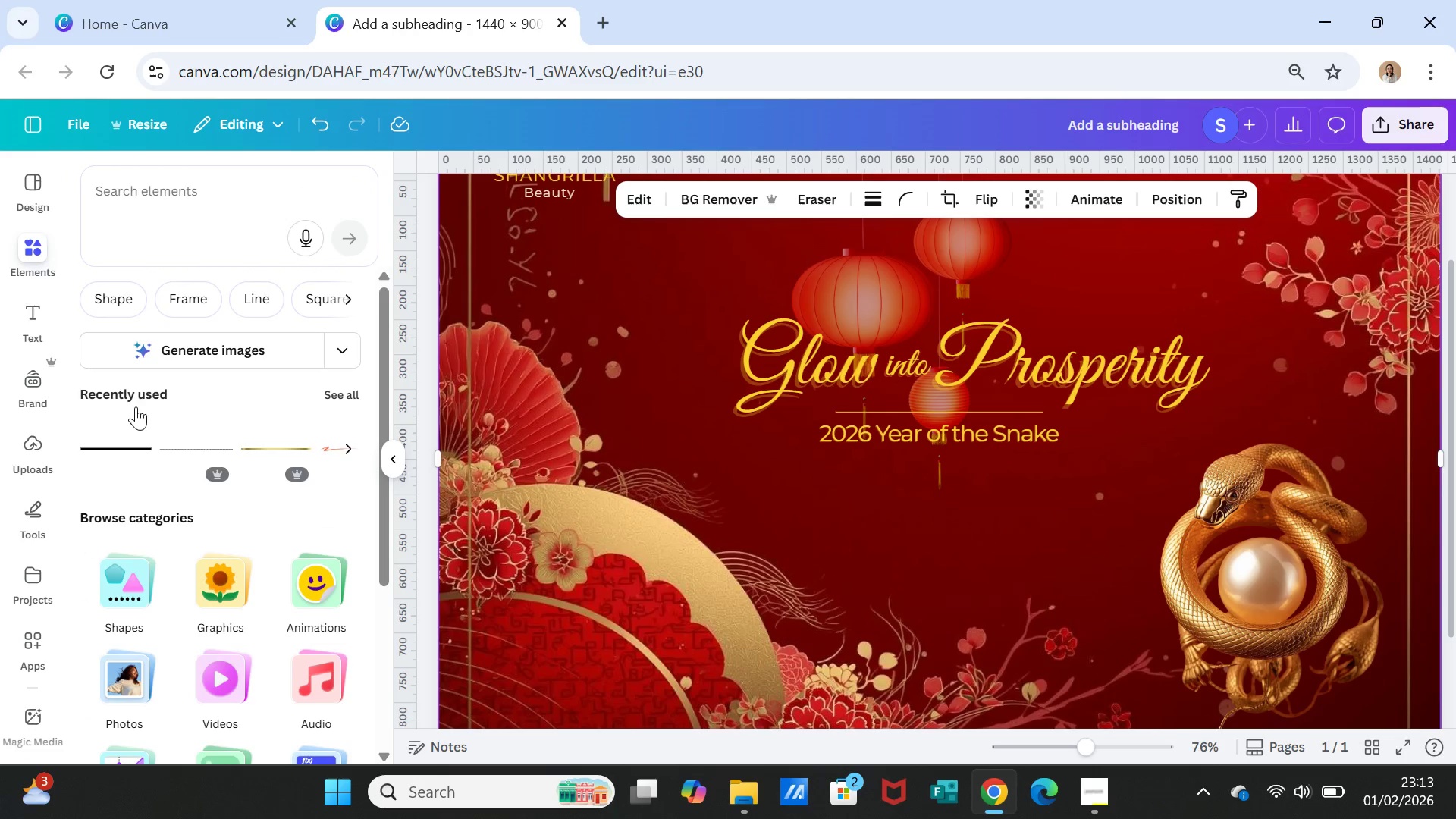 
left_click([120, 294])
 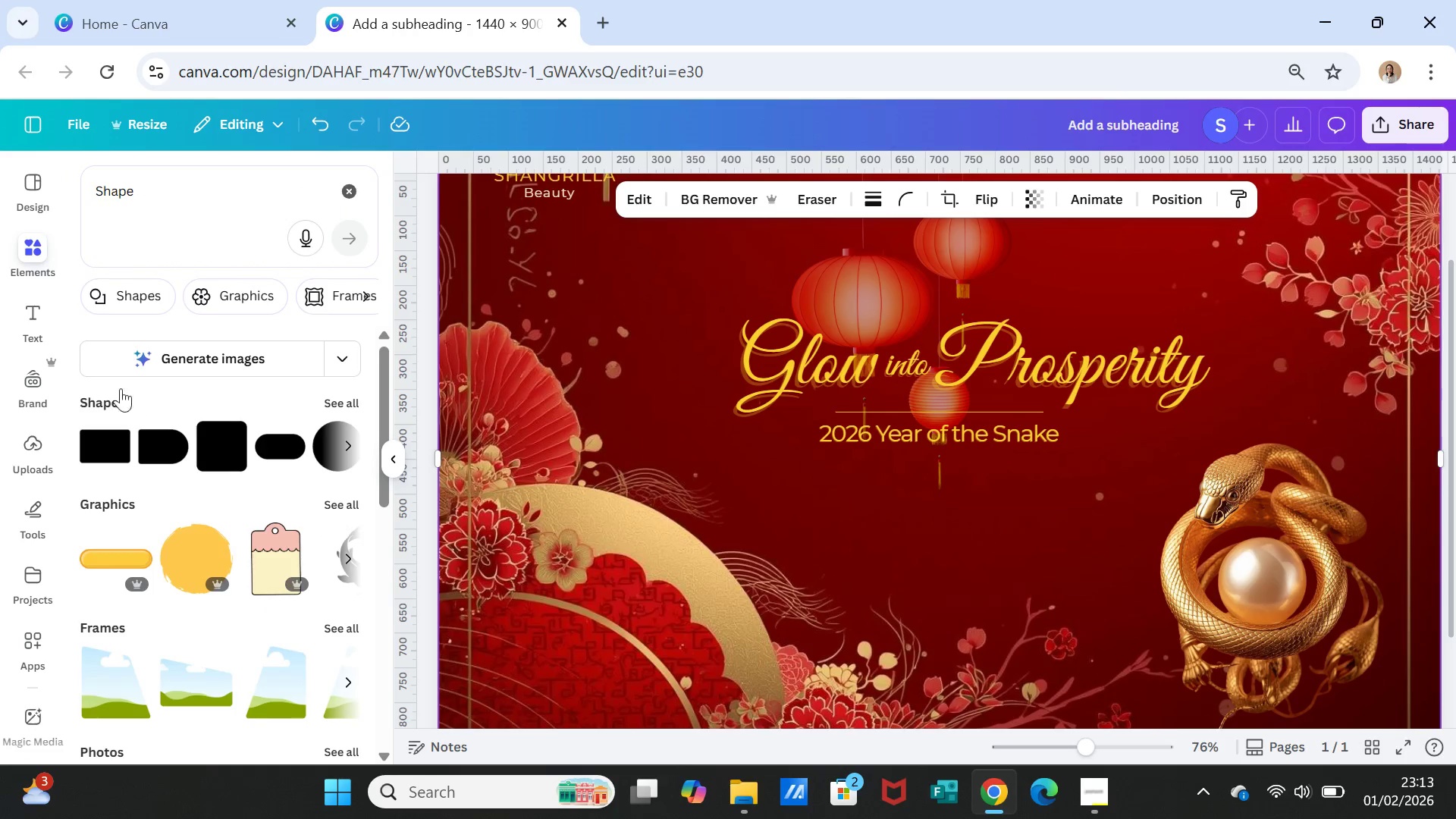 
left_click([122, 439])
 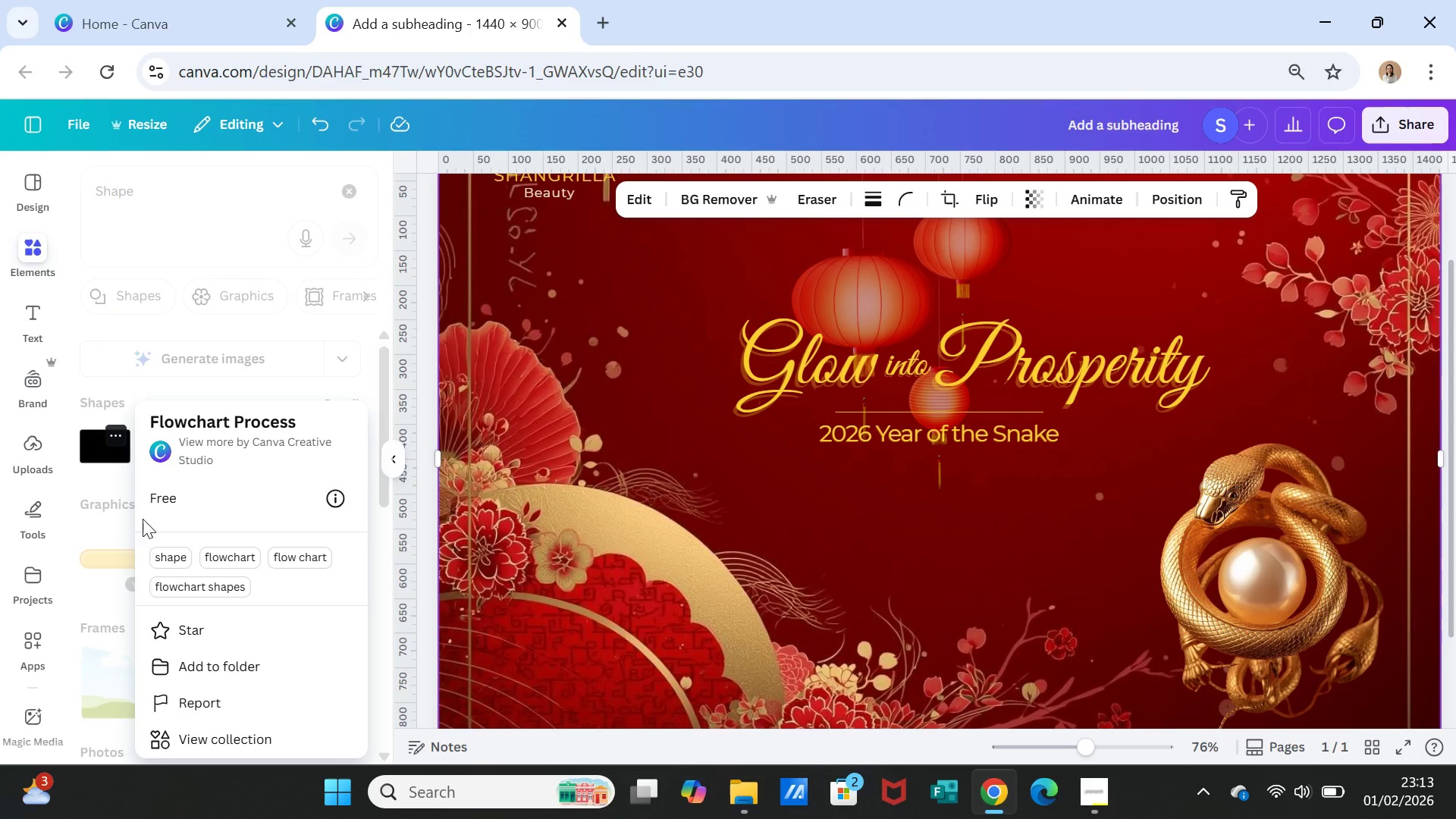 
left_click([104, 447])
 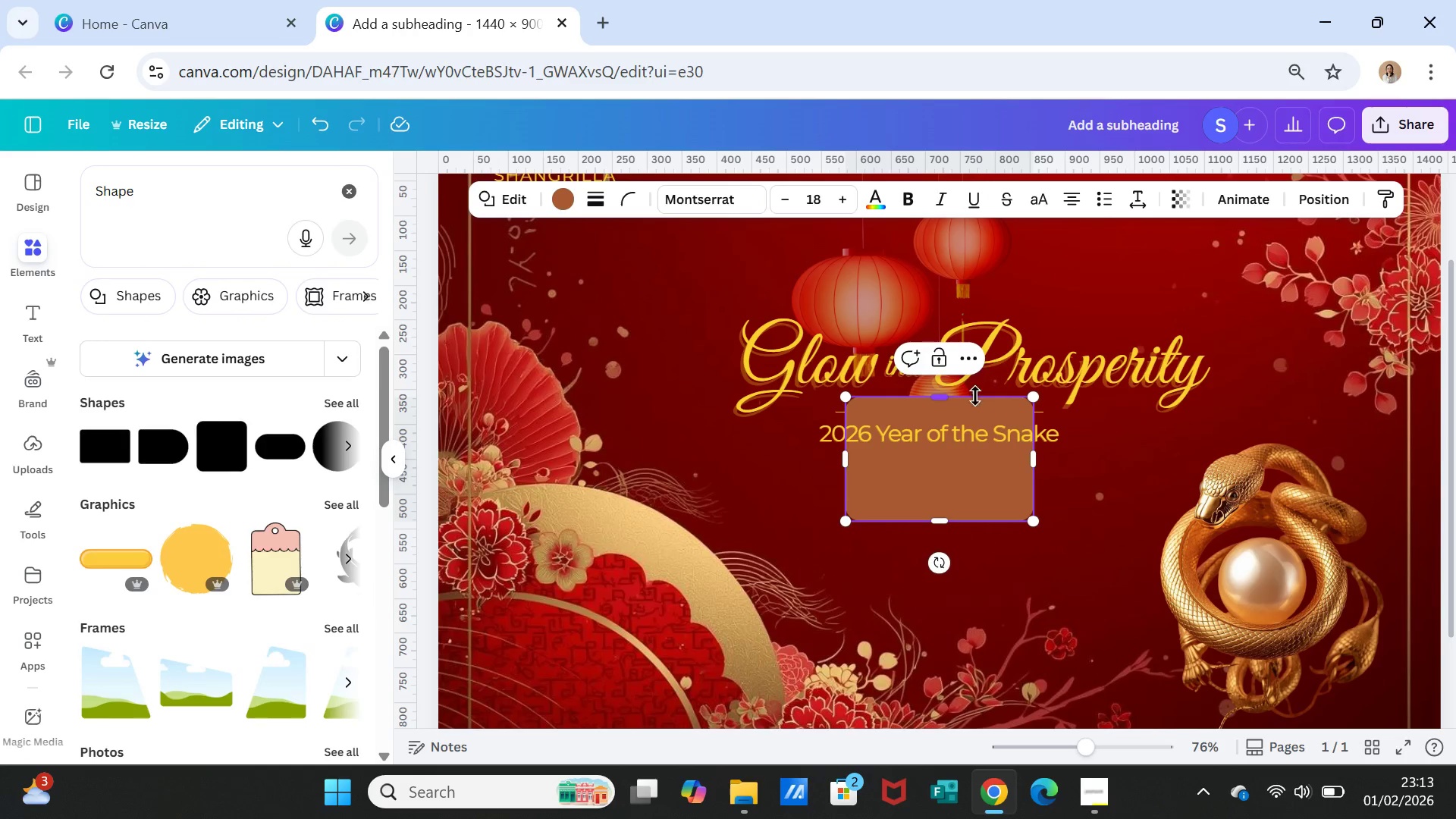 
left_click_drag(start_coordinate=[943, 399], to_coordinate=[943, 469])
 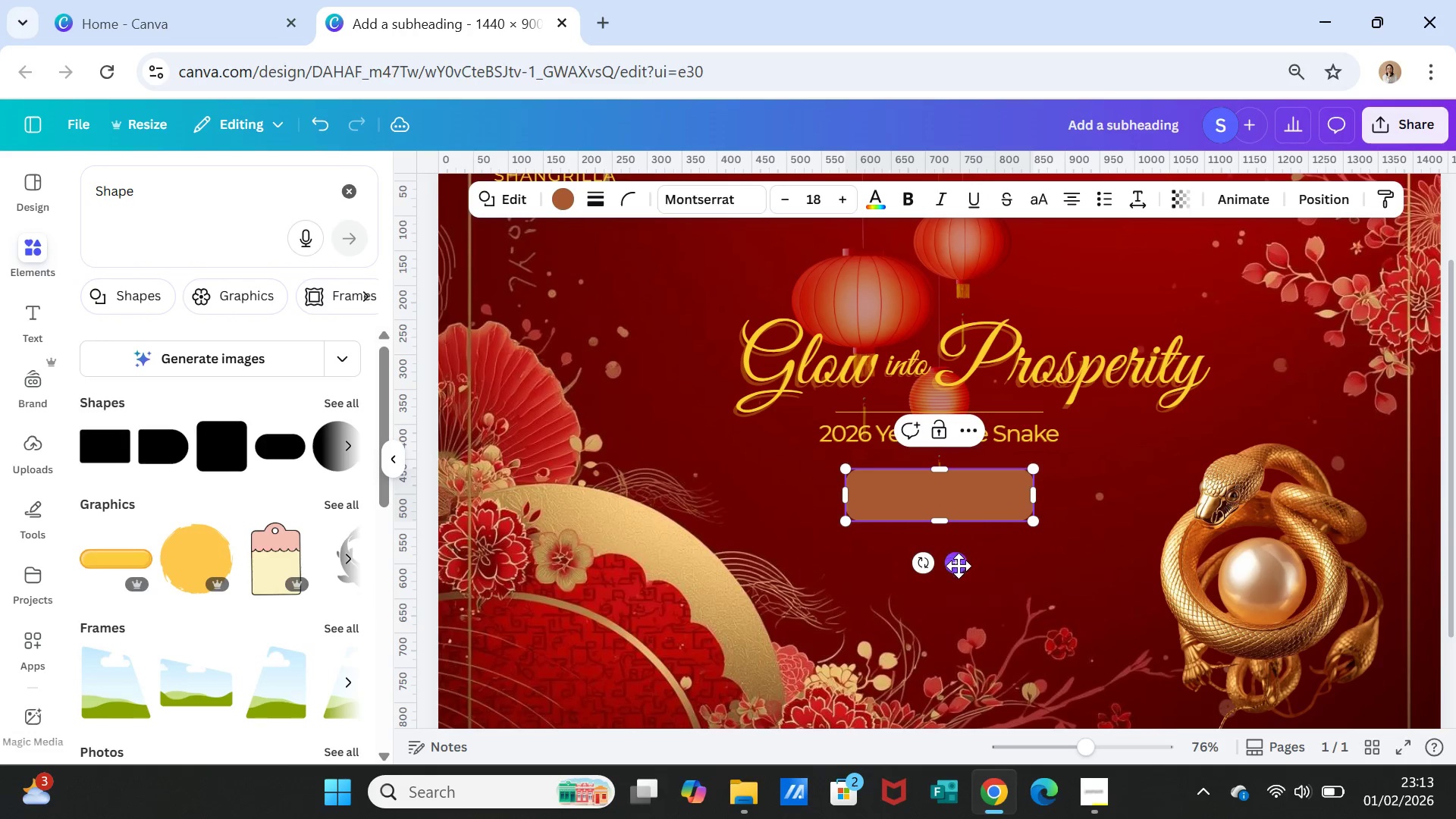 
left_click_drag(start_coordinate=[958, 570], to_coordinate=[955, 630])
 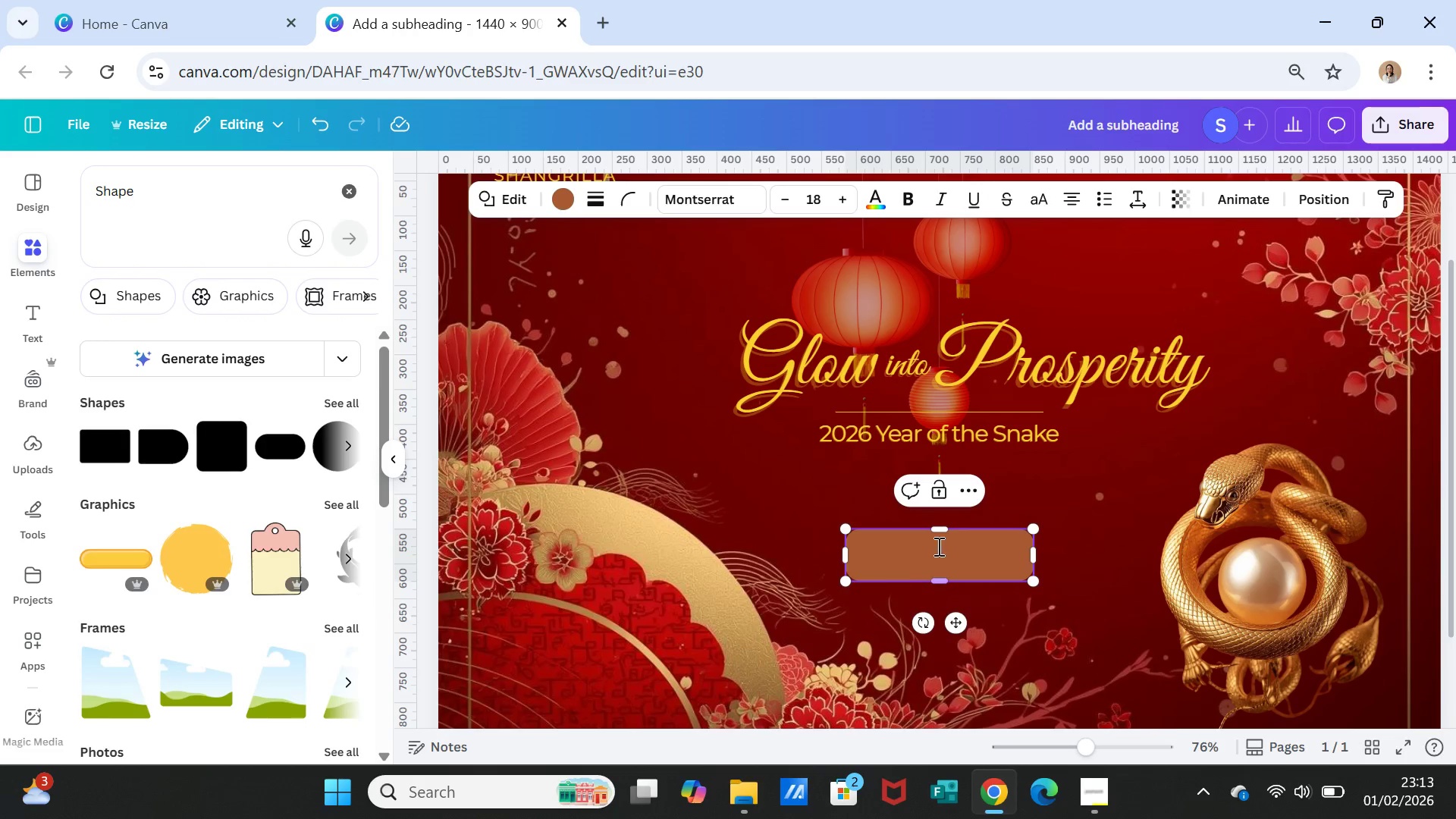 
left_click_drag(start_coordinate=[935, 526], to_coordinate=[937, 534])
 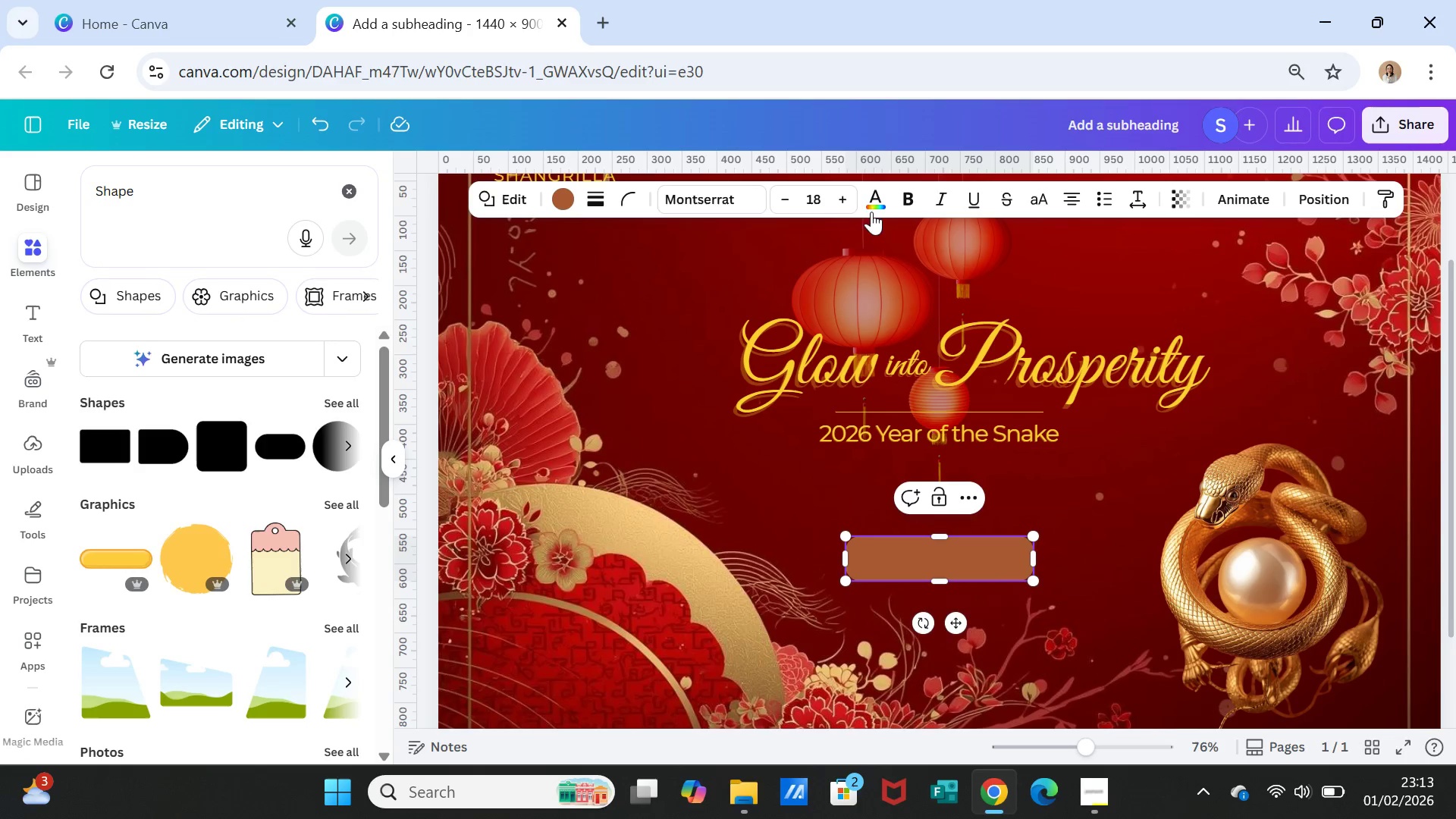 
left_click([571, 200])
 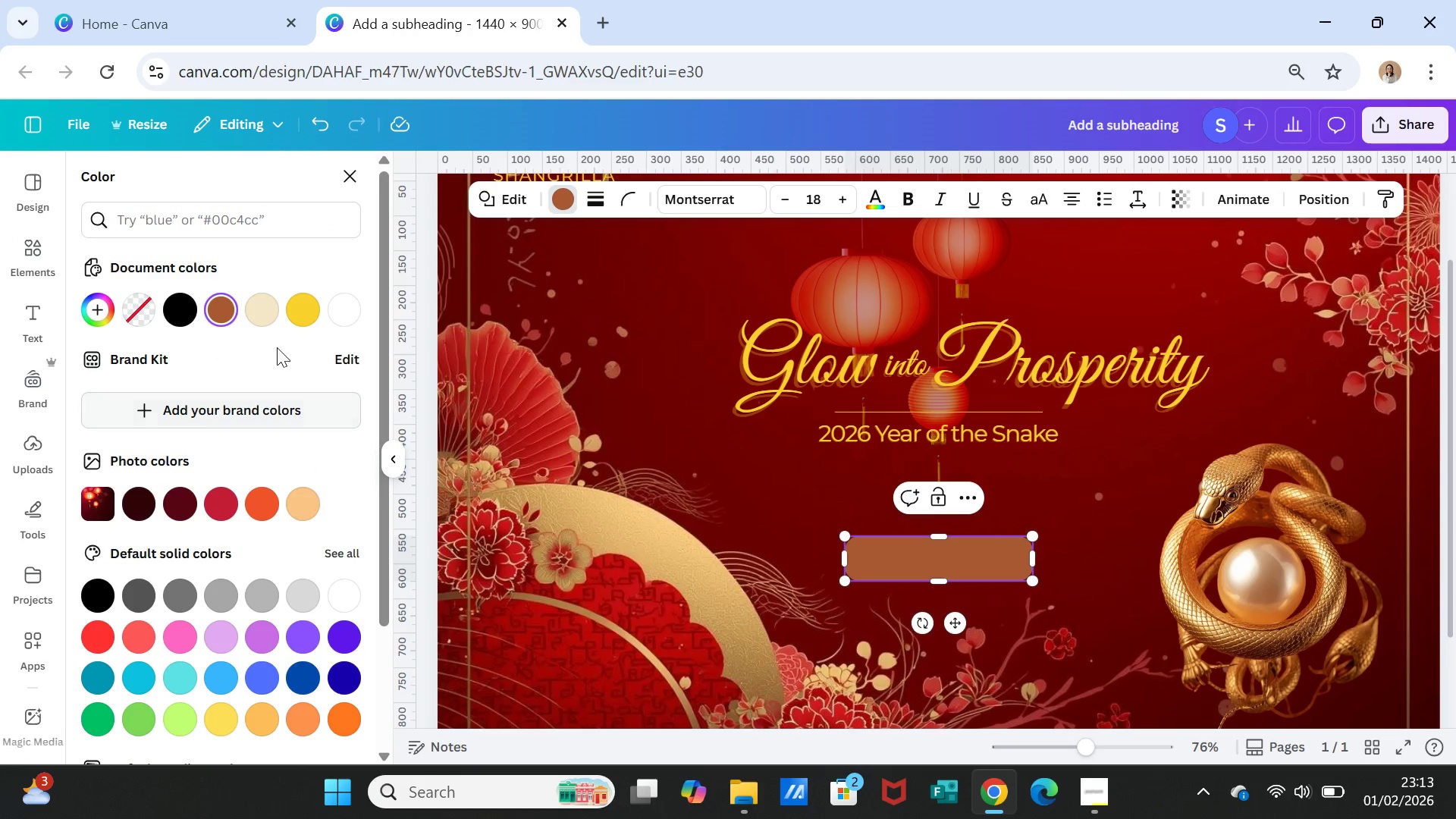 
left_click([303, 316])
 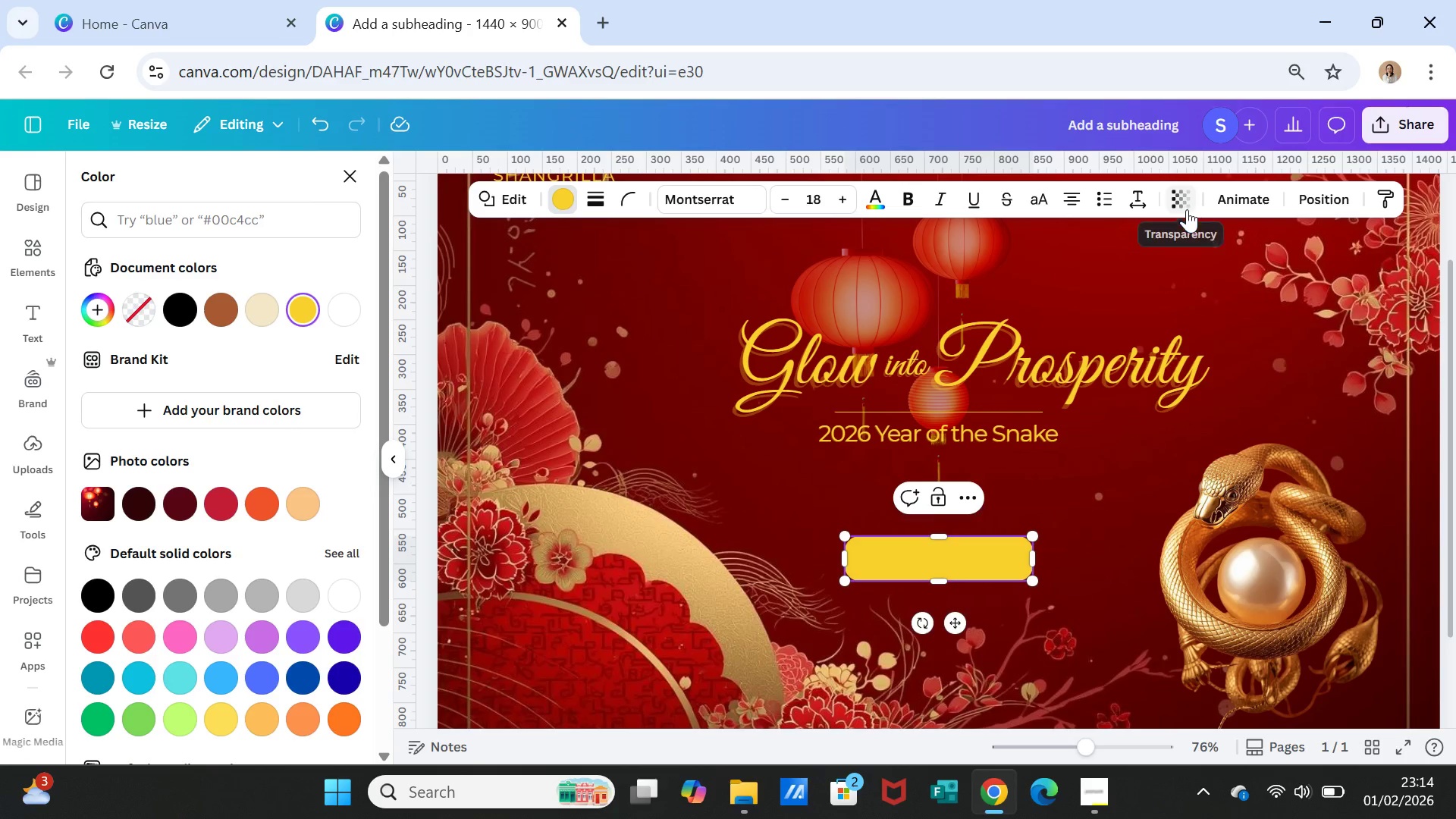 
wait(7.01)
 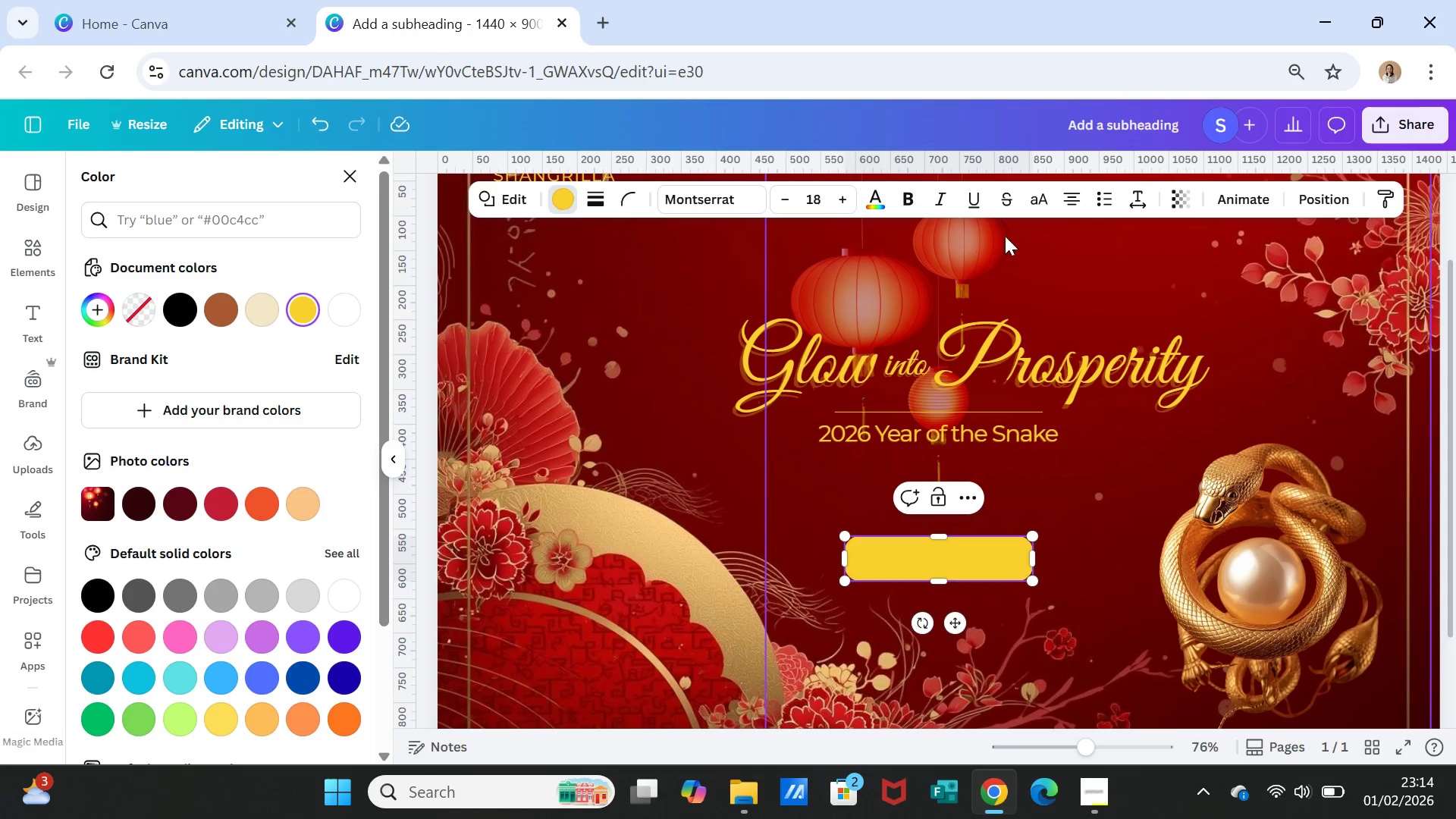 
left_click([1138, 524])
 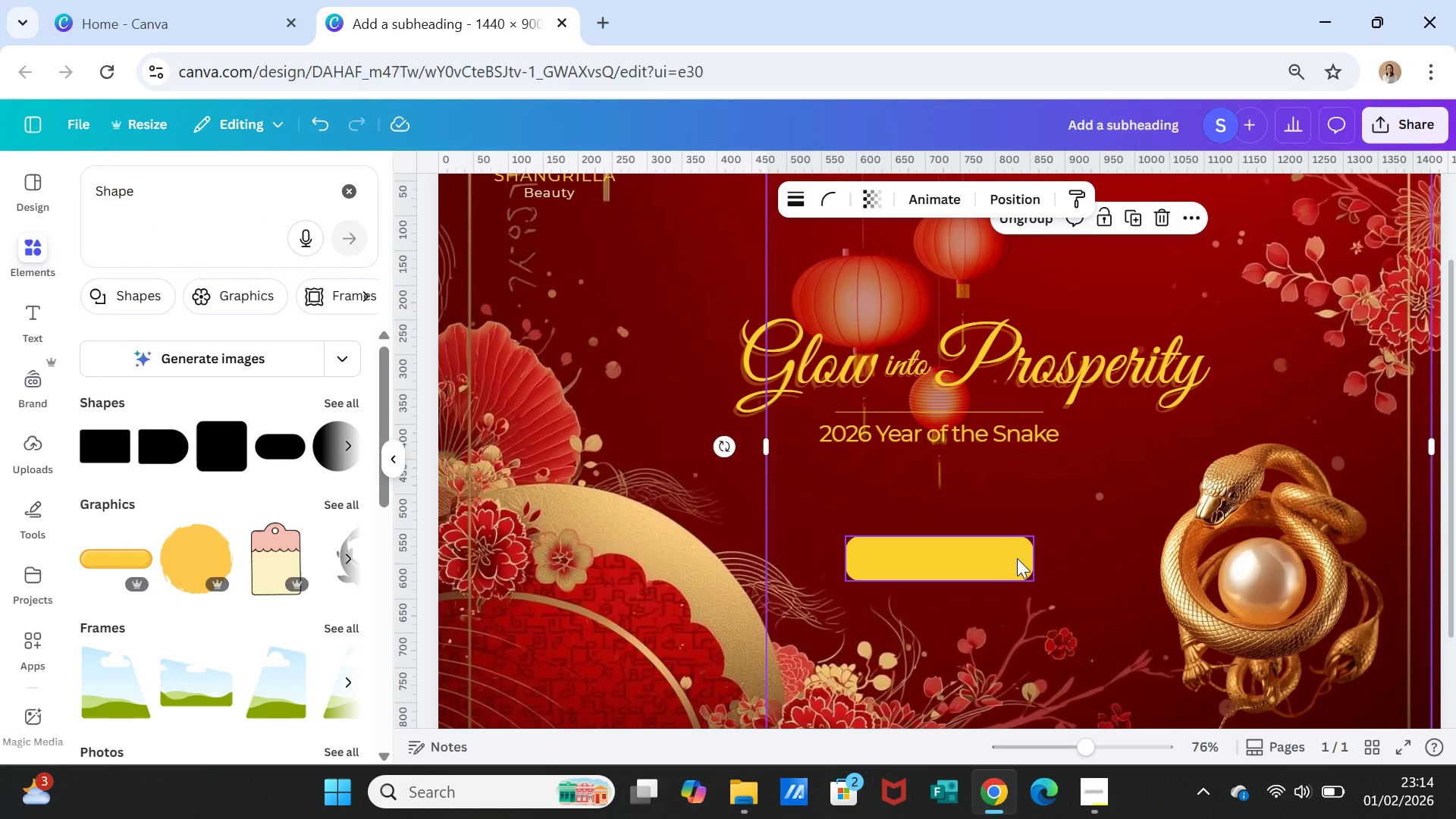 
left_click([1017, 558])
 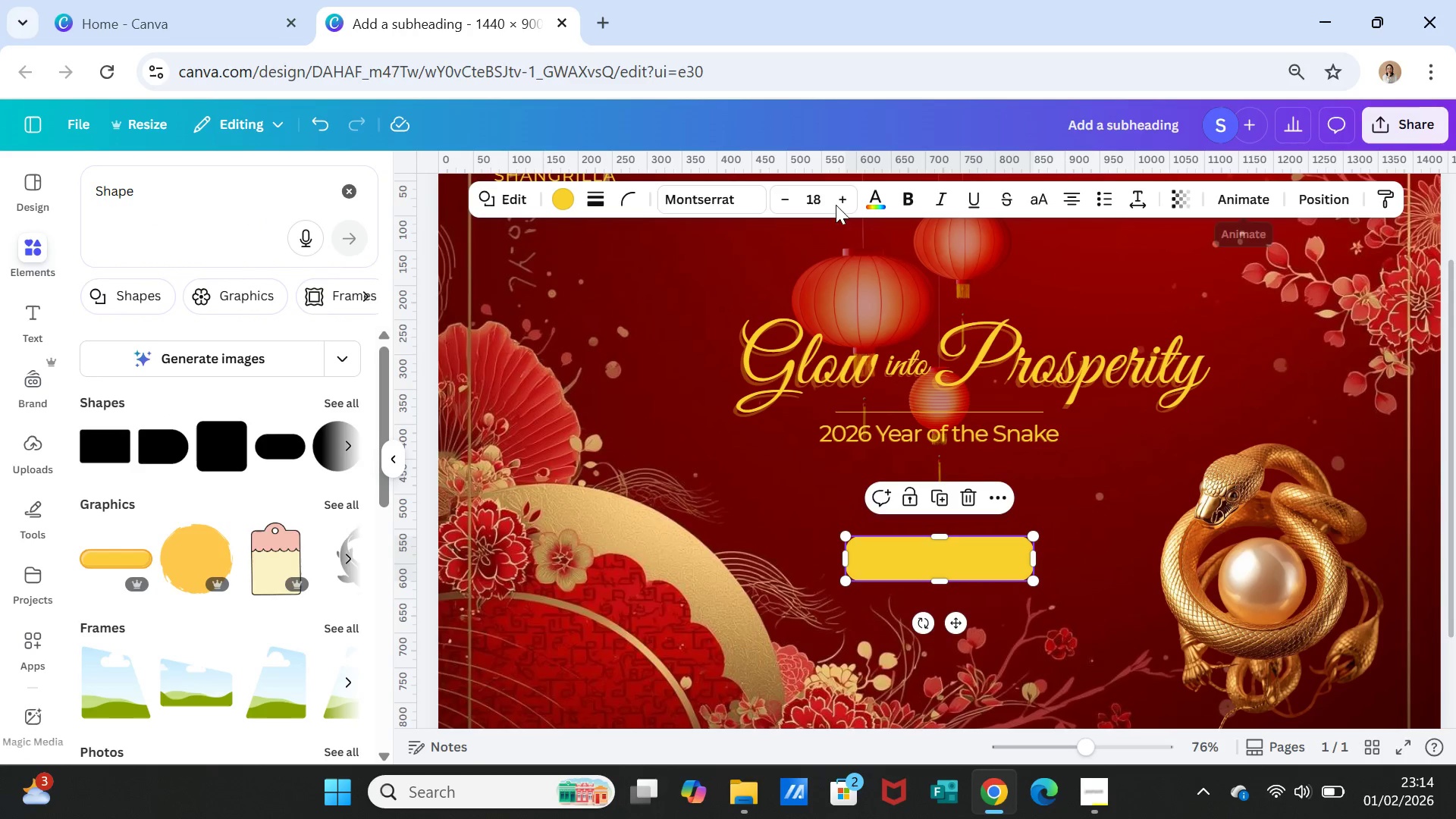 
wait(5.59)
 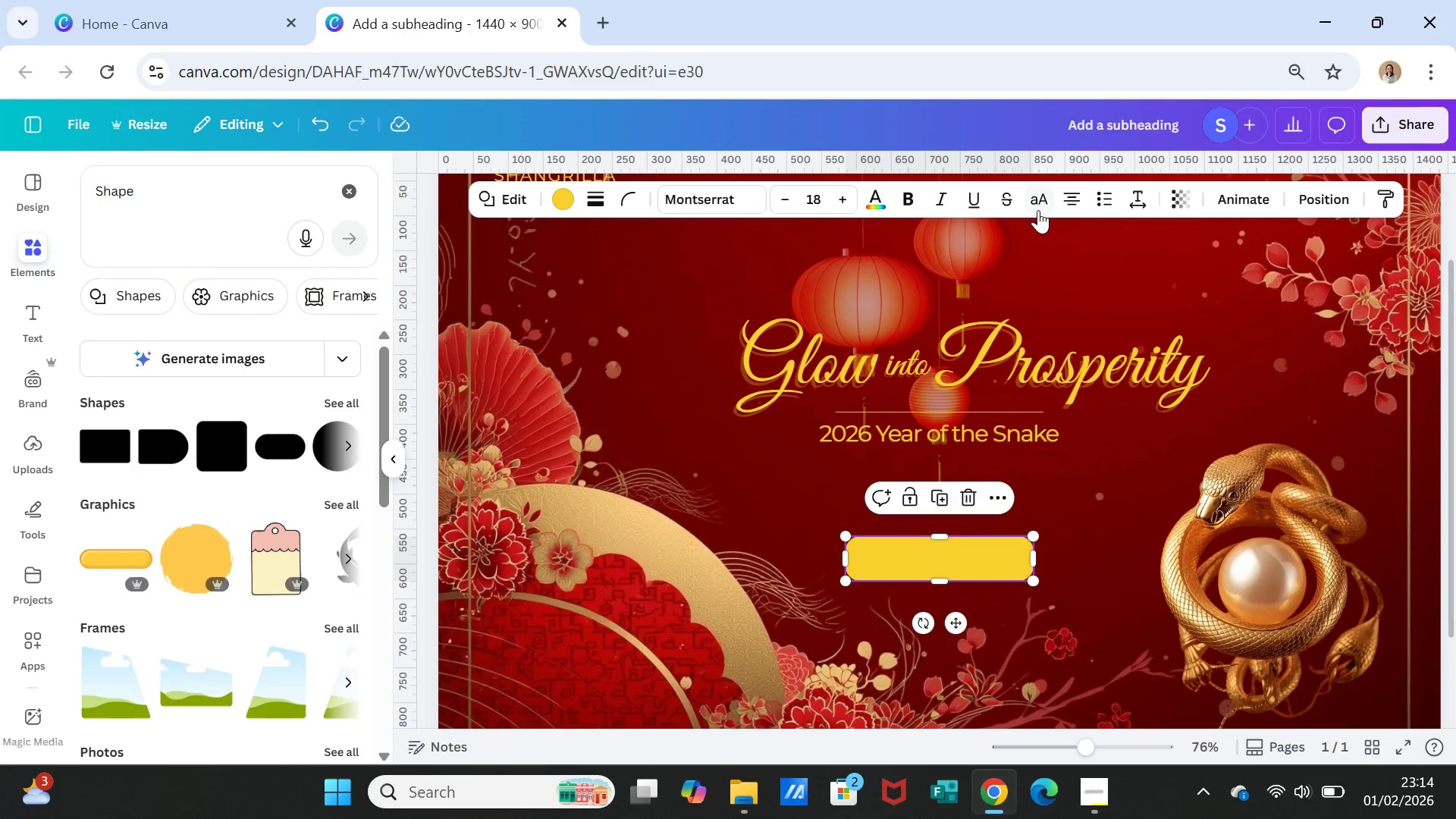 
left_click([512, 193])
 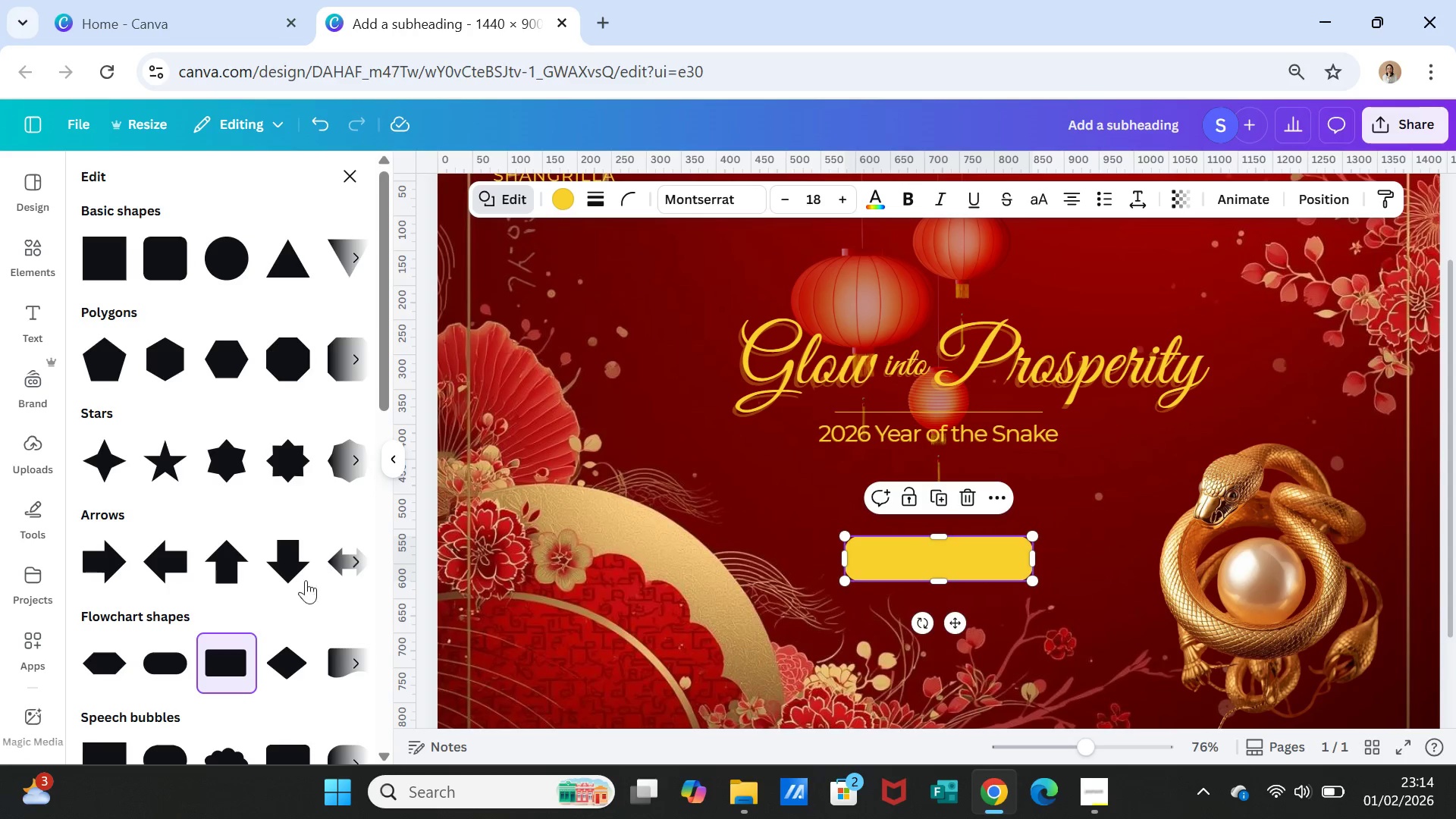 
wait(5.88)
 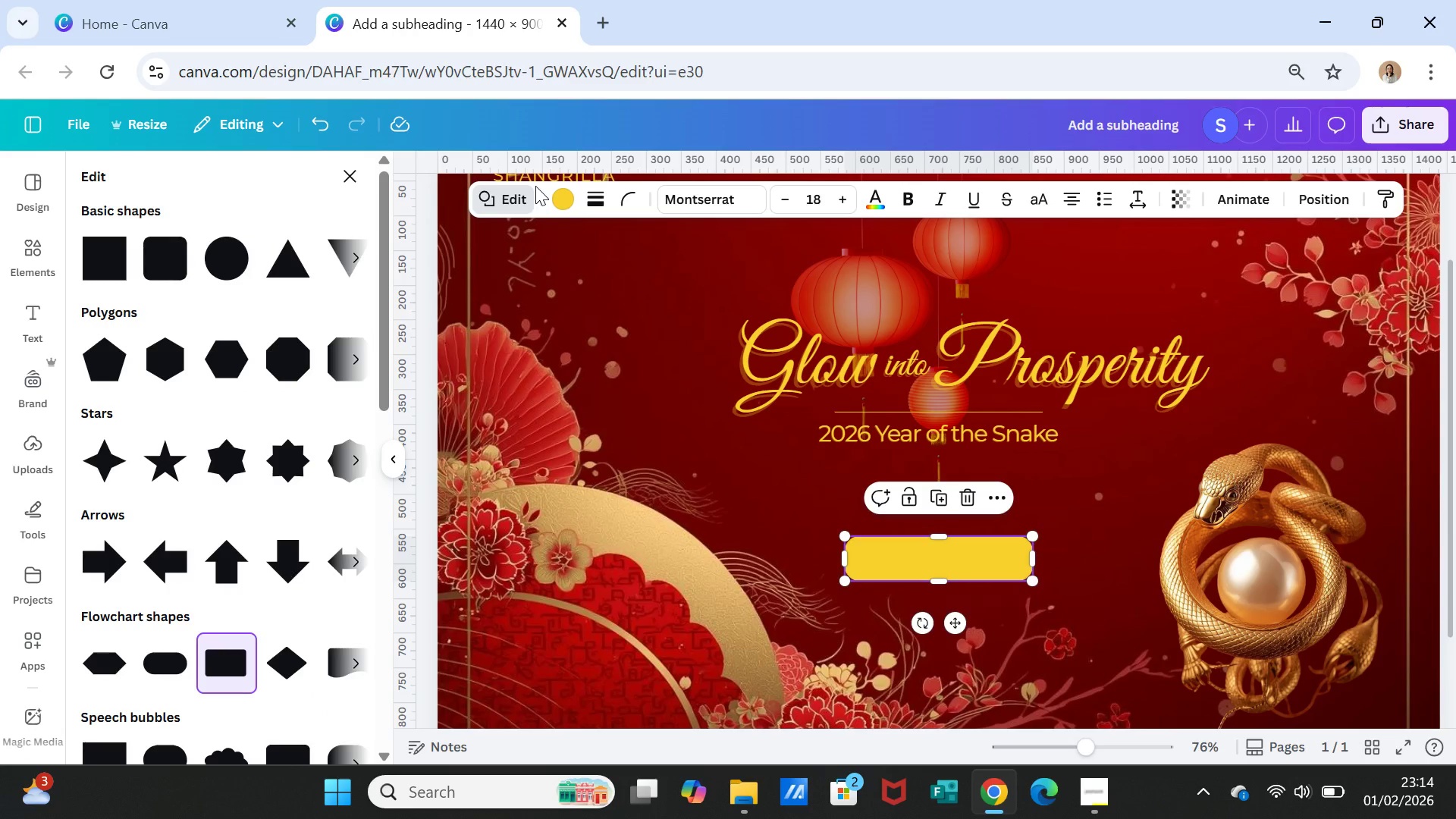 
left_click([1106, 521])
 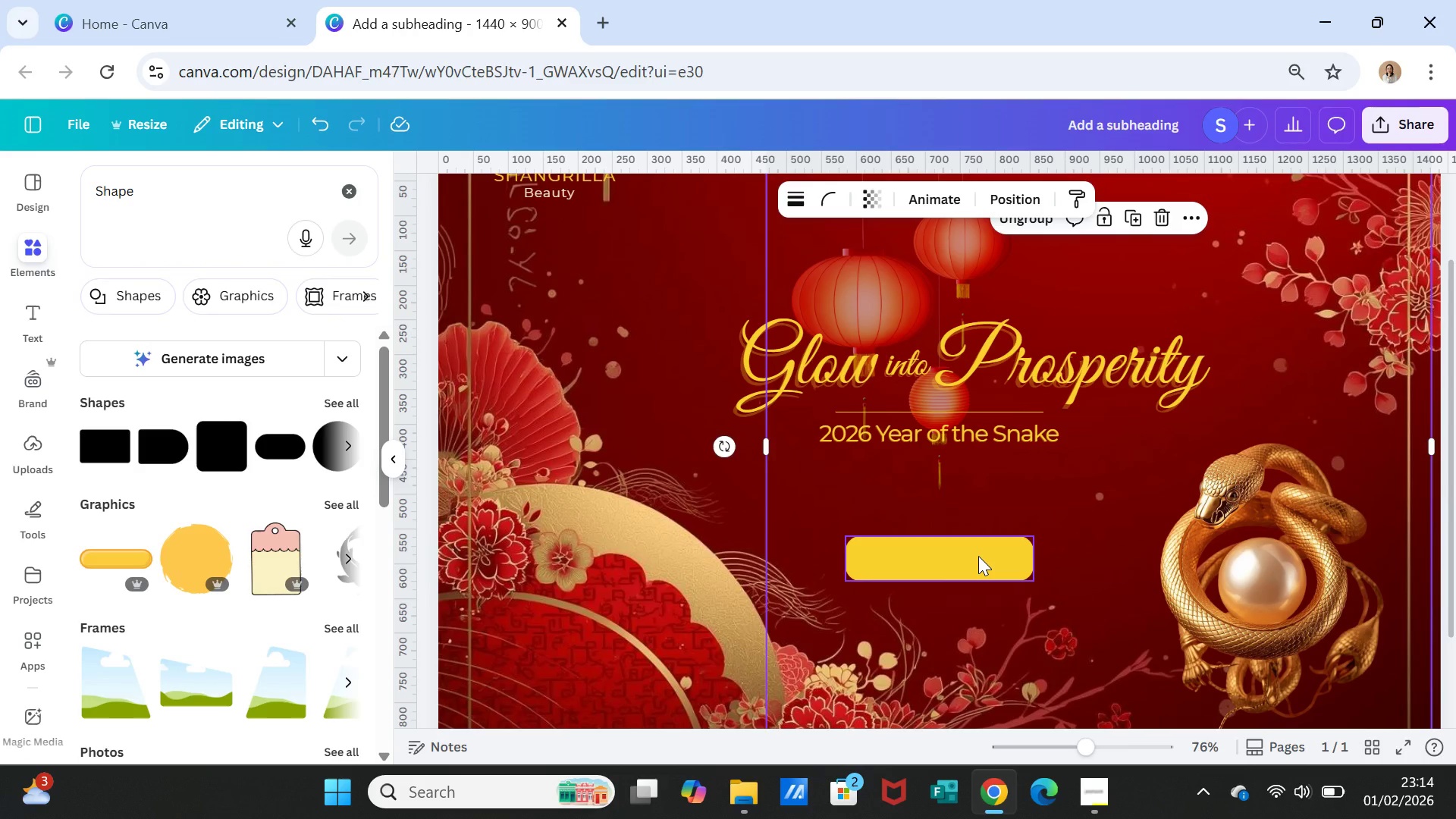 
left_click([978, 556])
 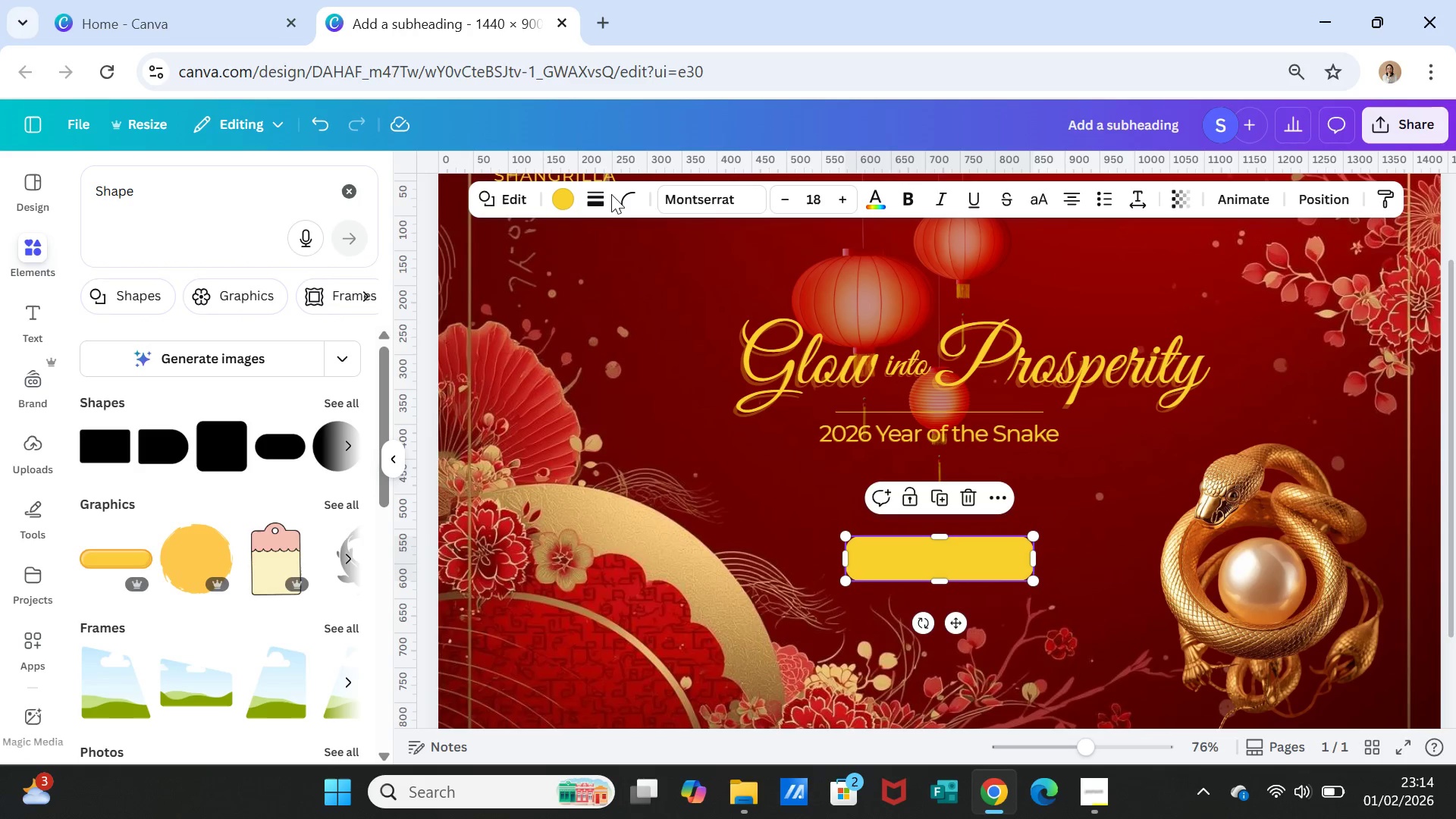 
left_click([601, 194])
 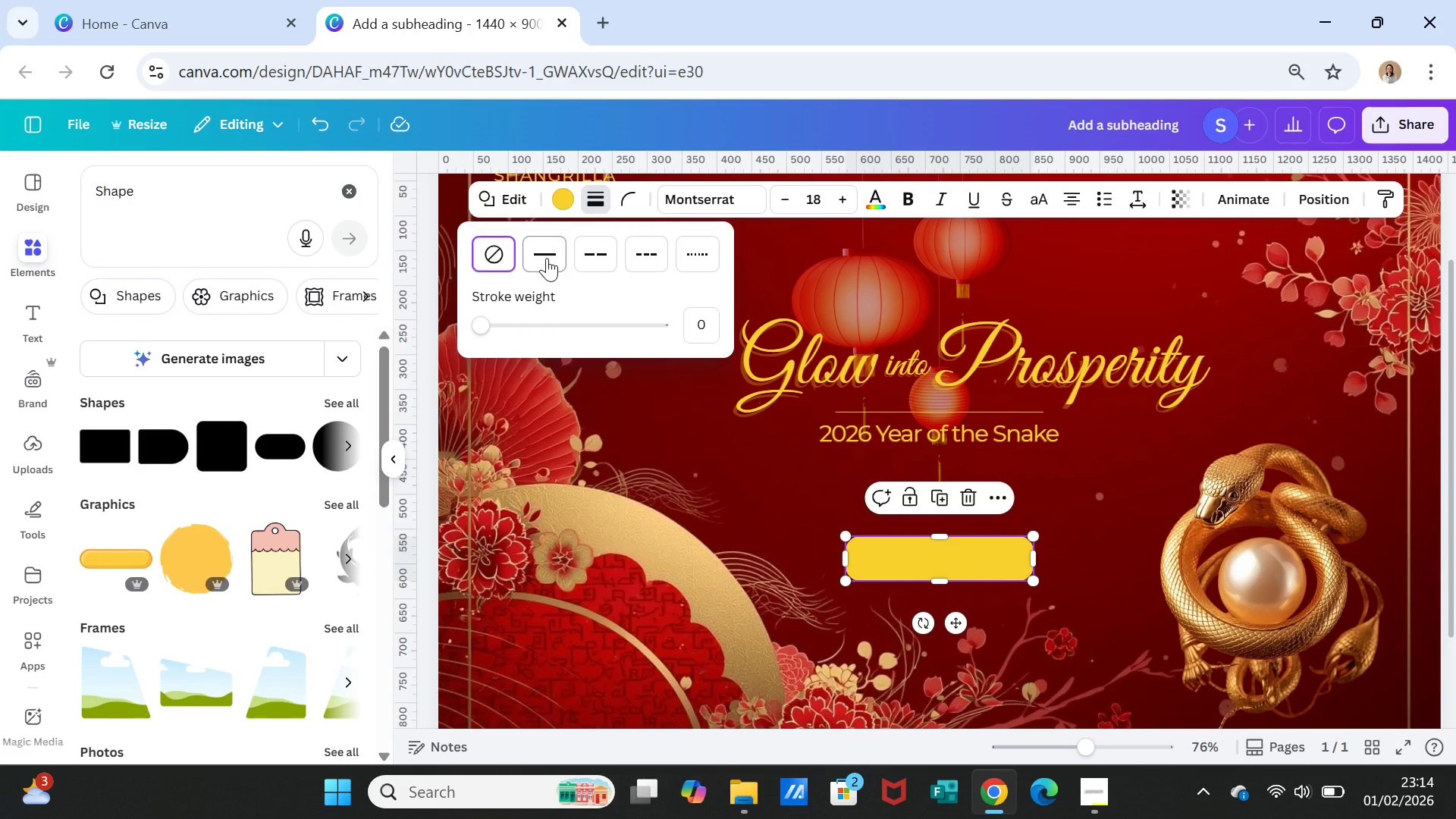 
left_click([712, 323])
 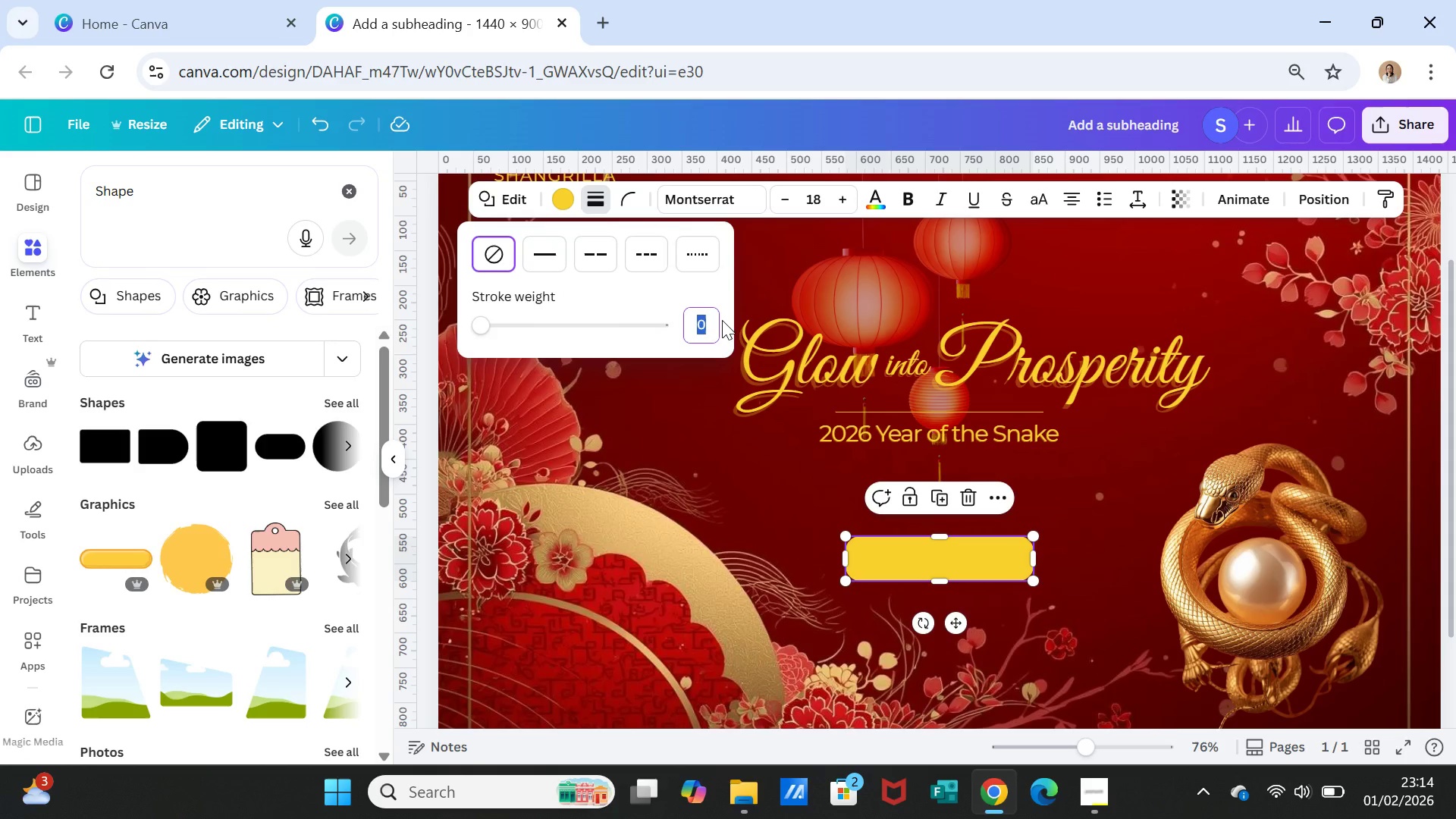 
key(1)
 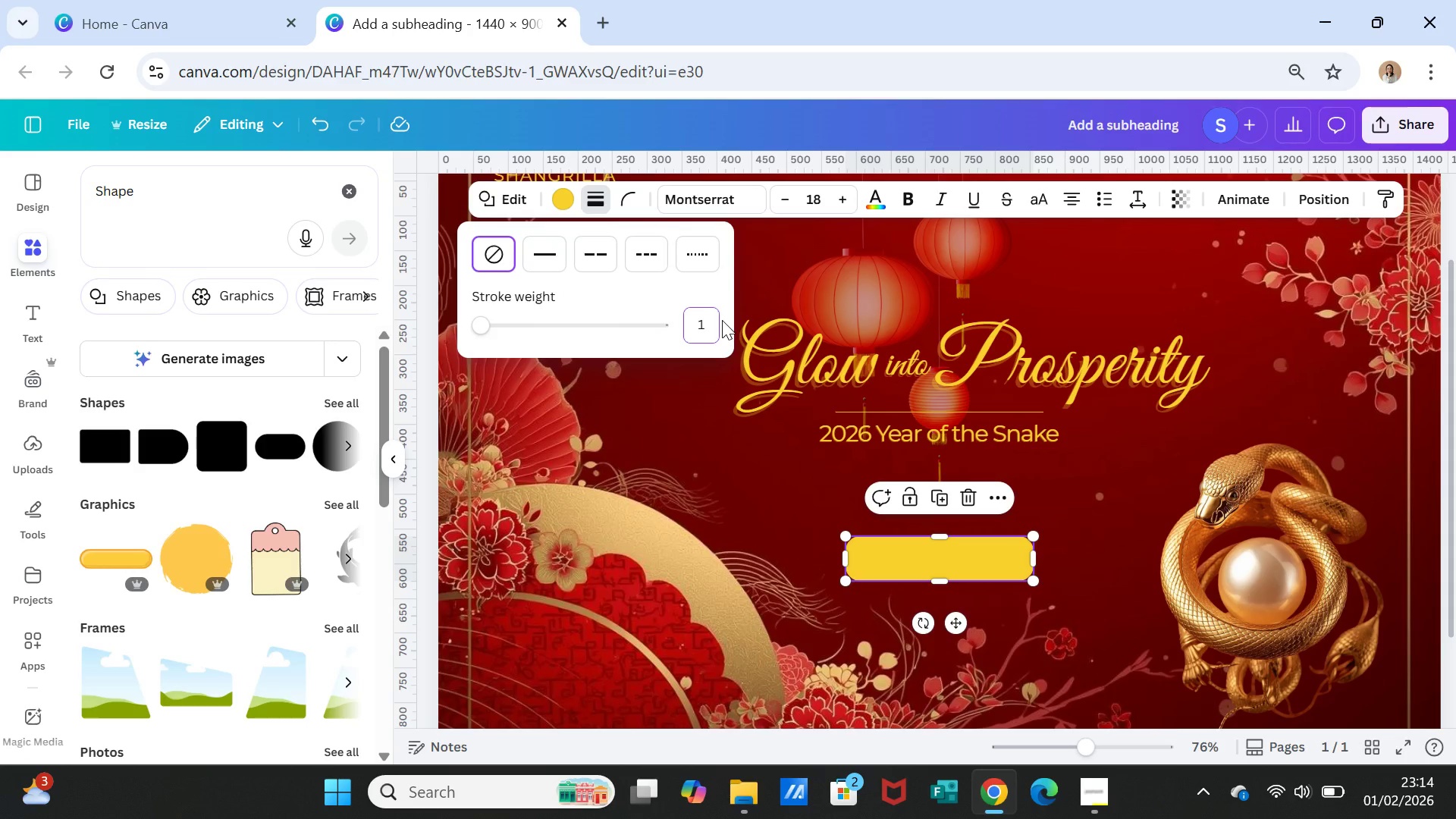 
key(Enter)
 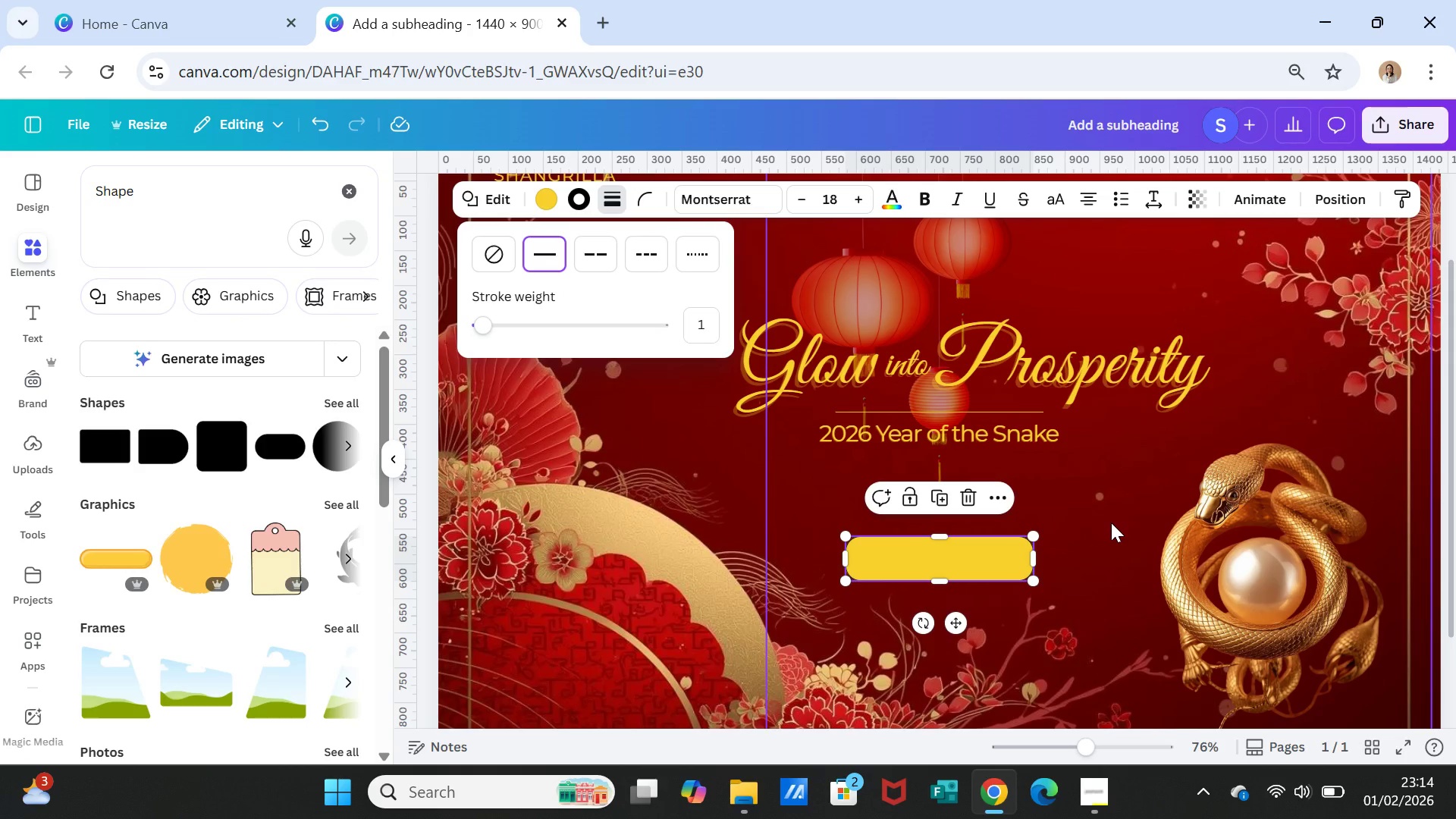 
left_click([1111, 522])
 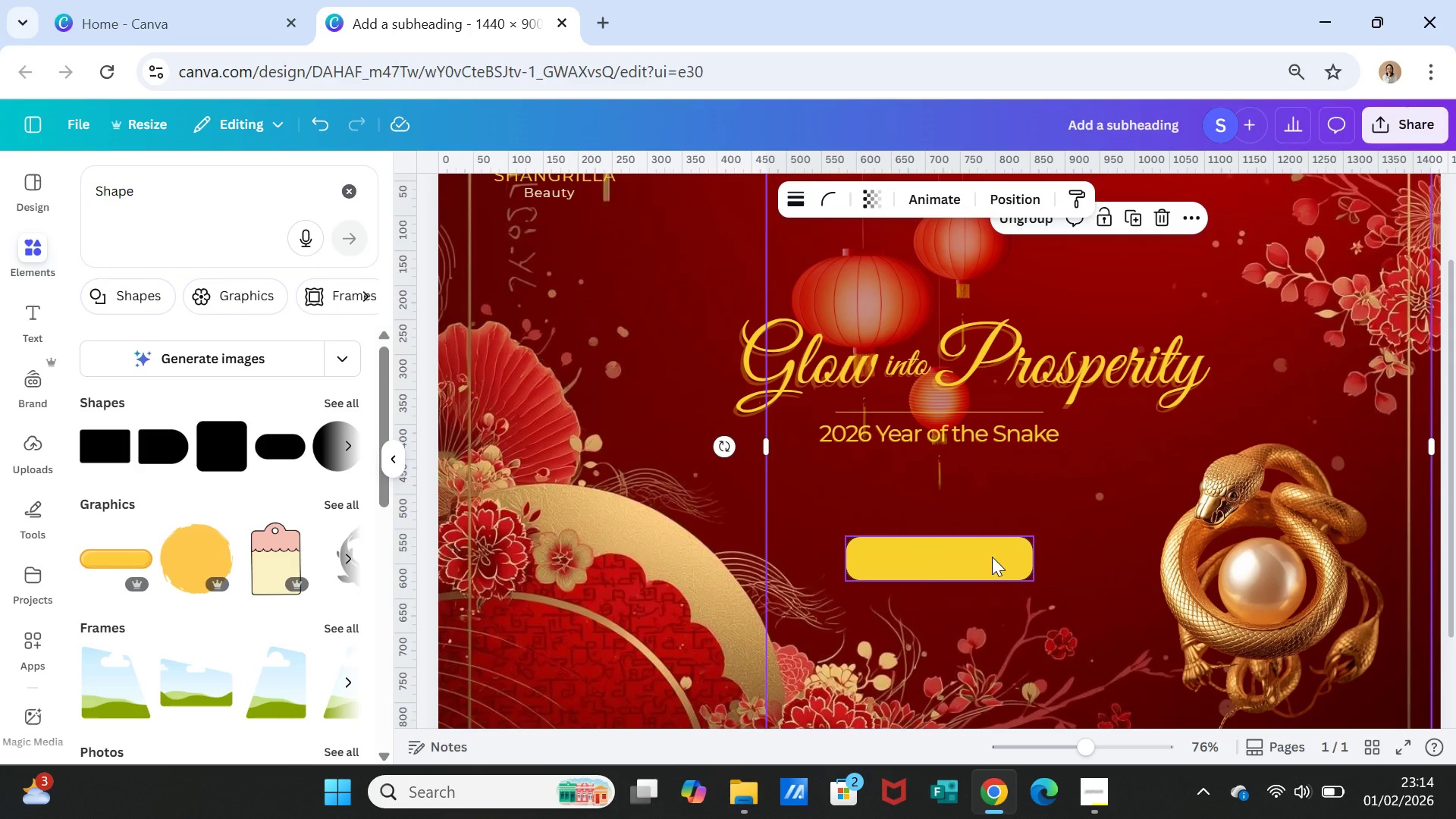 
left_click([992, 557])
 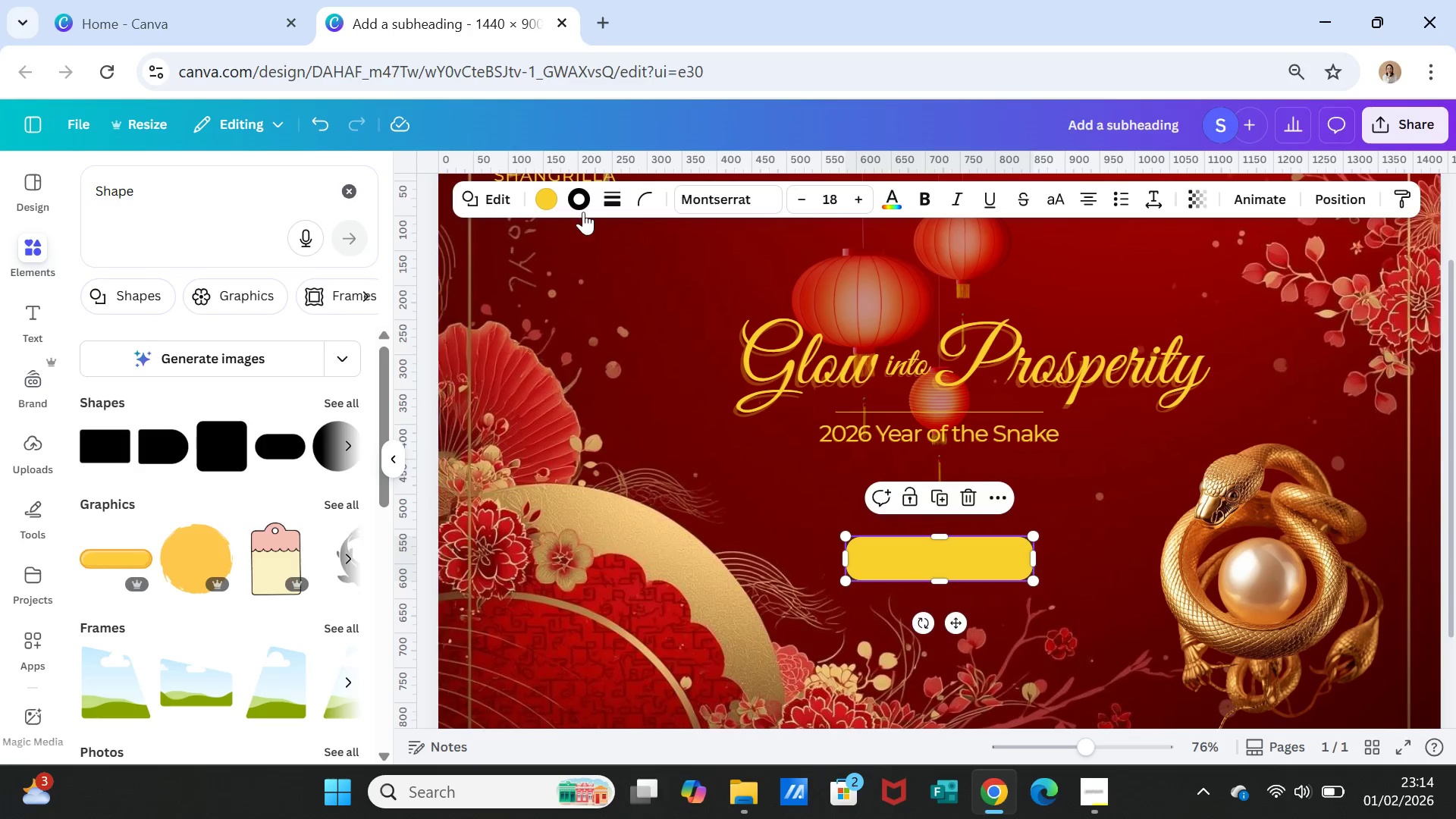 
mouse_move([585, 206])
 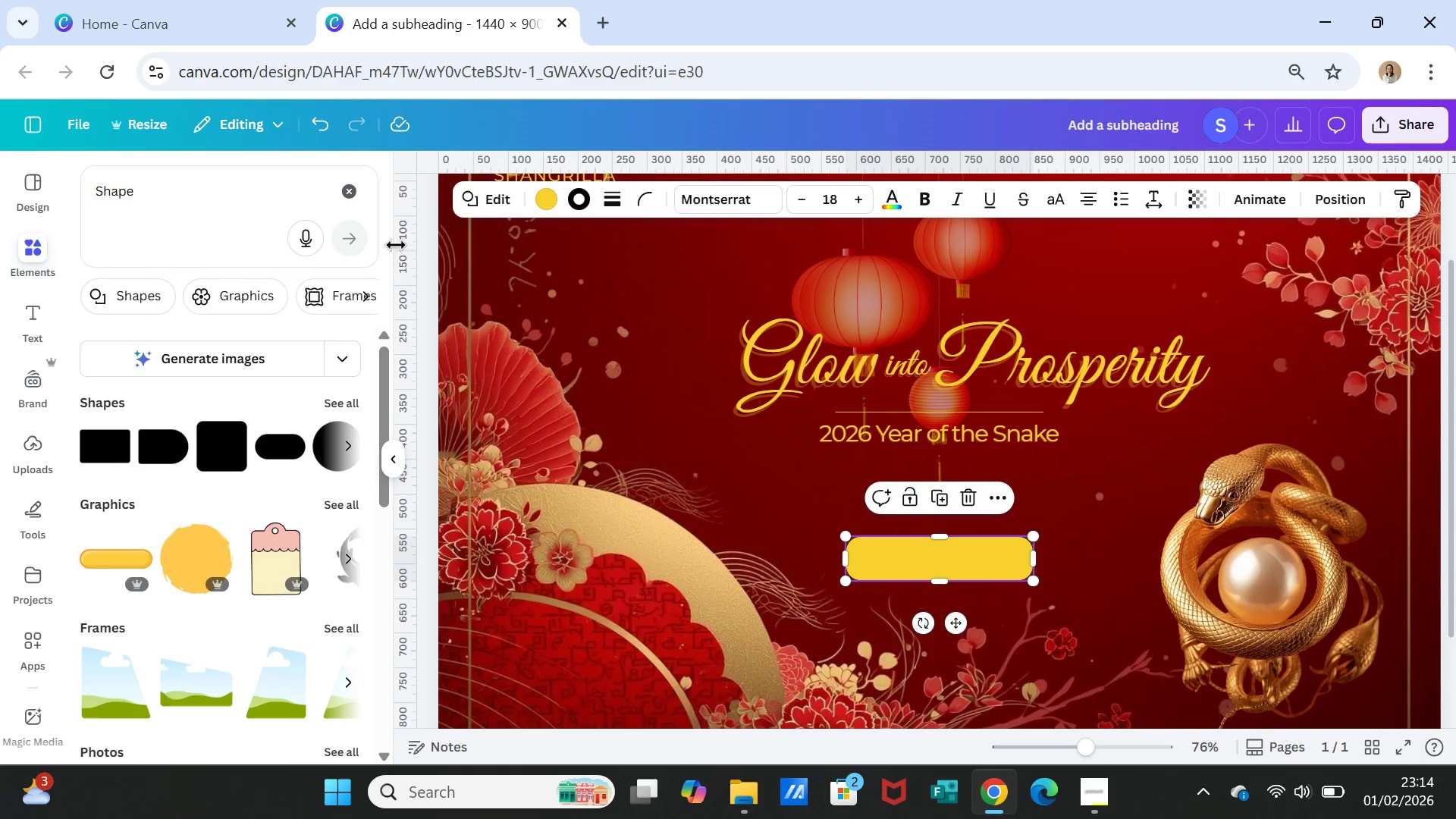 
left_click([552, 190])
 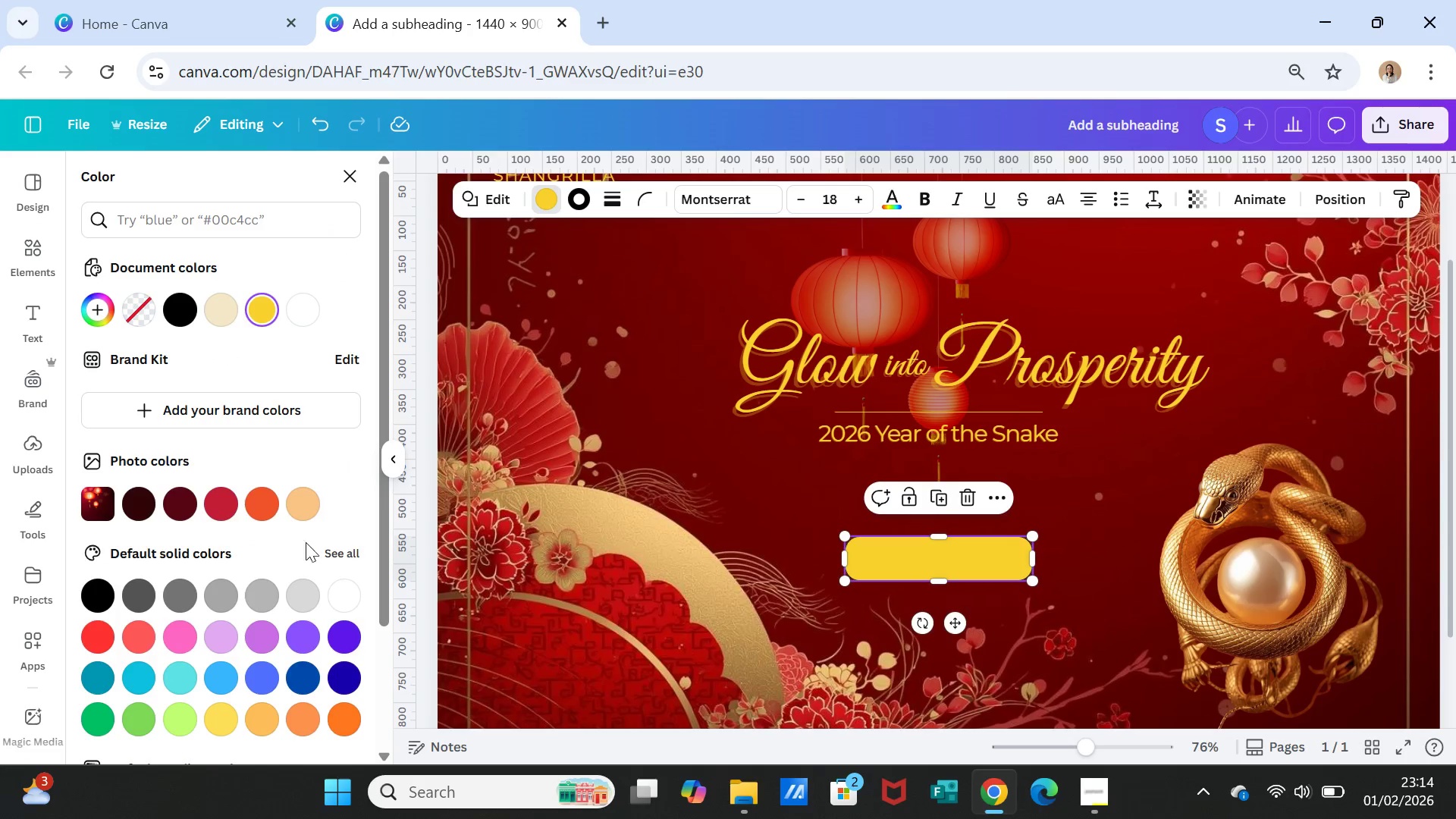 
scroll: coordinate [310, 574], scroll_direction: down, amount: 4.0
 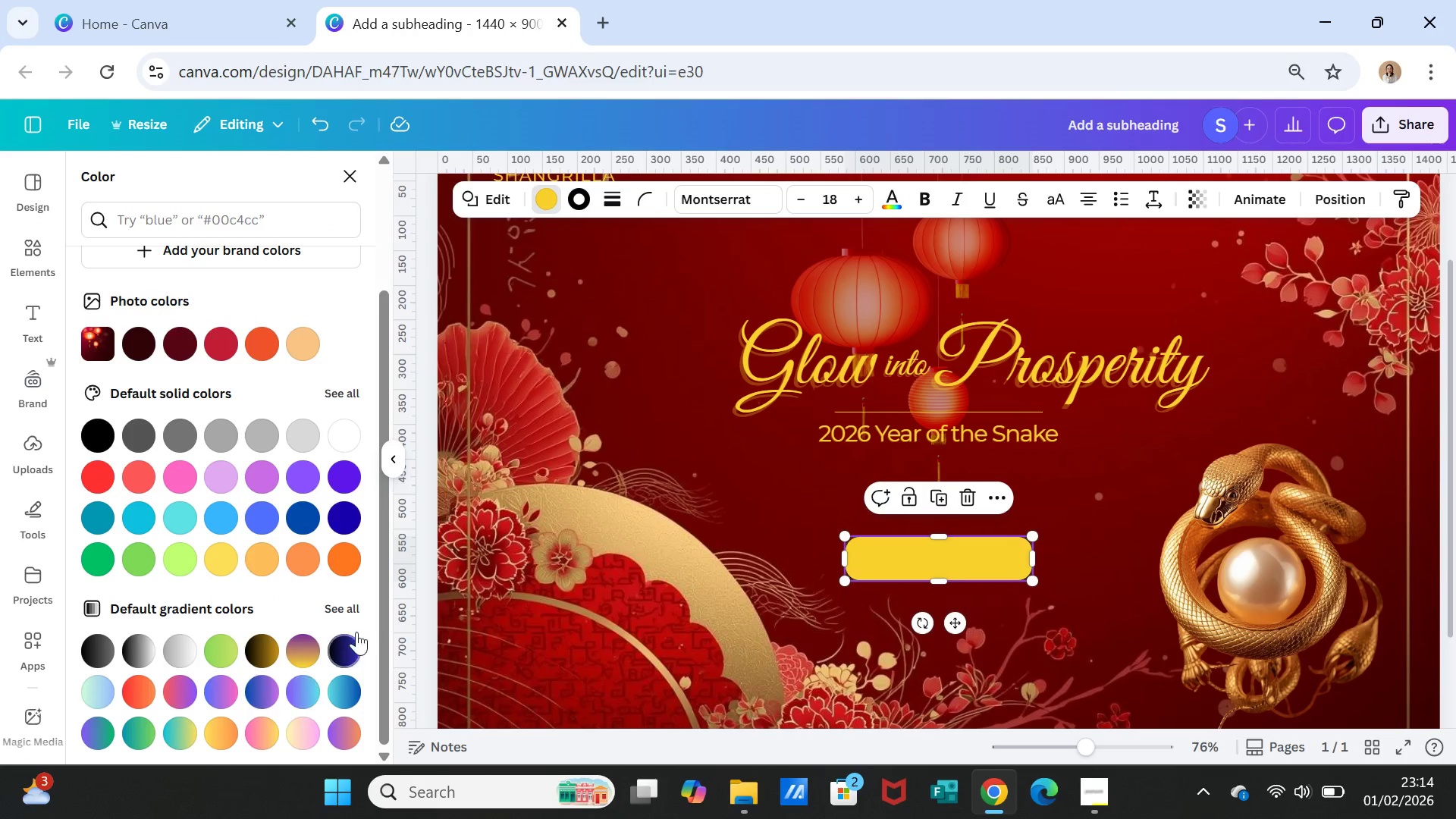 
left_click([346, 610])
 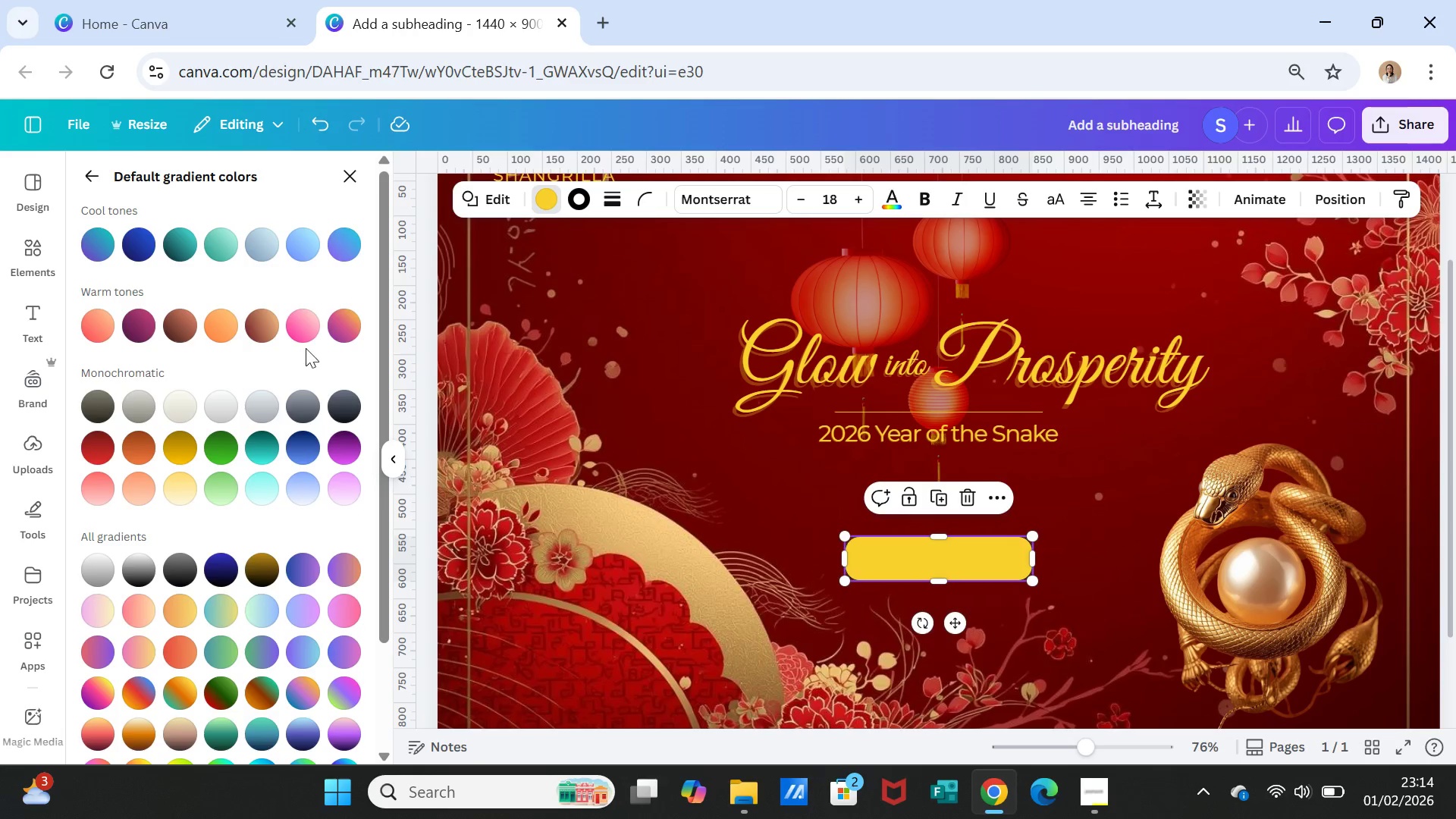 
scroll: coordinate [283, 573], scroll_direction: down, amount: 2.0
 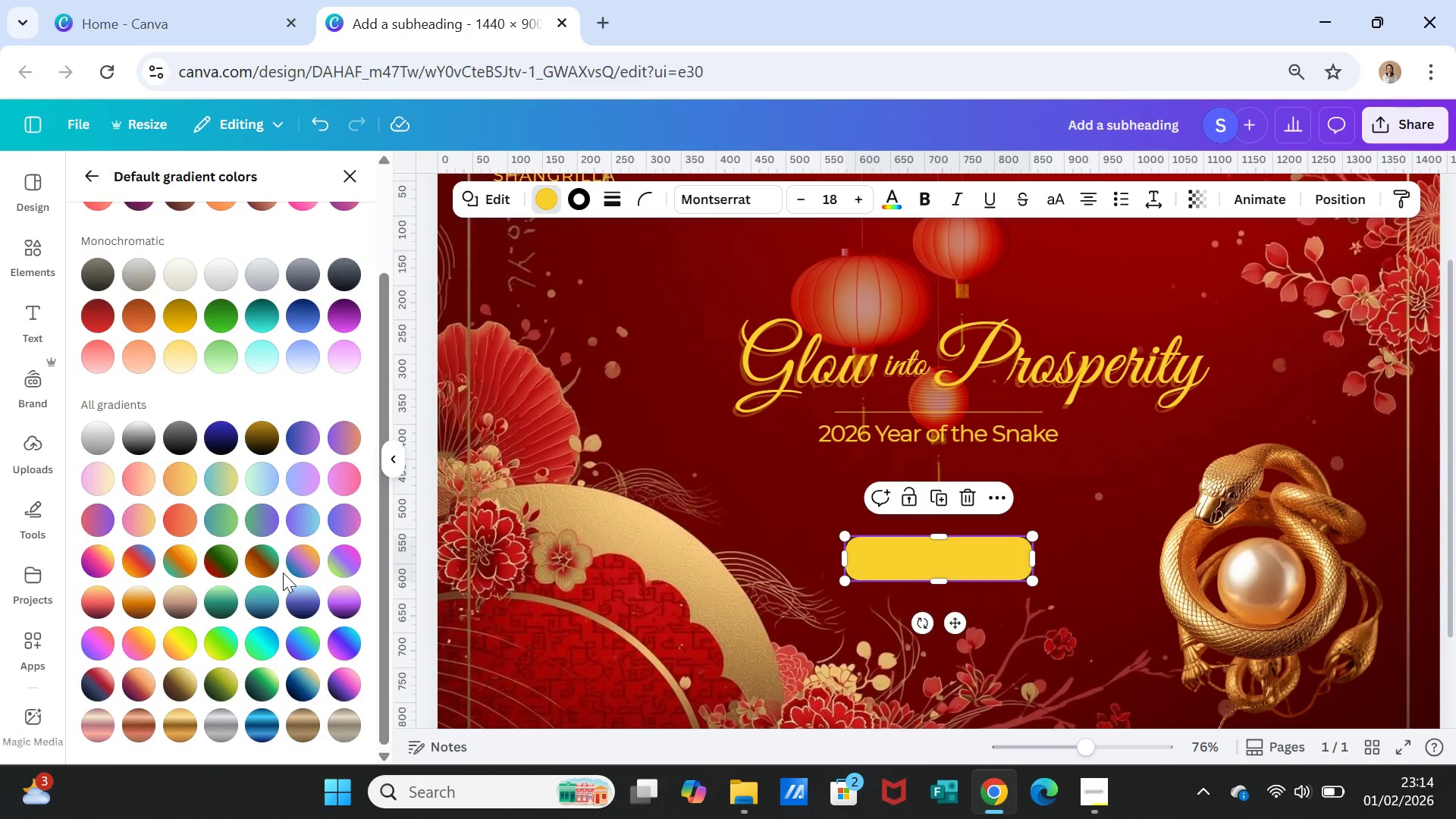 
scroll: coordinate [283, 573], scroll_direction: up, amount: 2.0
 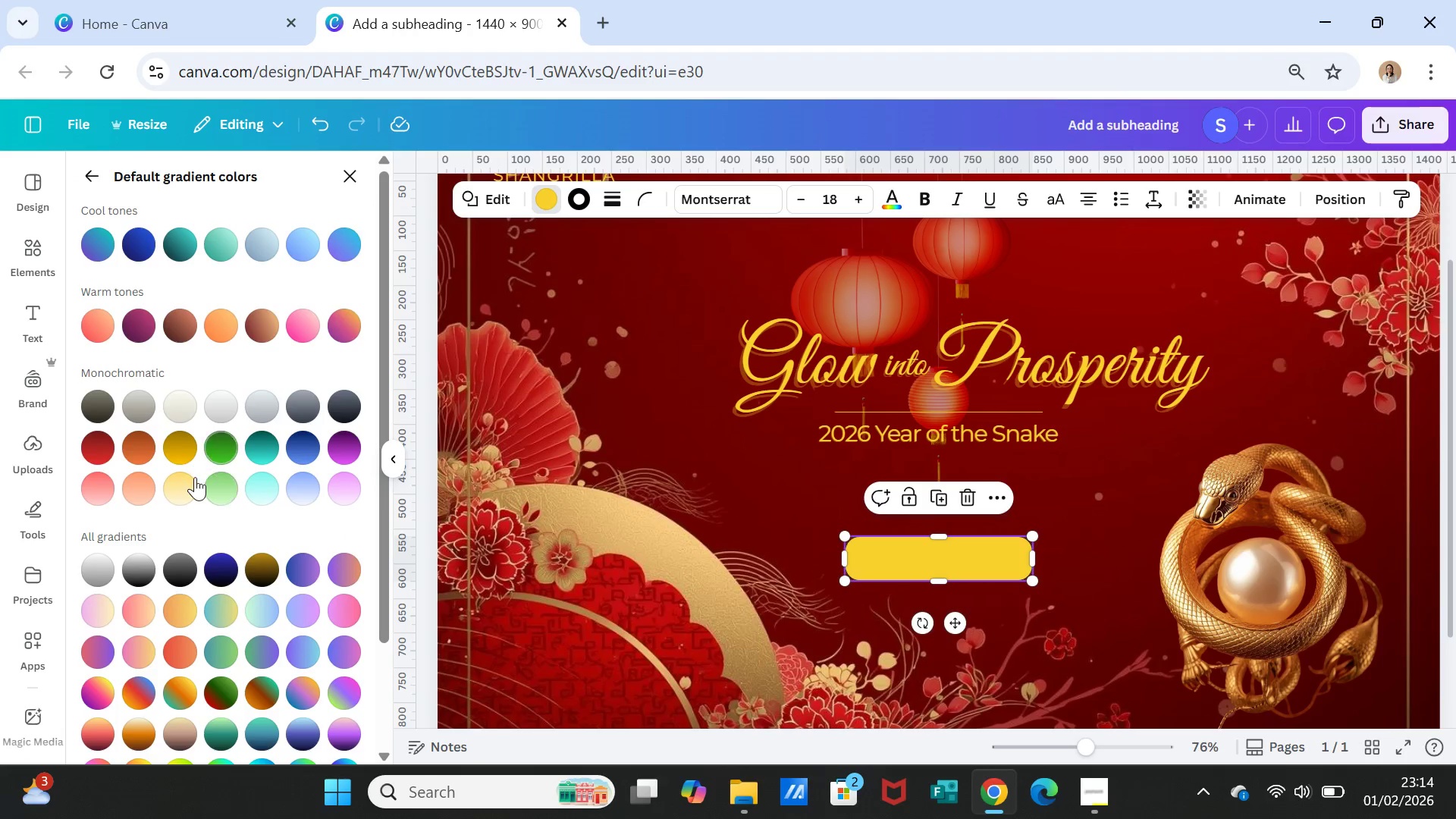 
left_click([192, 482])
 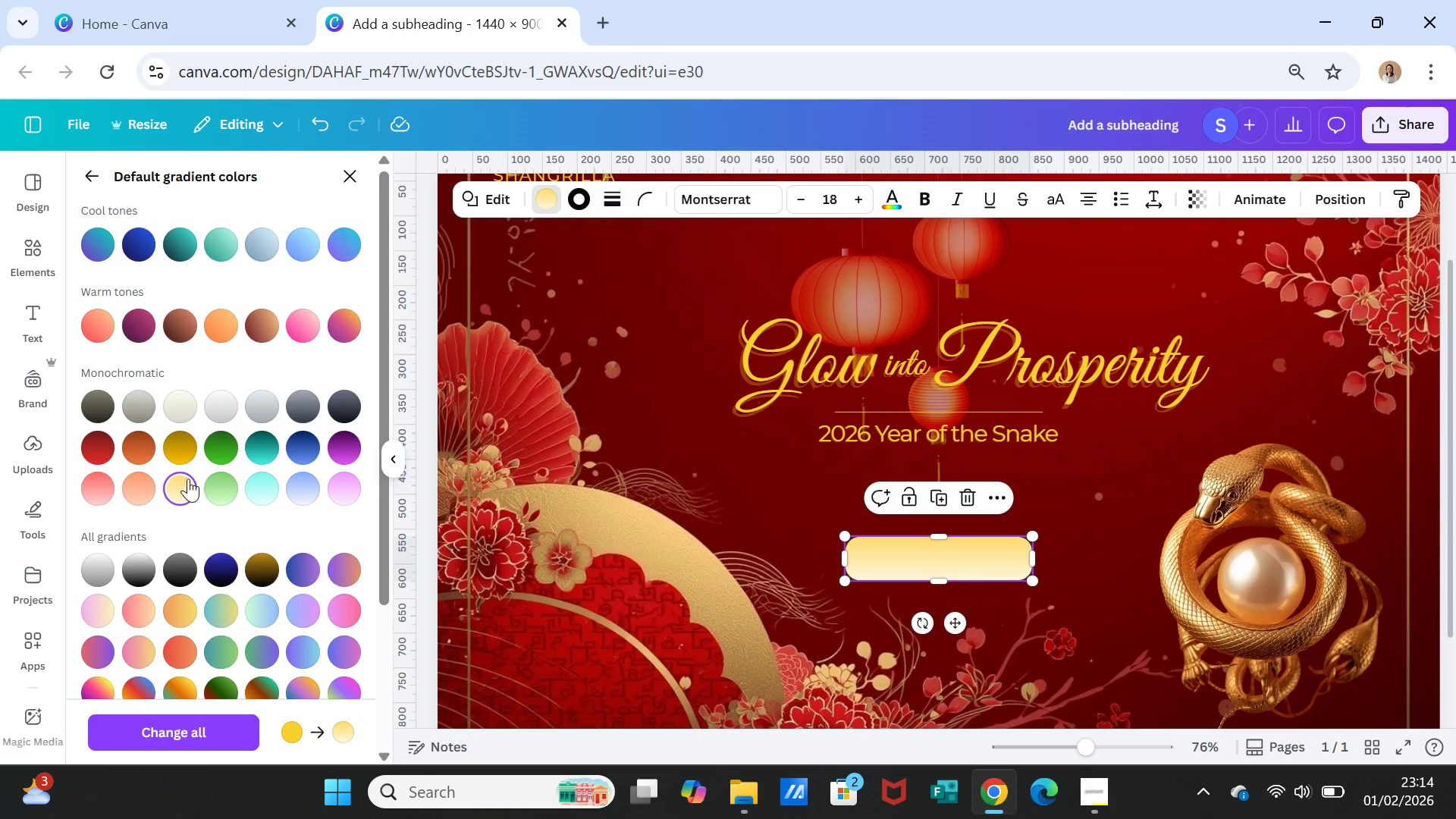 
left_click([184, 450])
 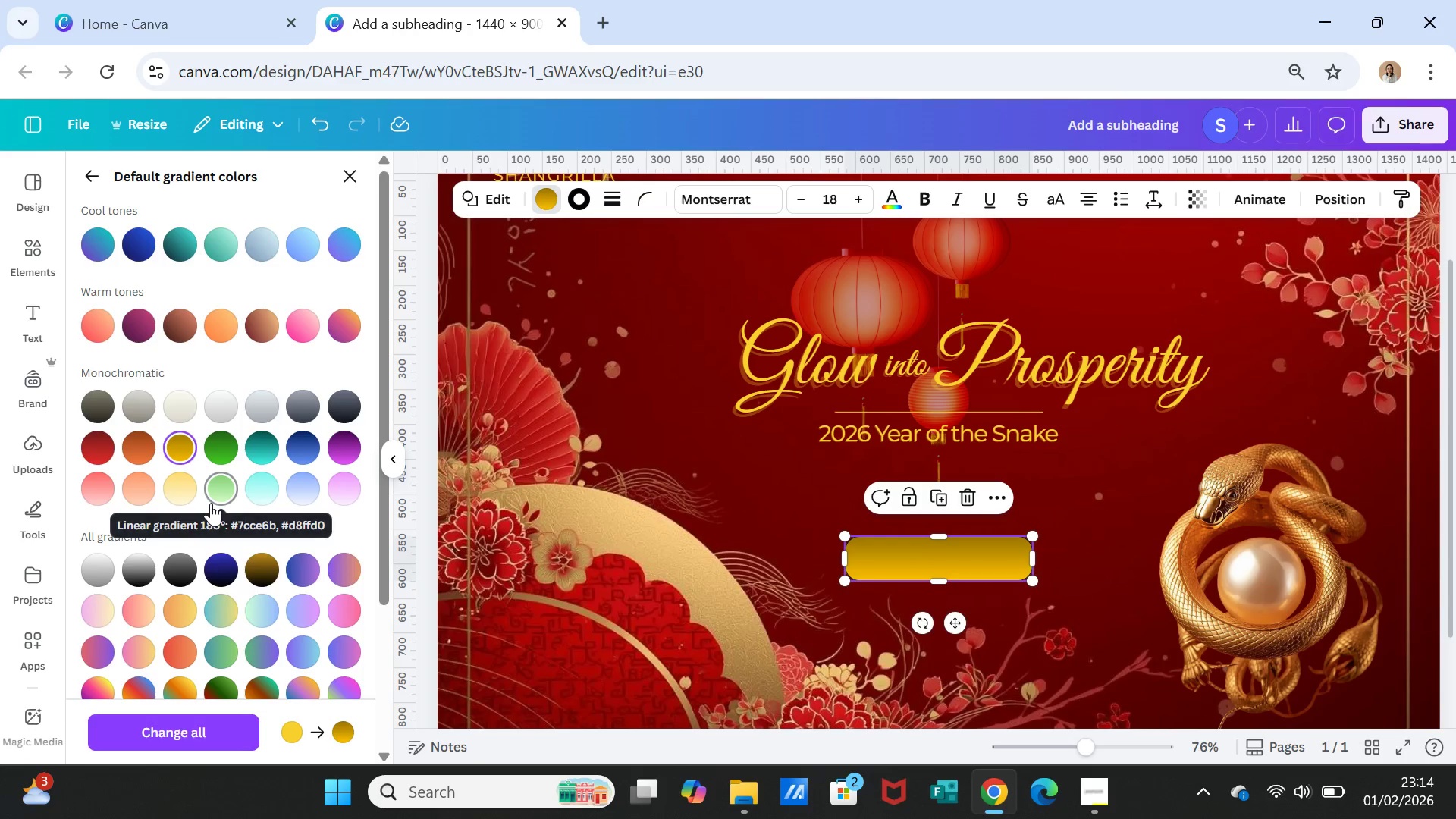 
left_click([1131, 478])
 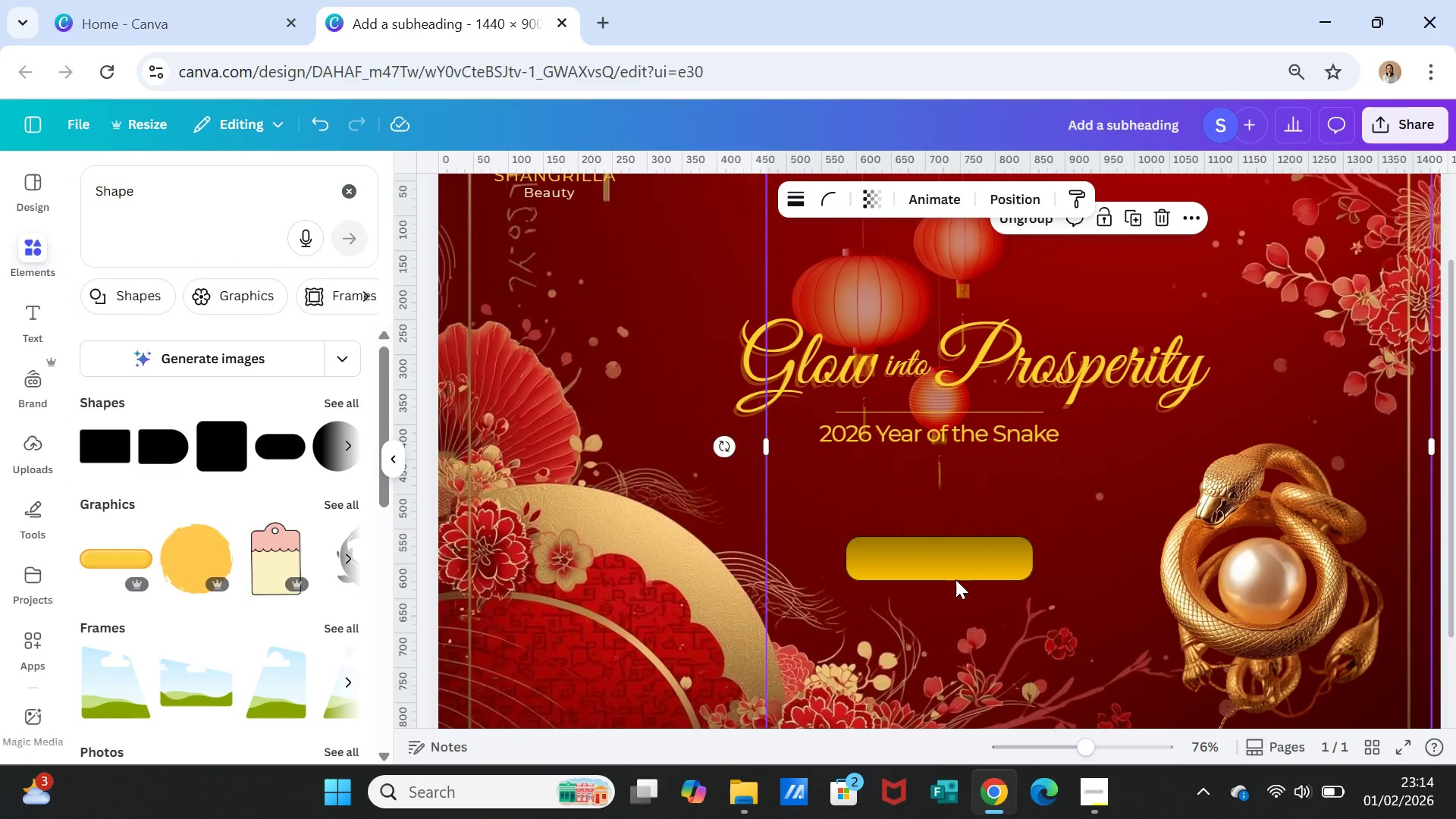 
left_click([953, 571])
 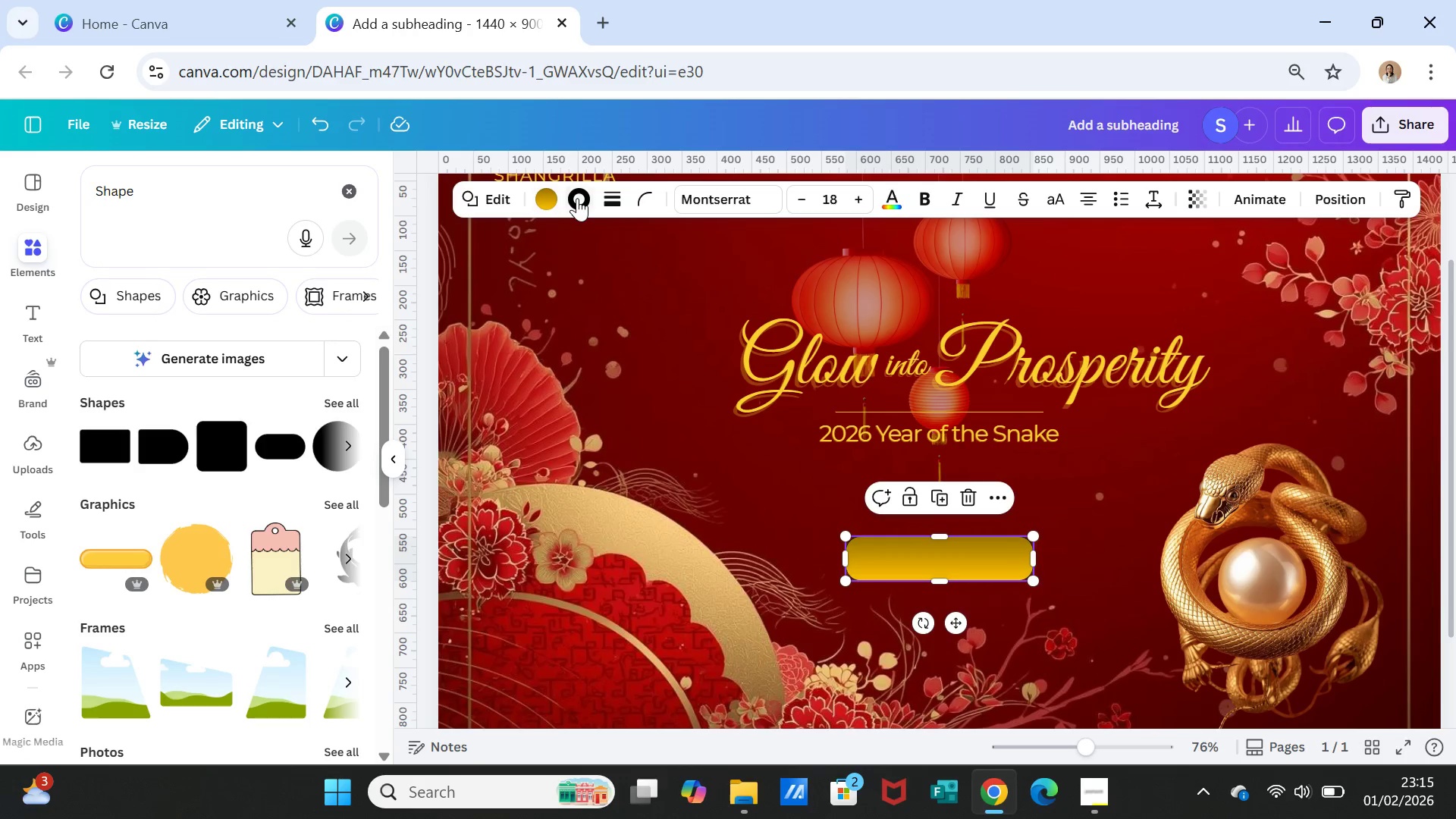 
left_click([577, 197])
 